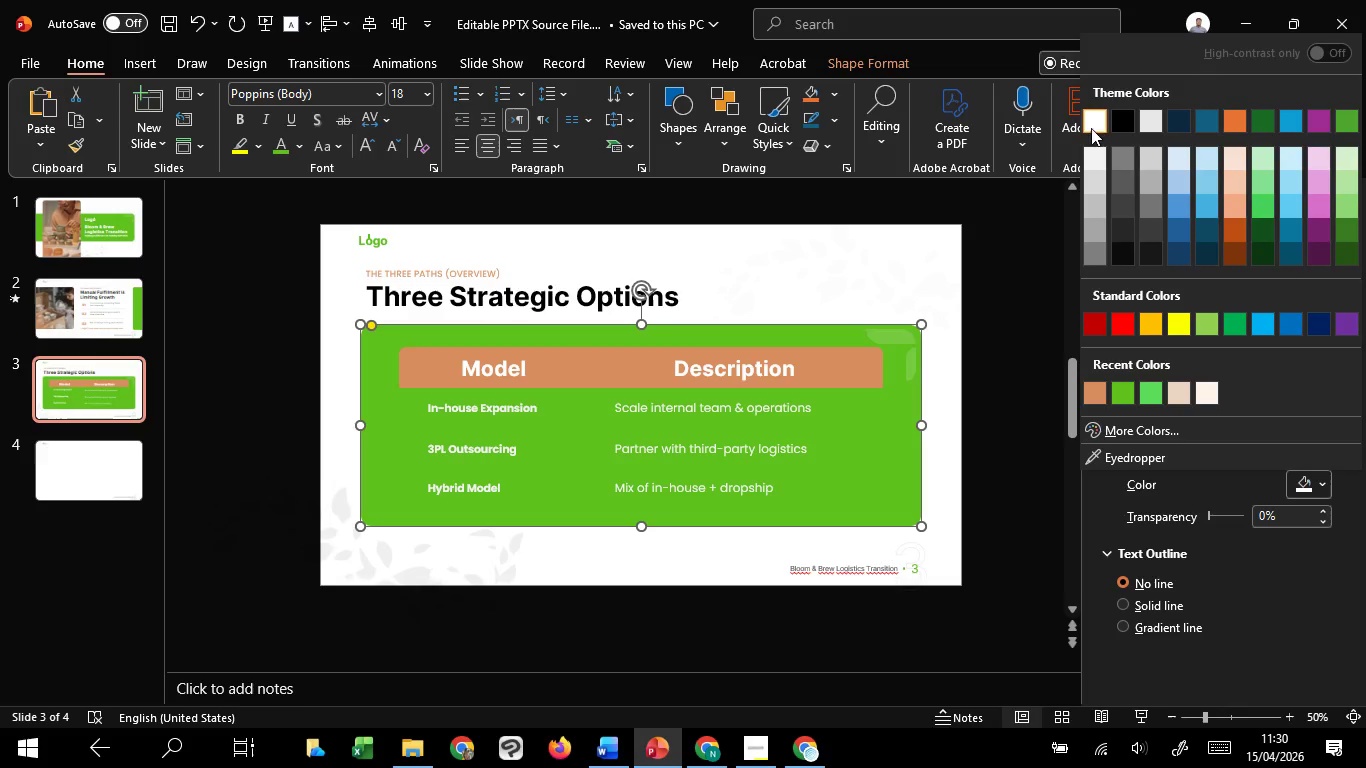 
left_click([1100, 127])
 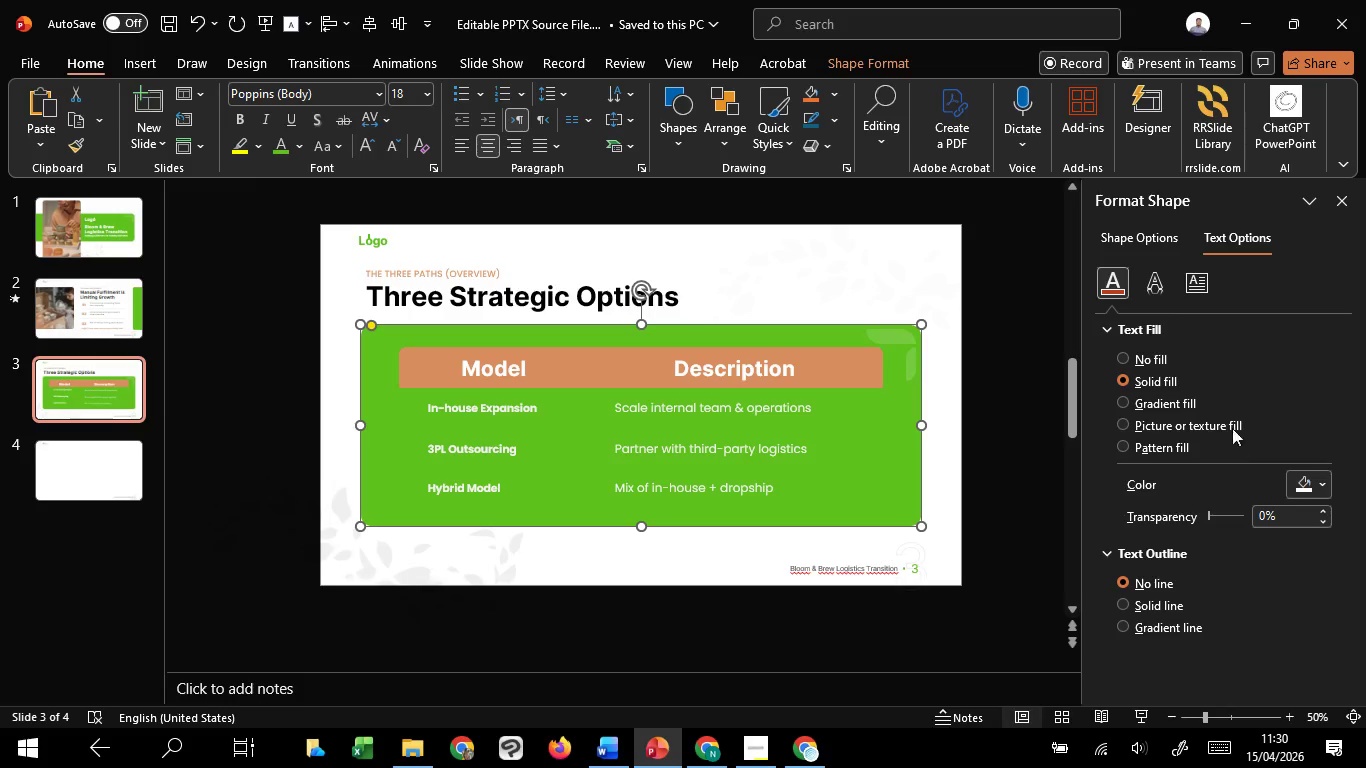 
left_click([1149, 242])
 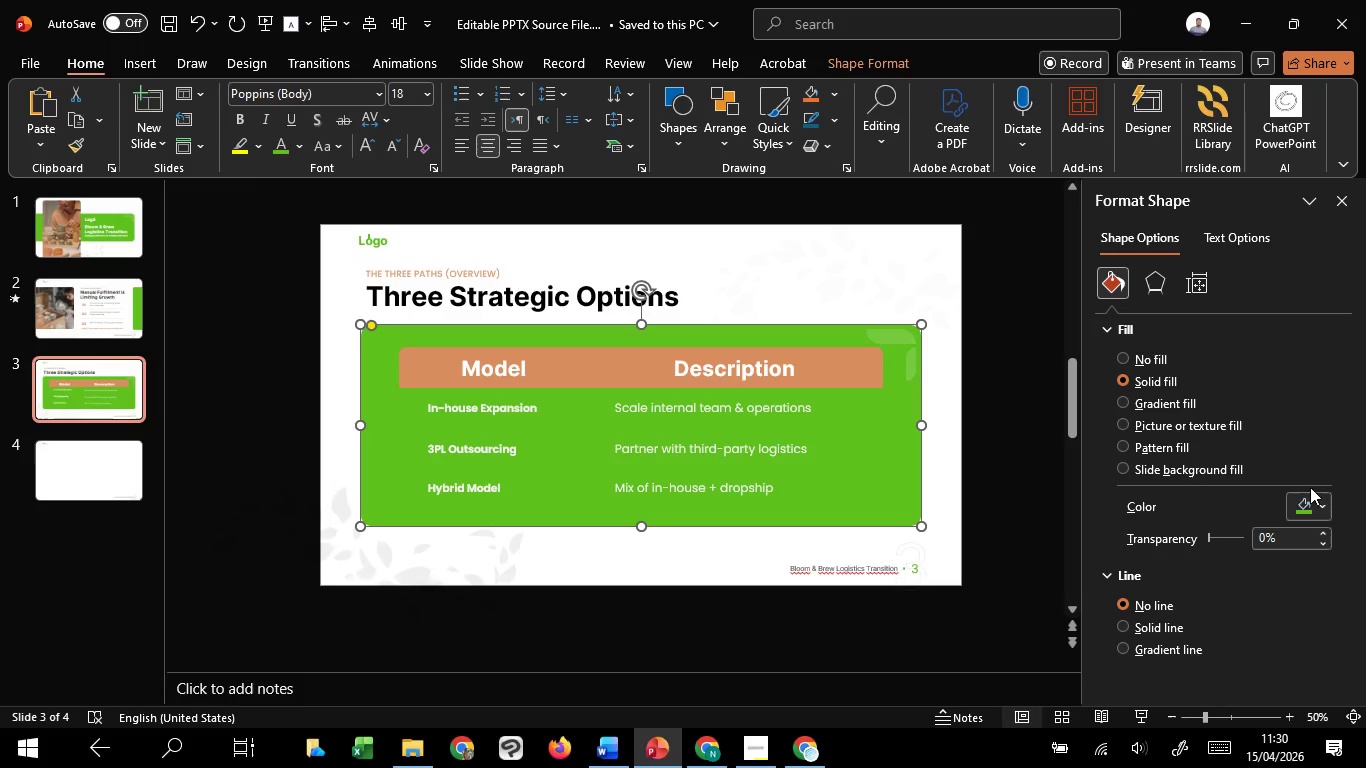 
double_click([1307, 504])
 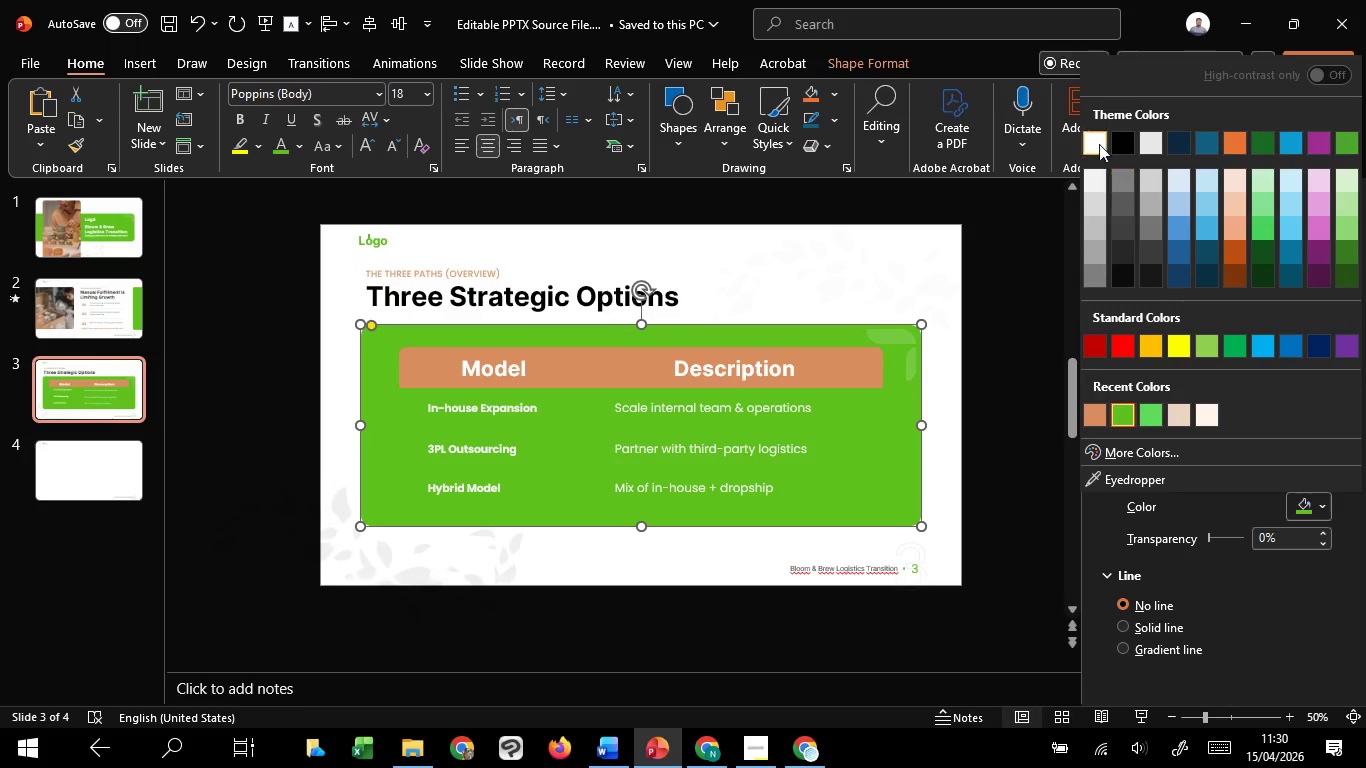 
left_click([1094, 143])
 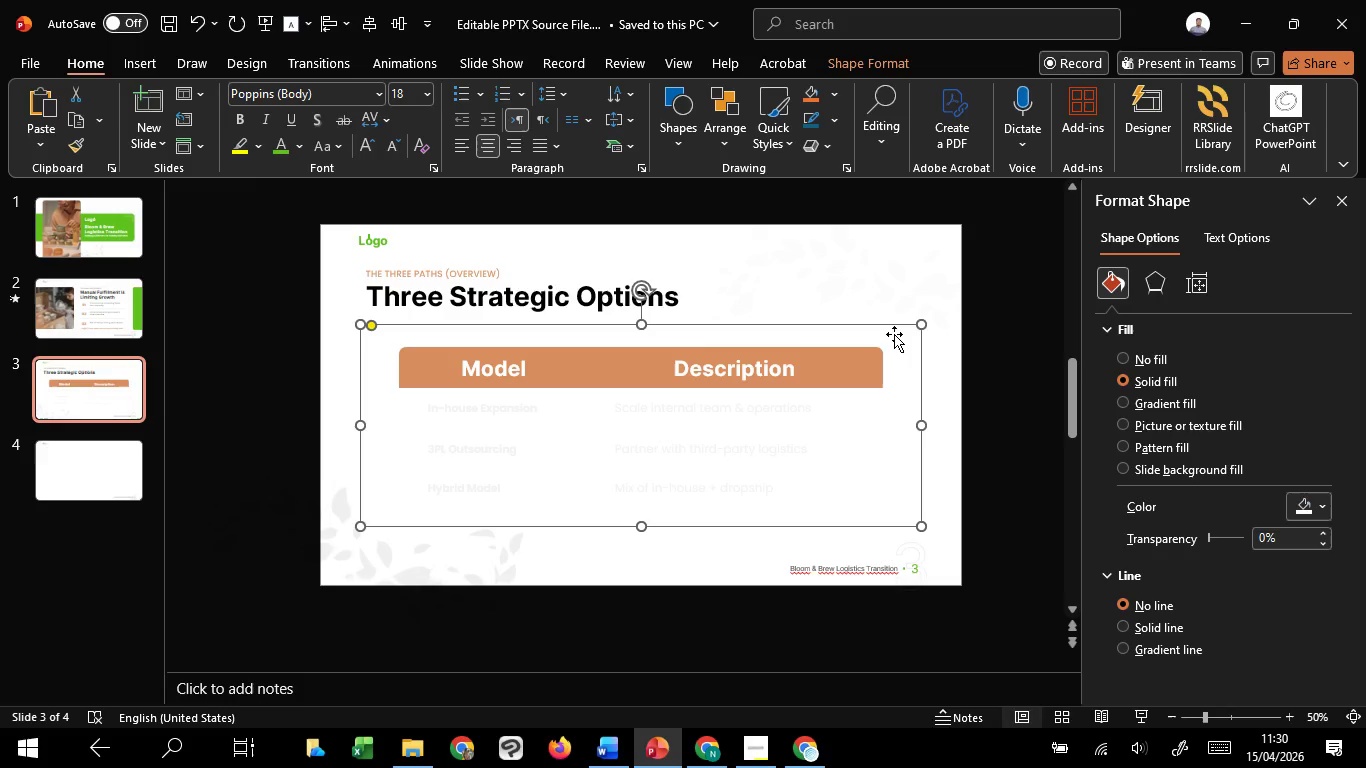 
left_click([891, 329])
 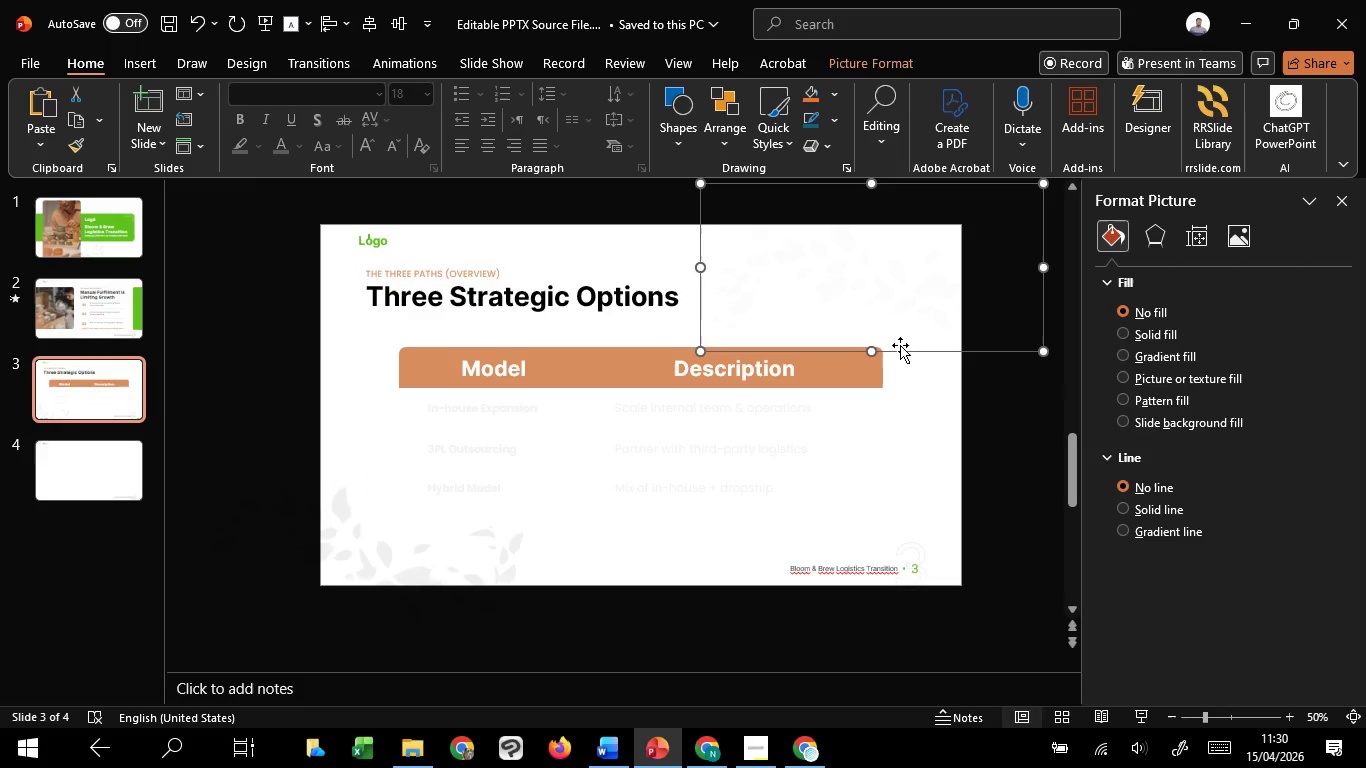 
key(Shift+ShiftLeft)
 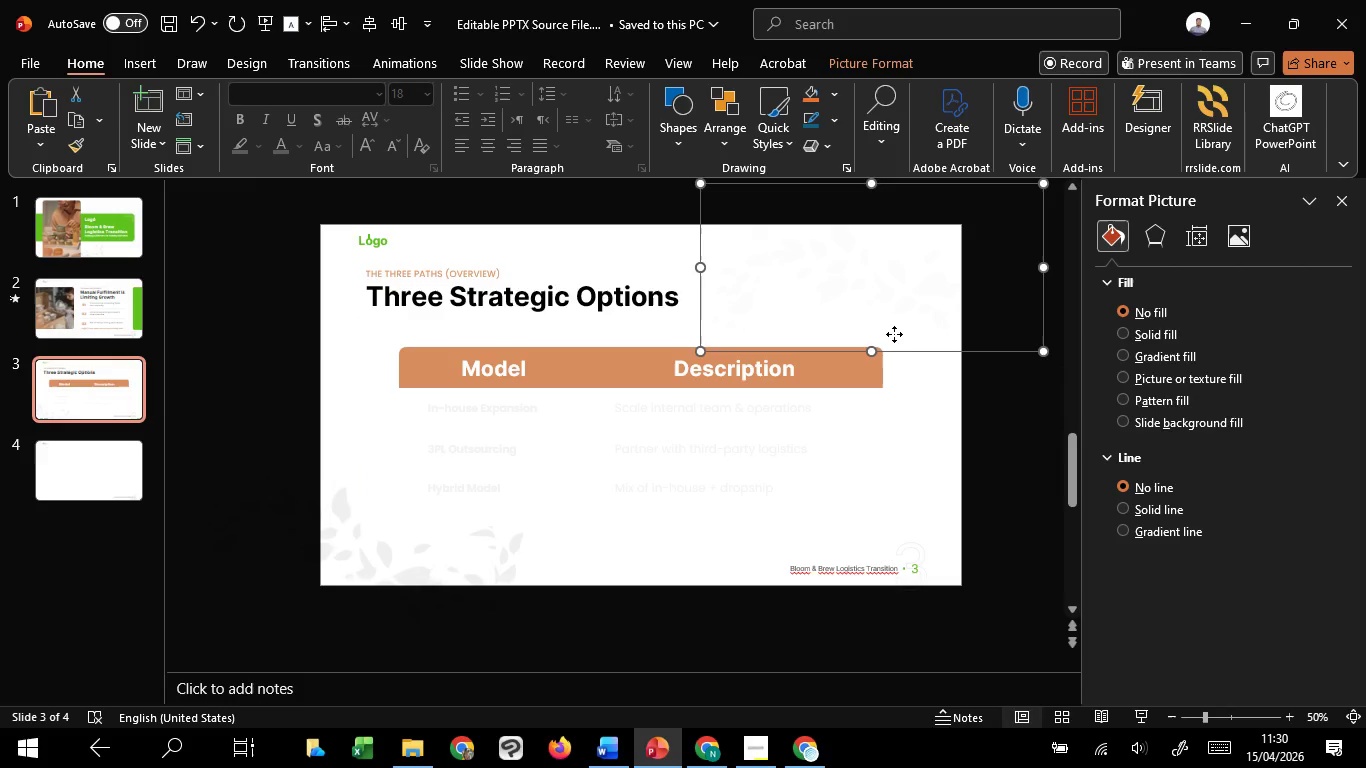 
left_click([894, 334])
 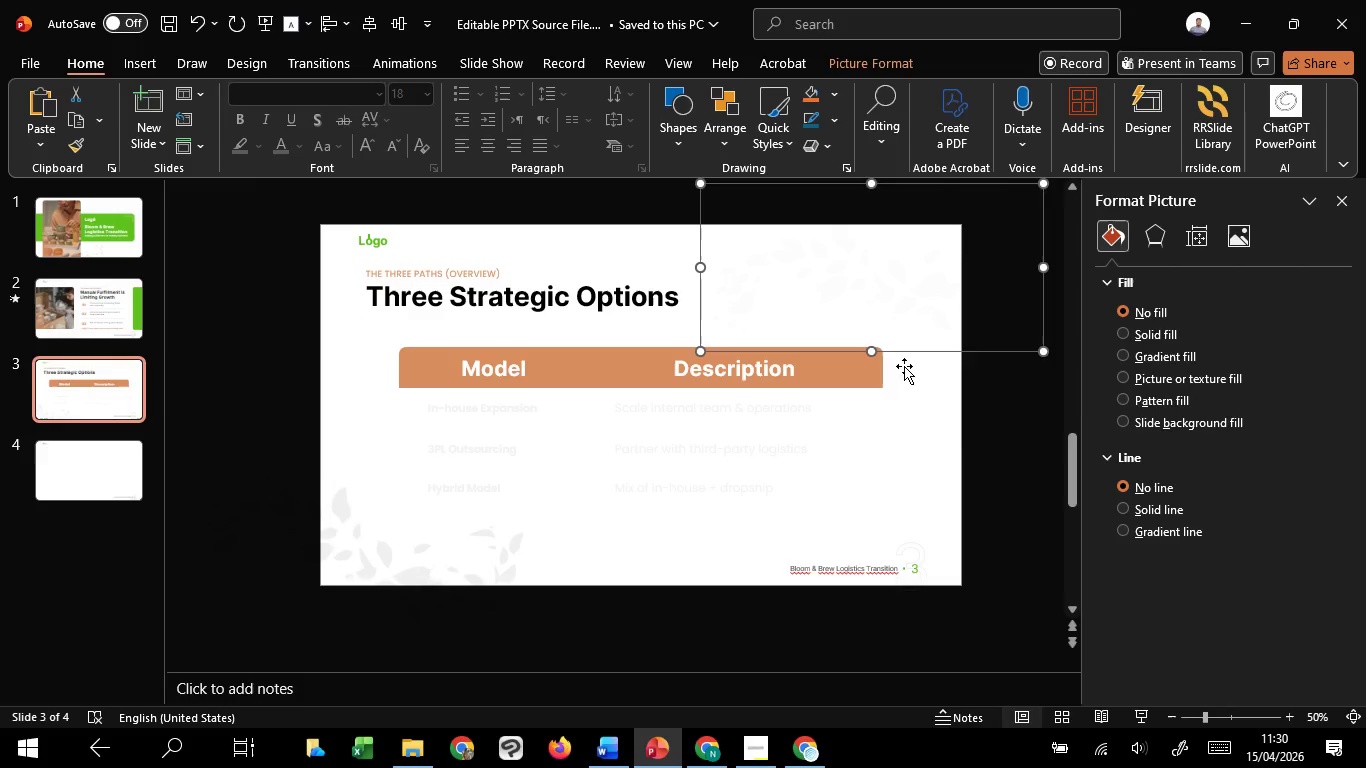 
left_click([904, 366])
 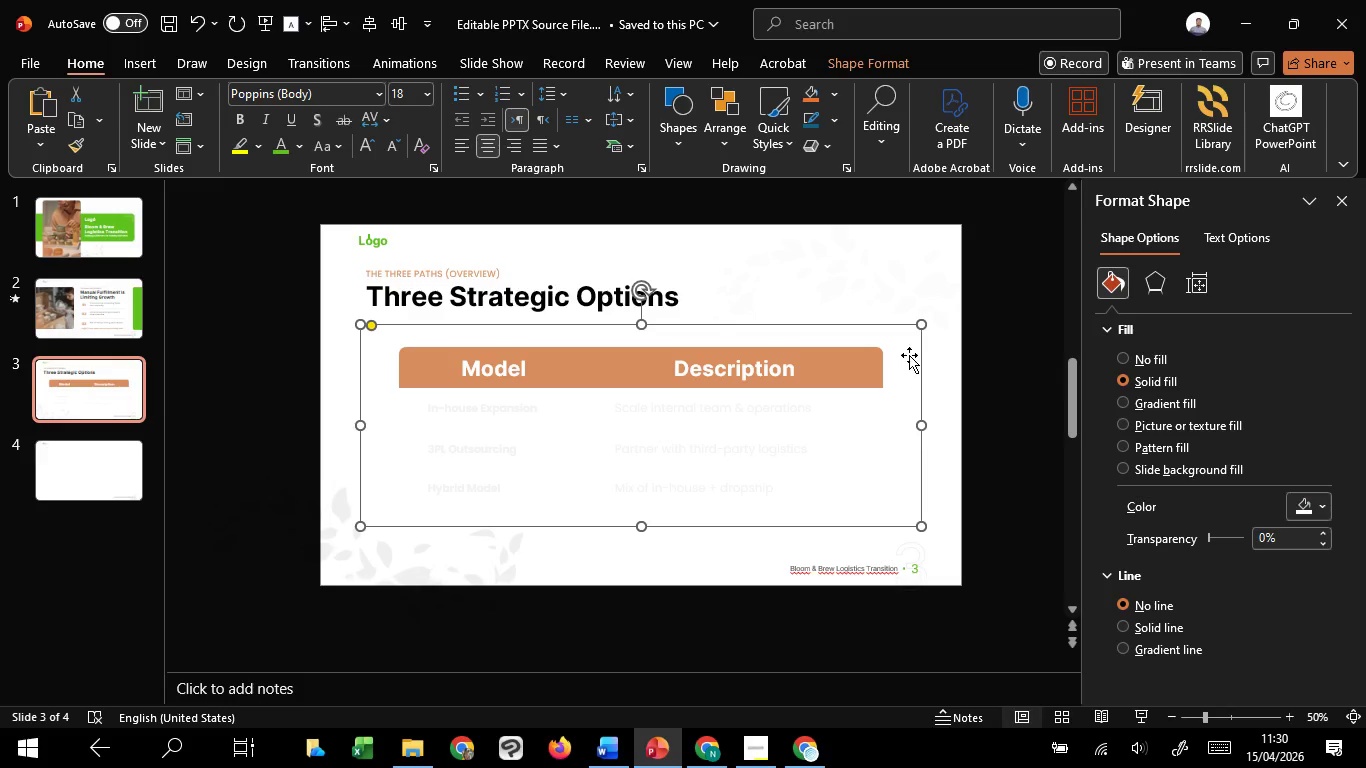 
left_click([910, 354])
 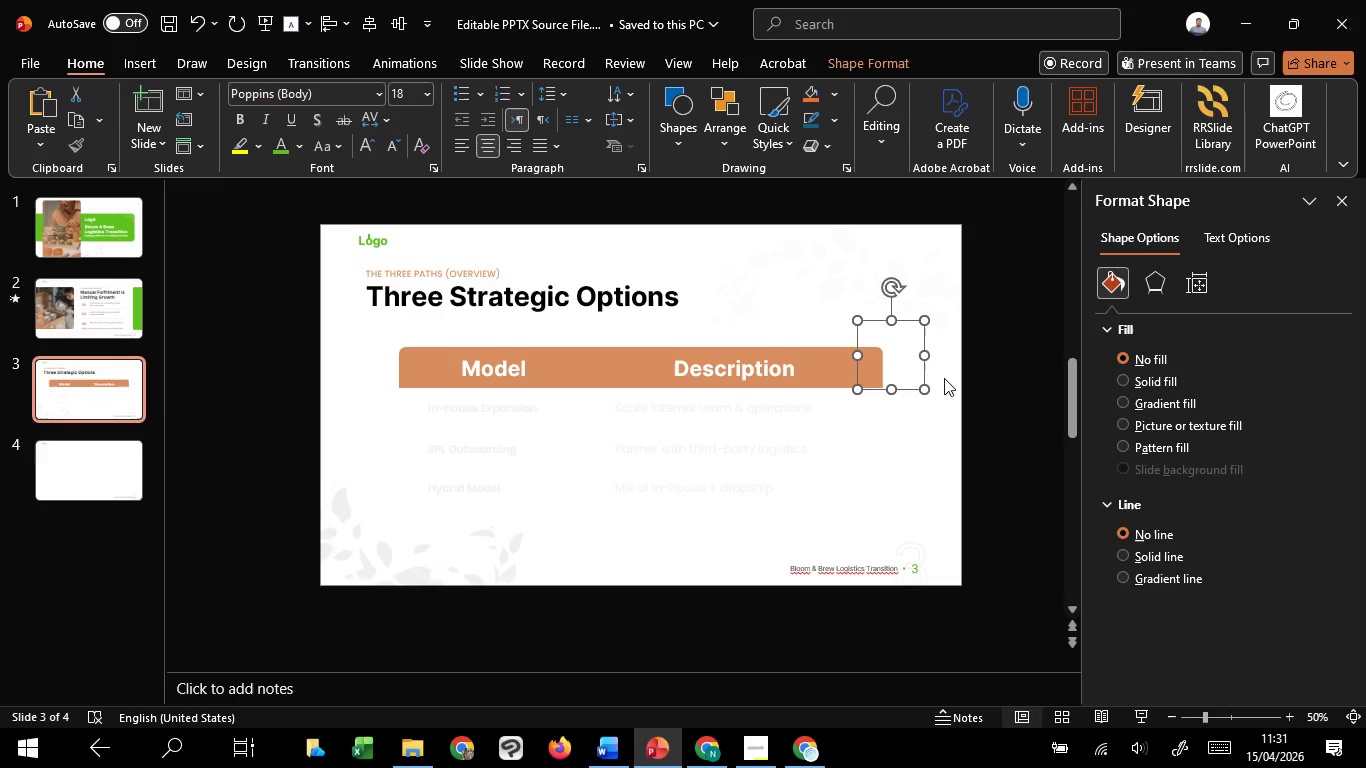 
left_click([913, 356])
 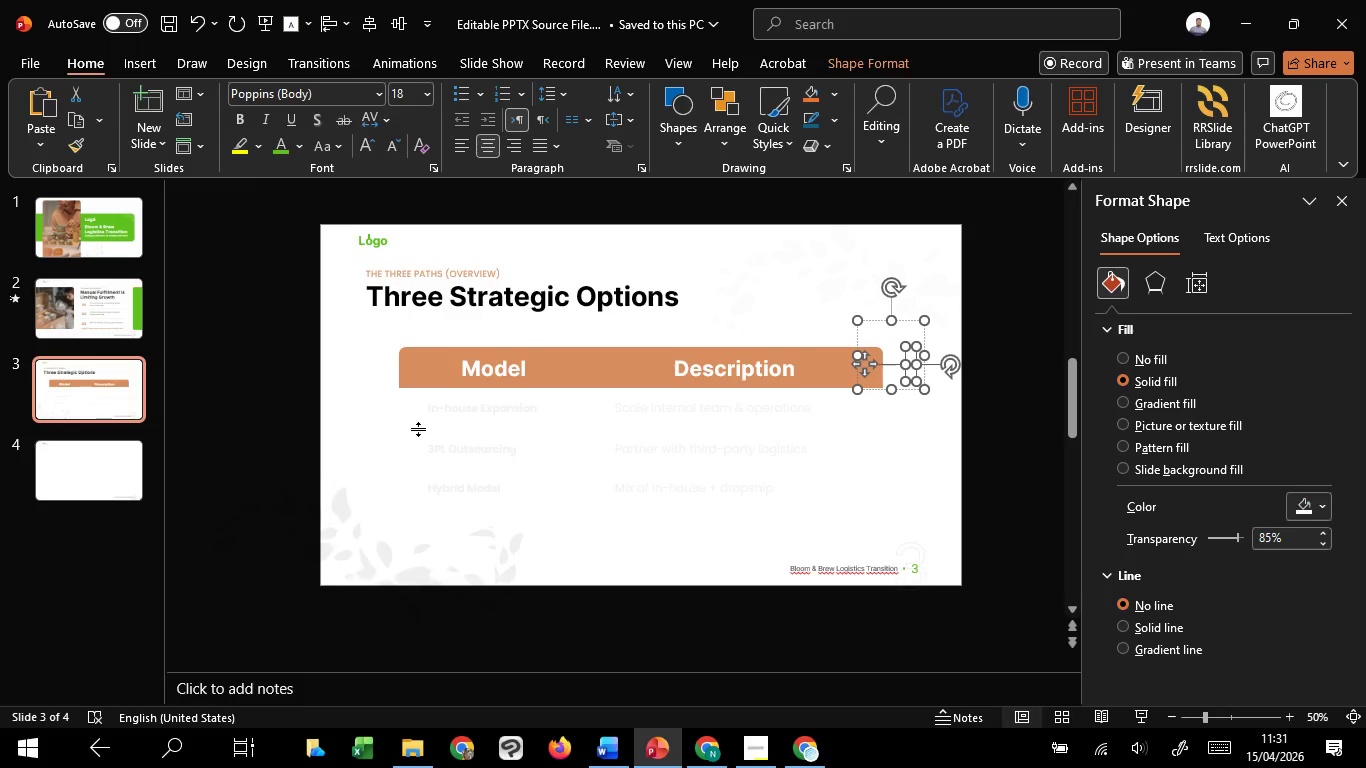 
left_click_drag(start_coordinate=[466, 398], to_coordinate=[729, 472])
 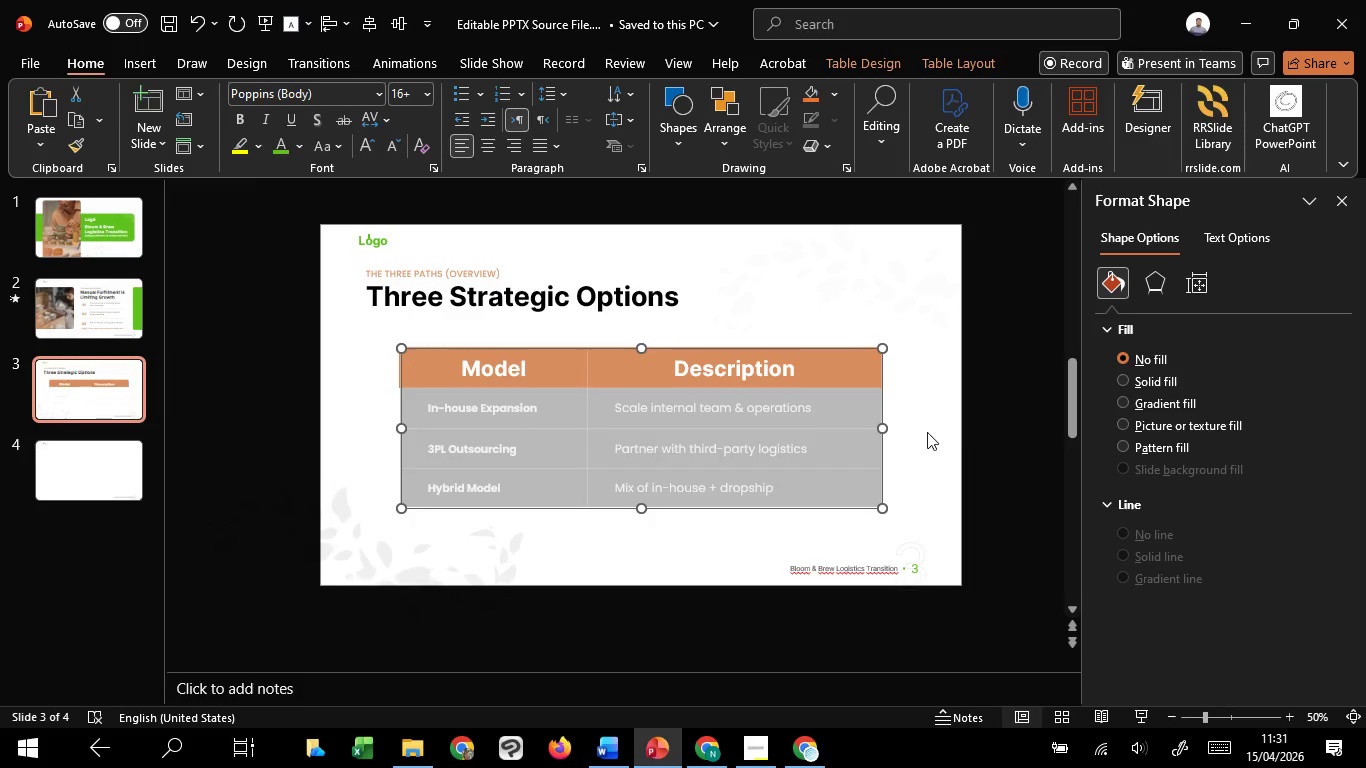 
left_click([898, 447])
 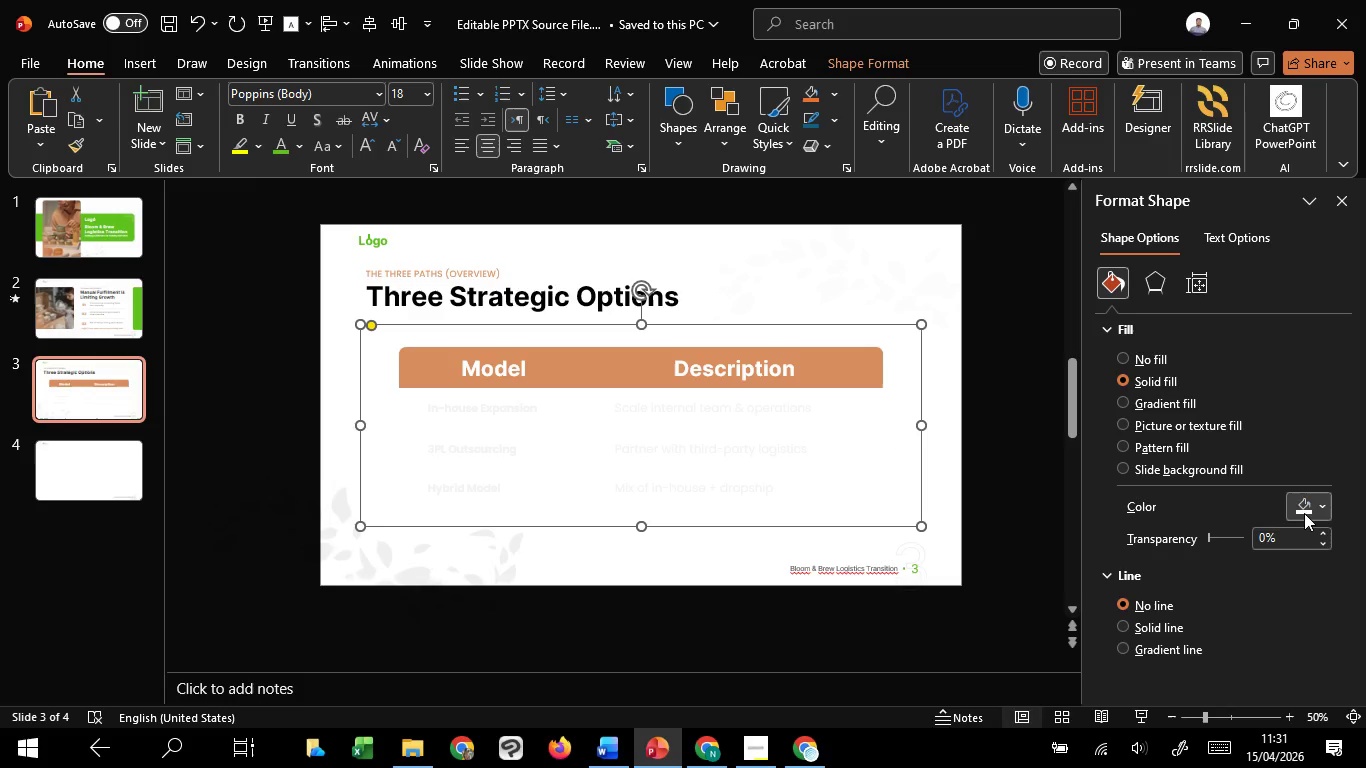 
left_click([1309, 510])
 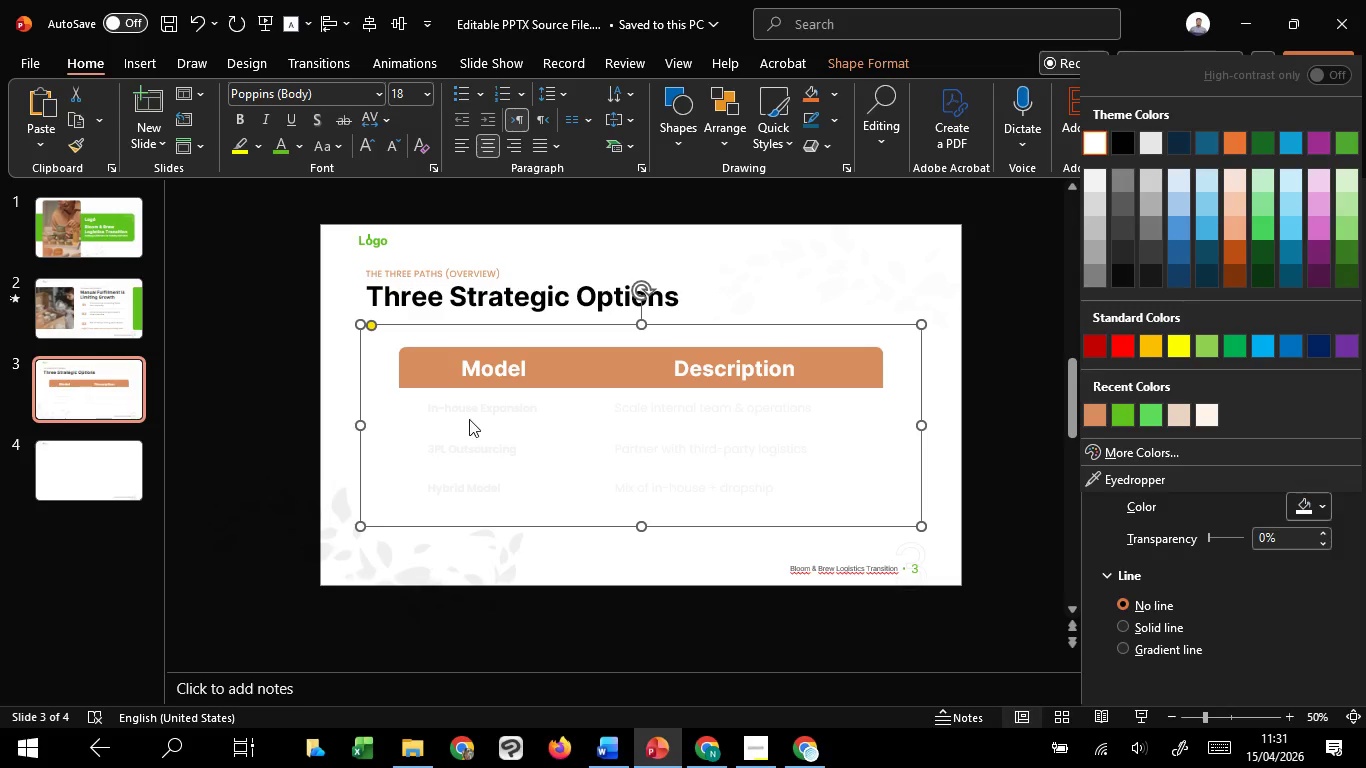 
left_click([455, 403])
 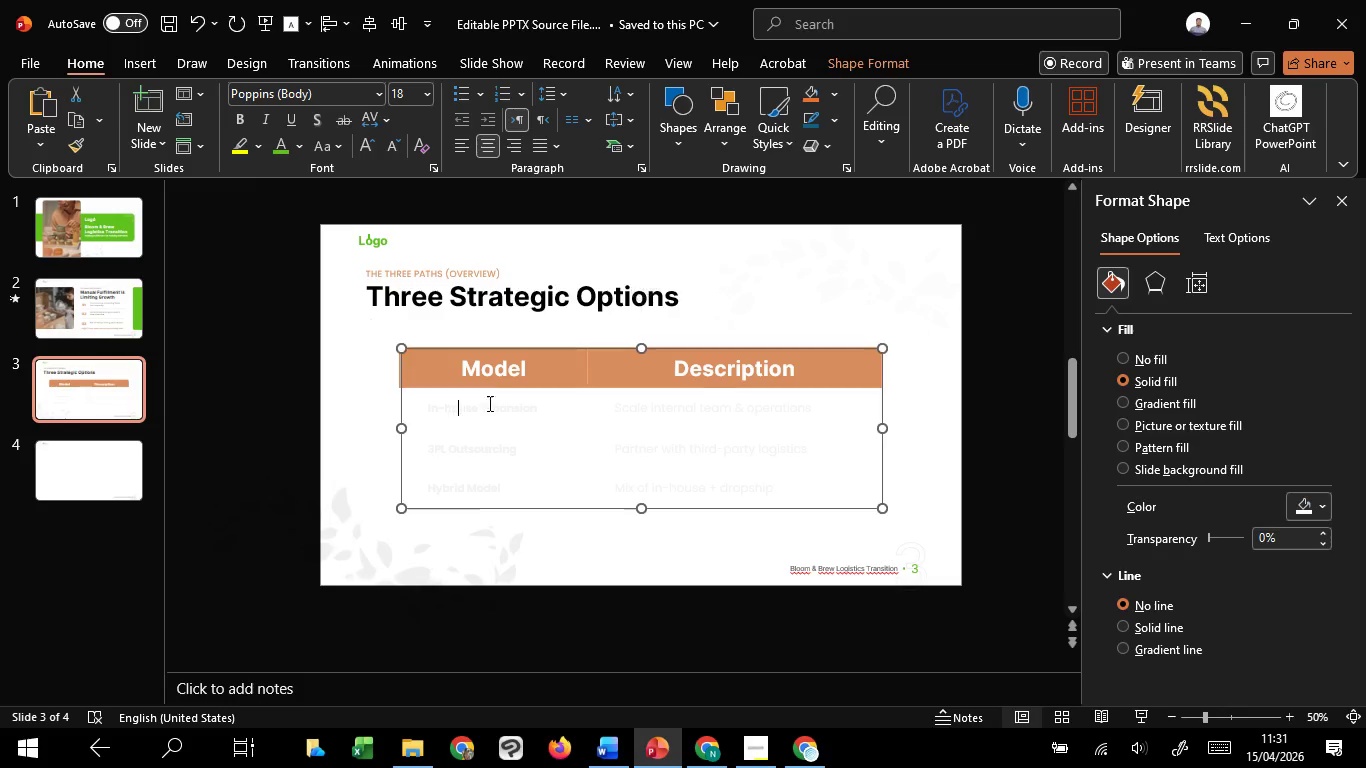 
left_click_drag(start_coordinate=[455, 403], to_coordinate=[722, 478])
 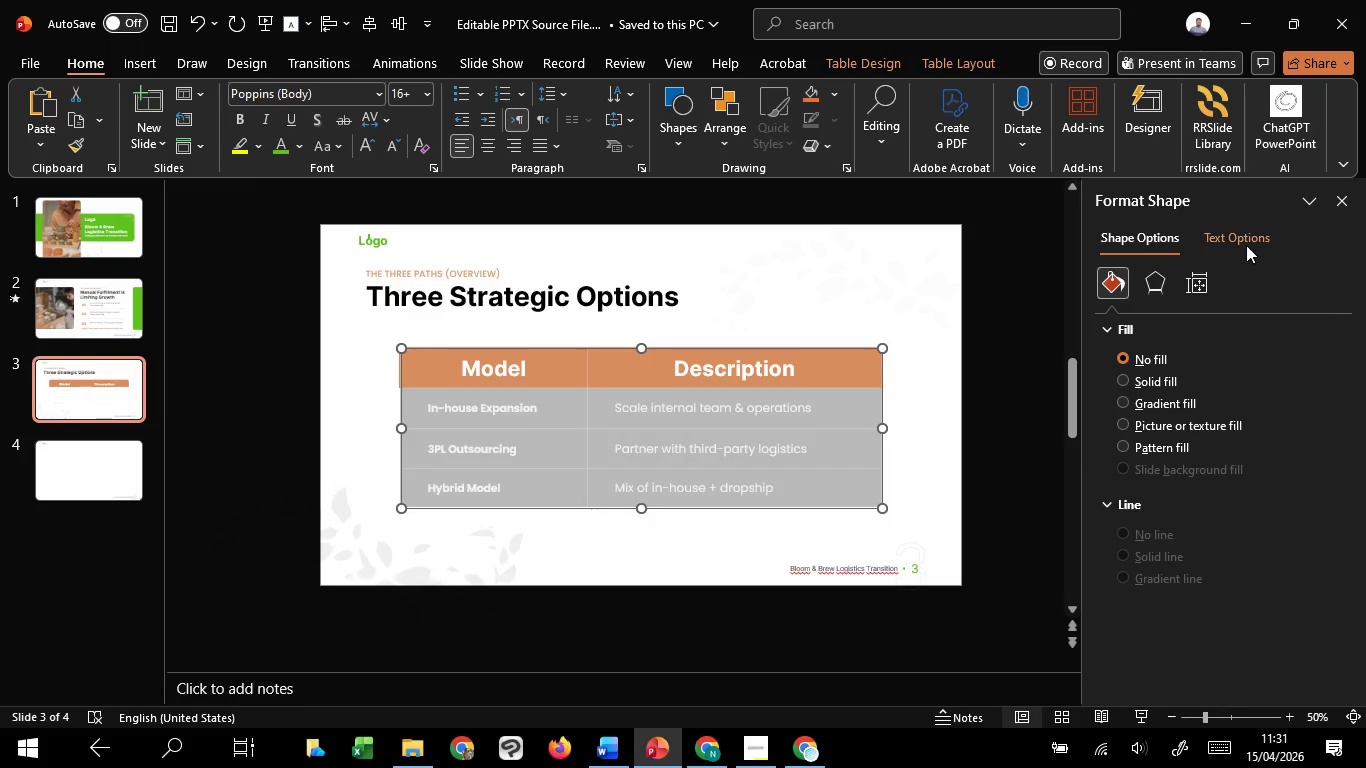 
left_click([1244, 244])
 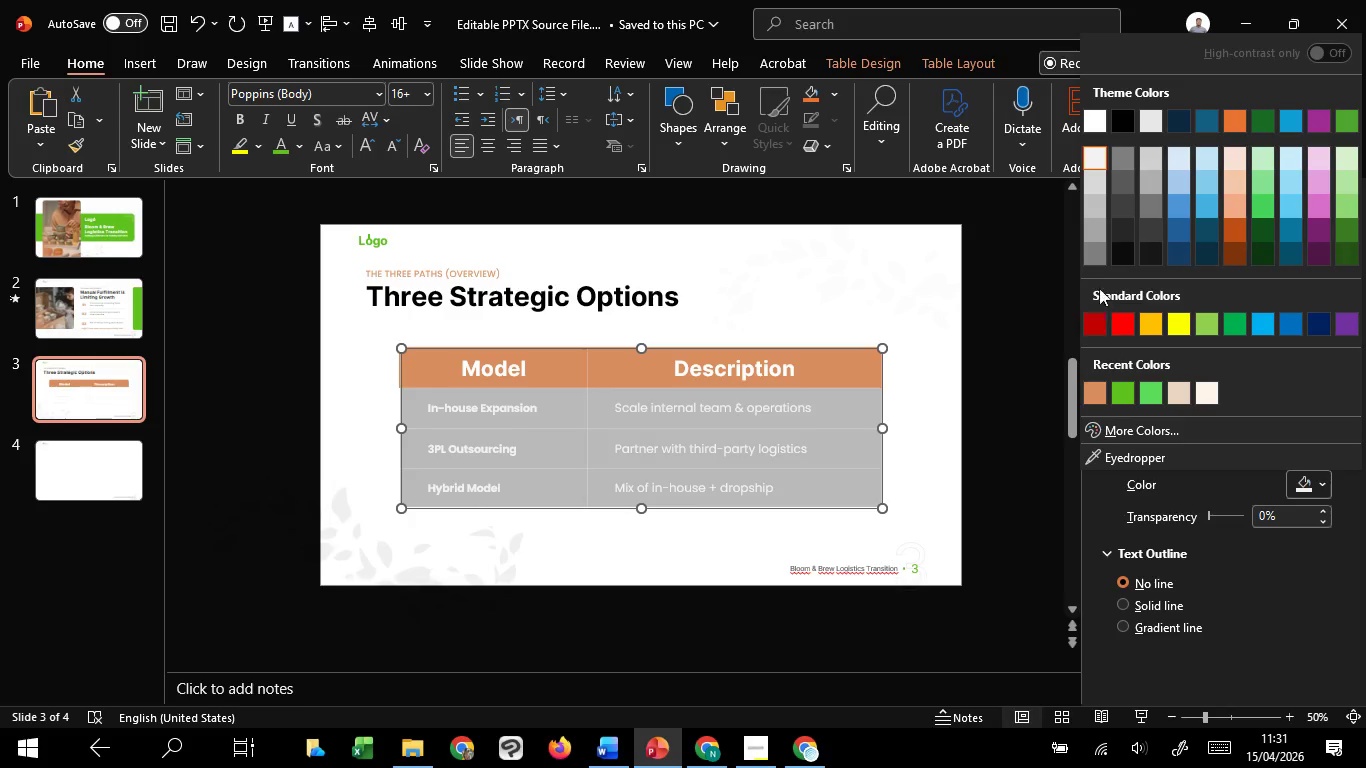 
left_click([1096, 245])
 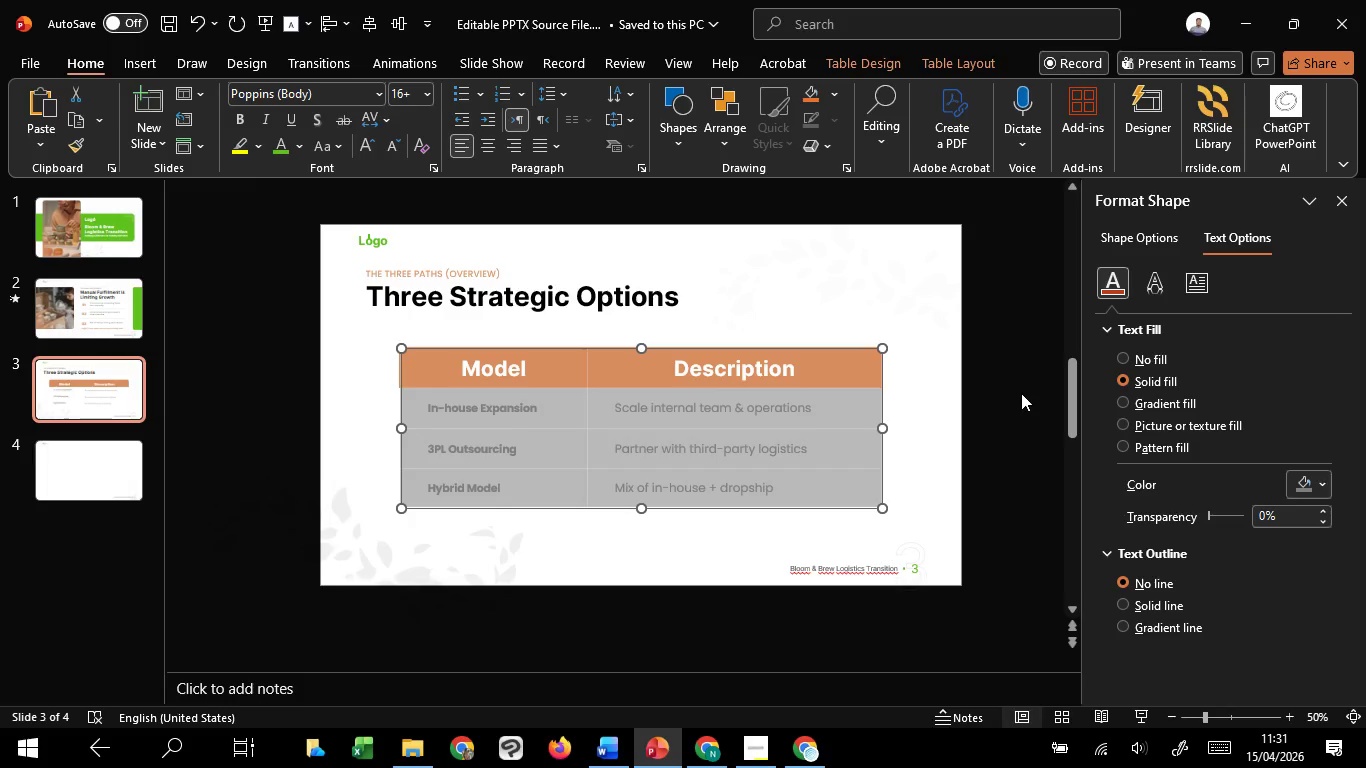 
left_click([1019, 396])
 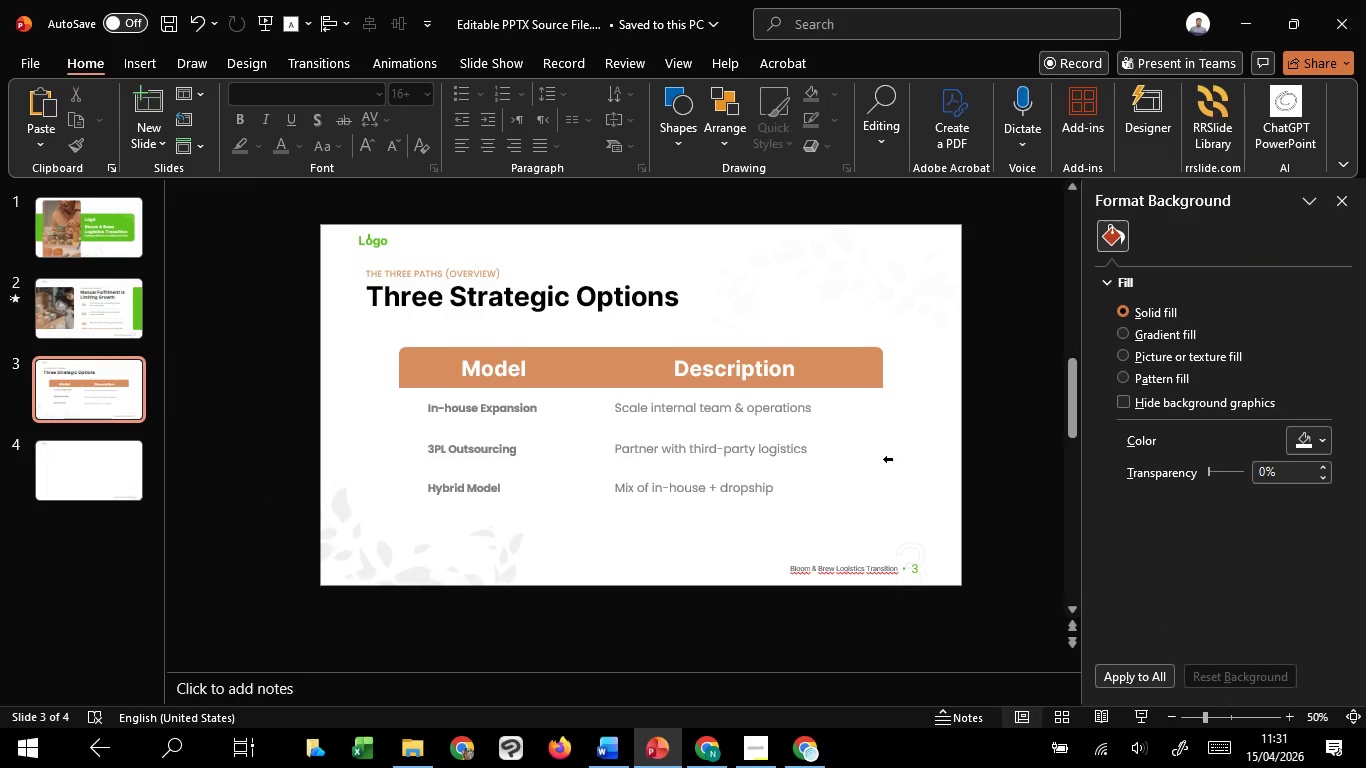 
left_click([881, 459])
 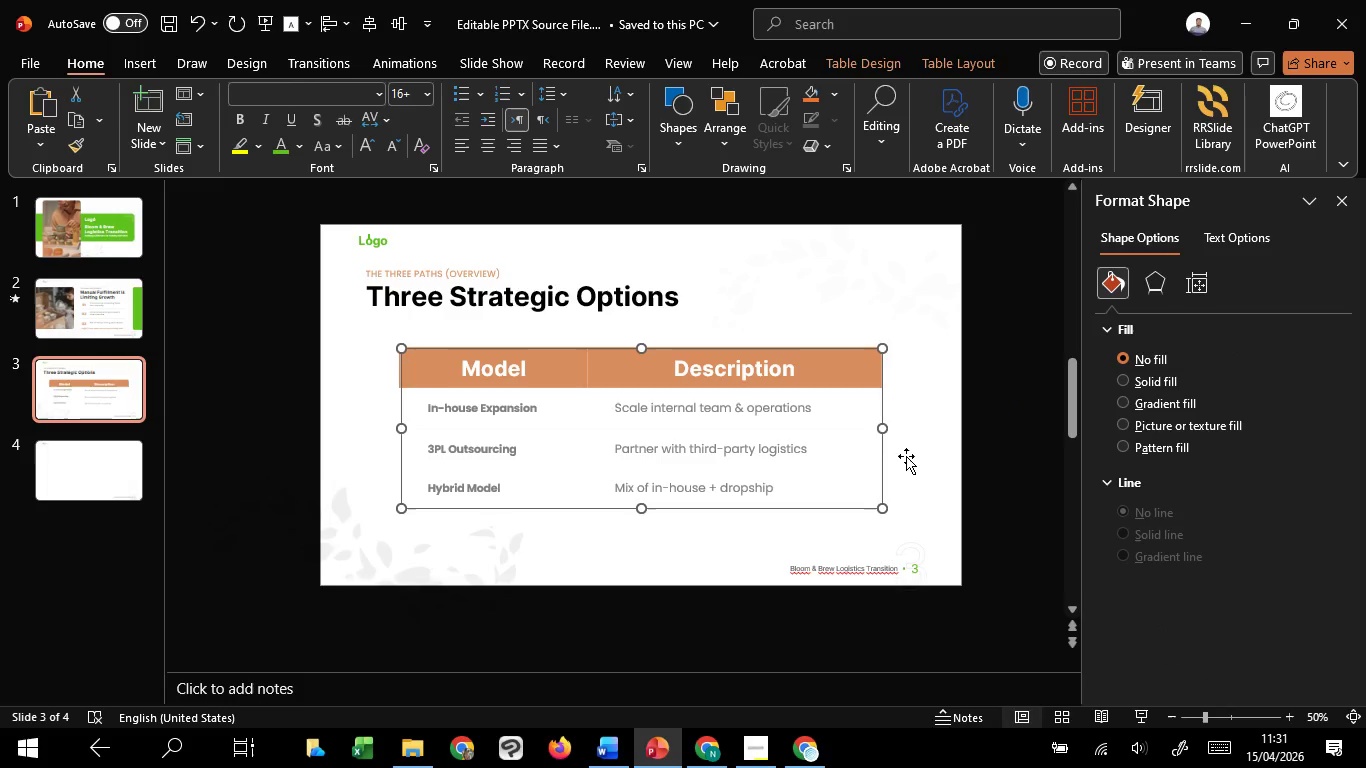 
left_click([906, 456])
 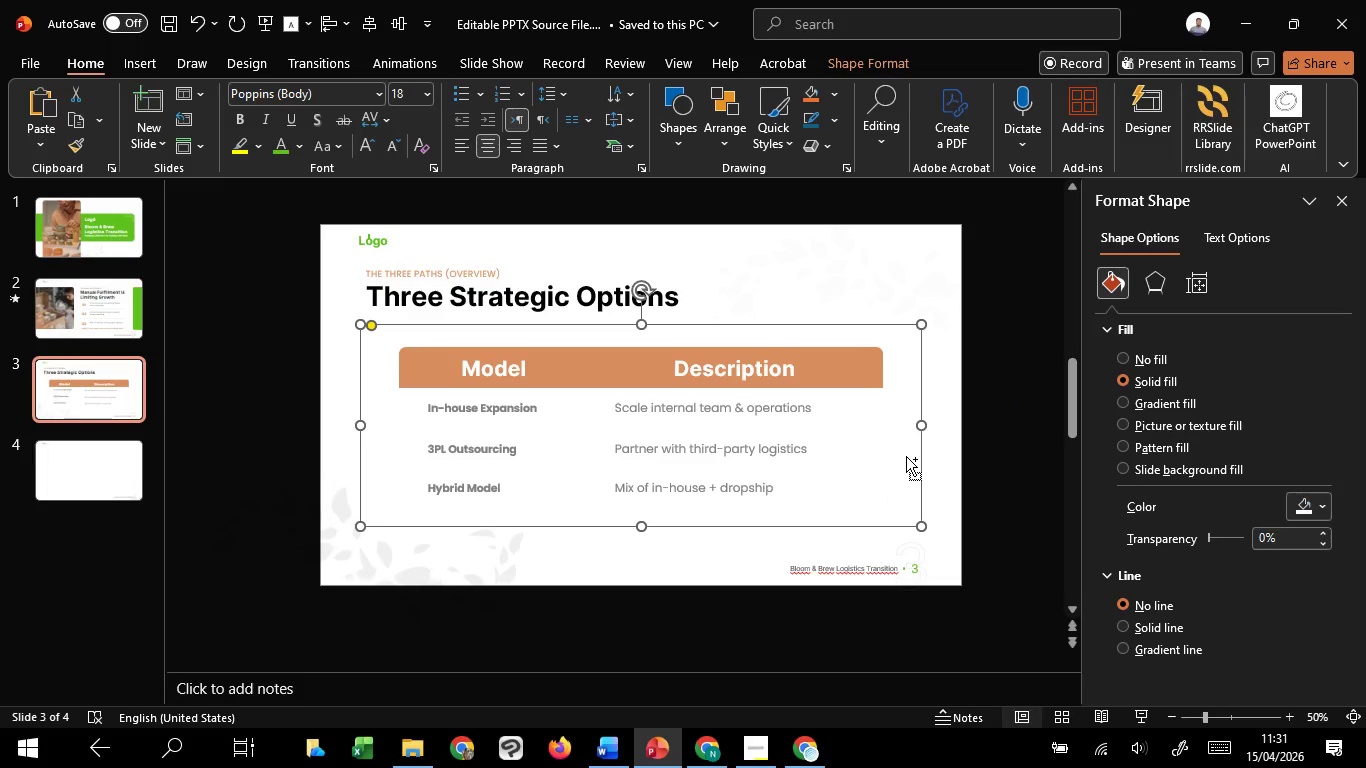 
hold_key(key=ControlLeft, duration=1.83)
hold_key(key=ShiftLeft, duration=1.51)
left_click_drag(start_coordinate=[906, 456], to_coordinate=[901, 513])
 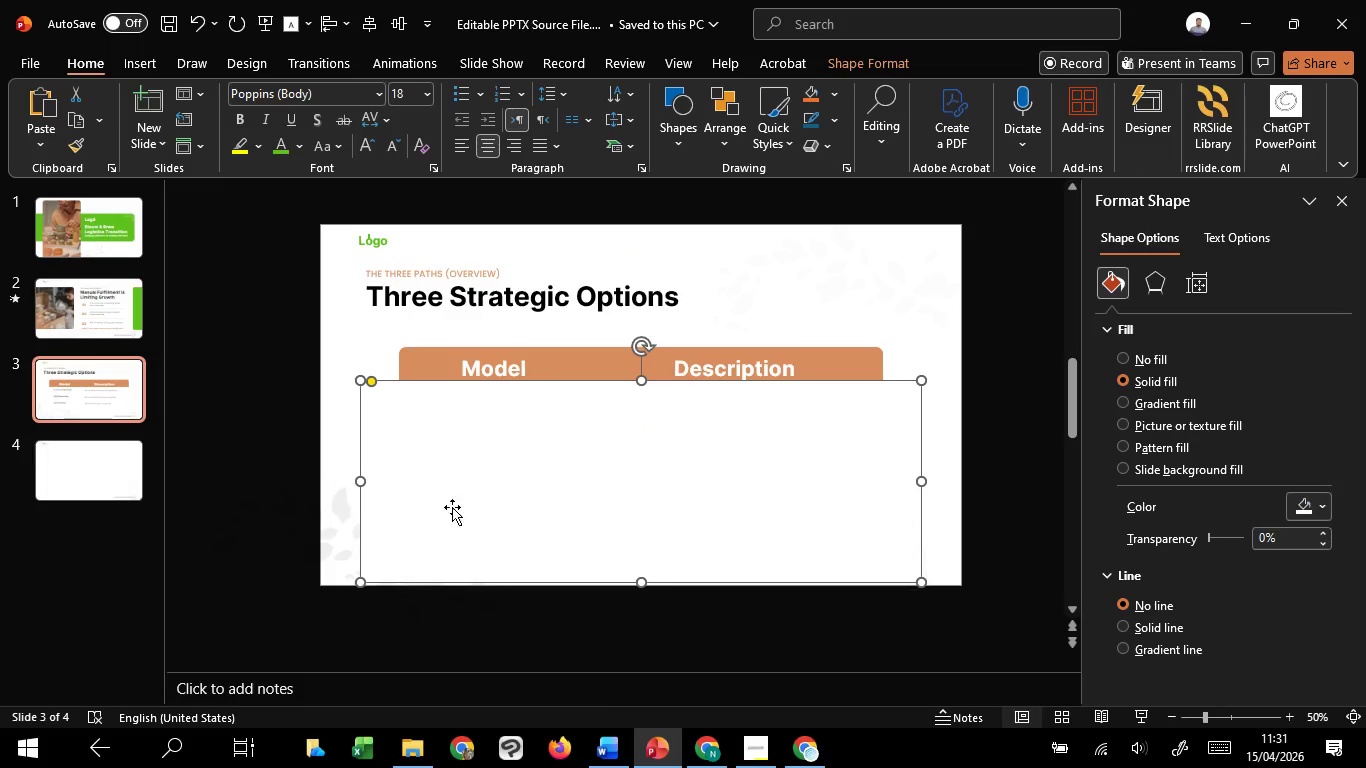 
key(Control+Shift+ShiftLeft)
 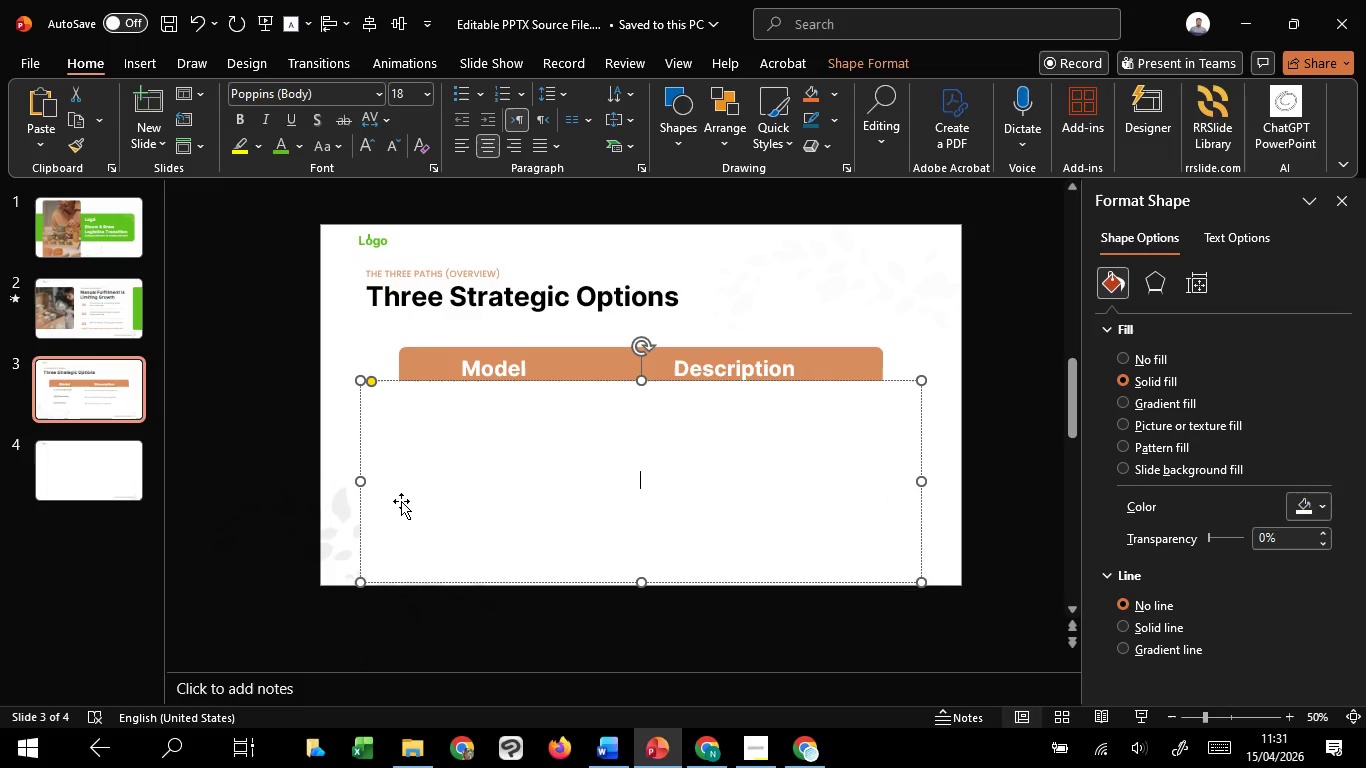 
key(Control+Shift+ShiftLeft)
 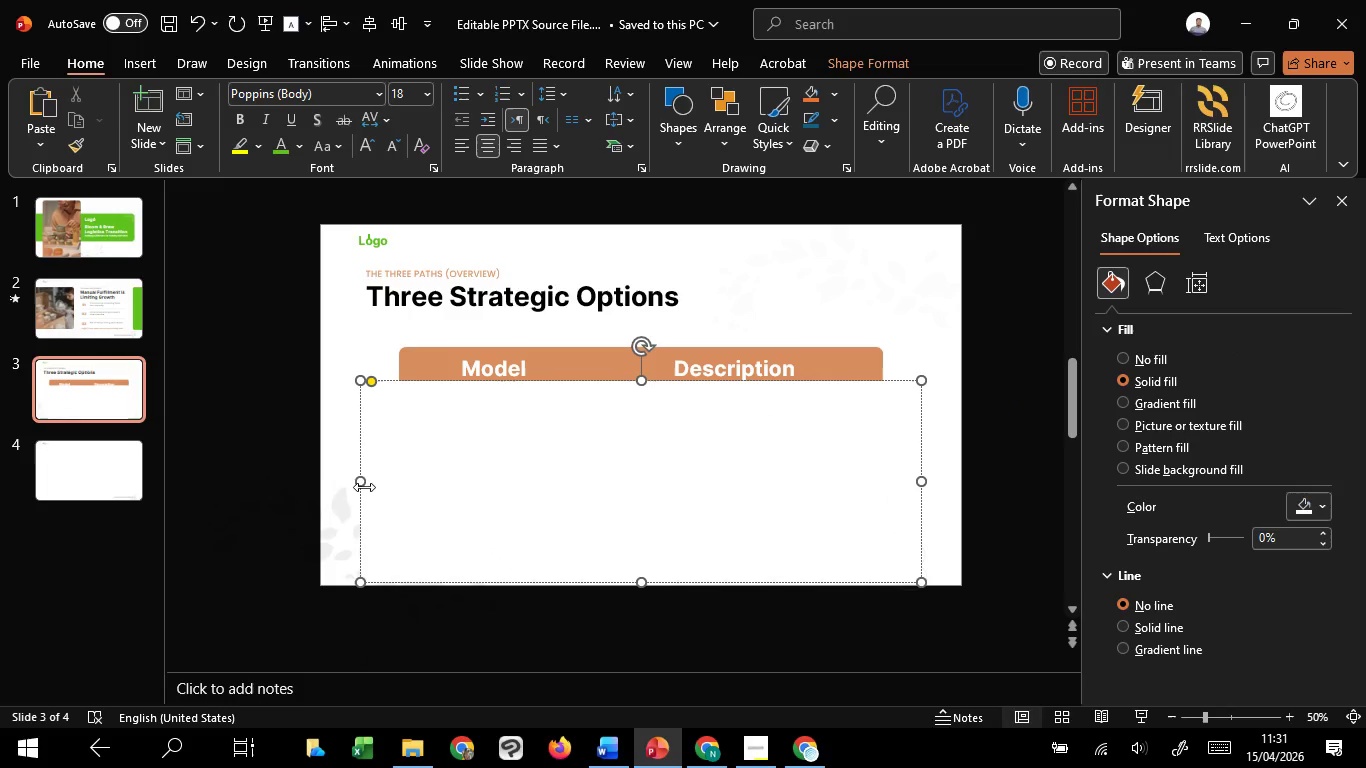 
hold_key(key=ControlLeft, duration=2.59)
hold_key(key=ShiftLeft, duration=1.52)
left_click_drag(start_coordinate=[362, 486], to_coordinate=[320, 482])
 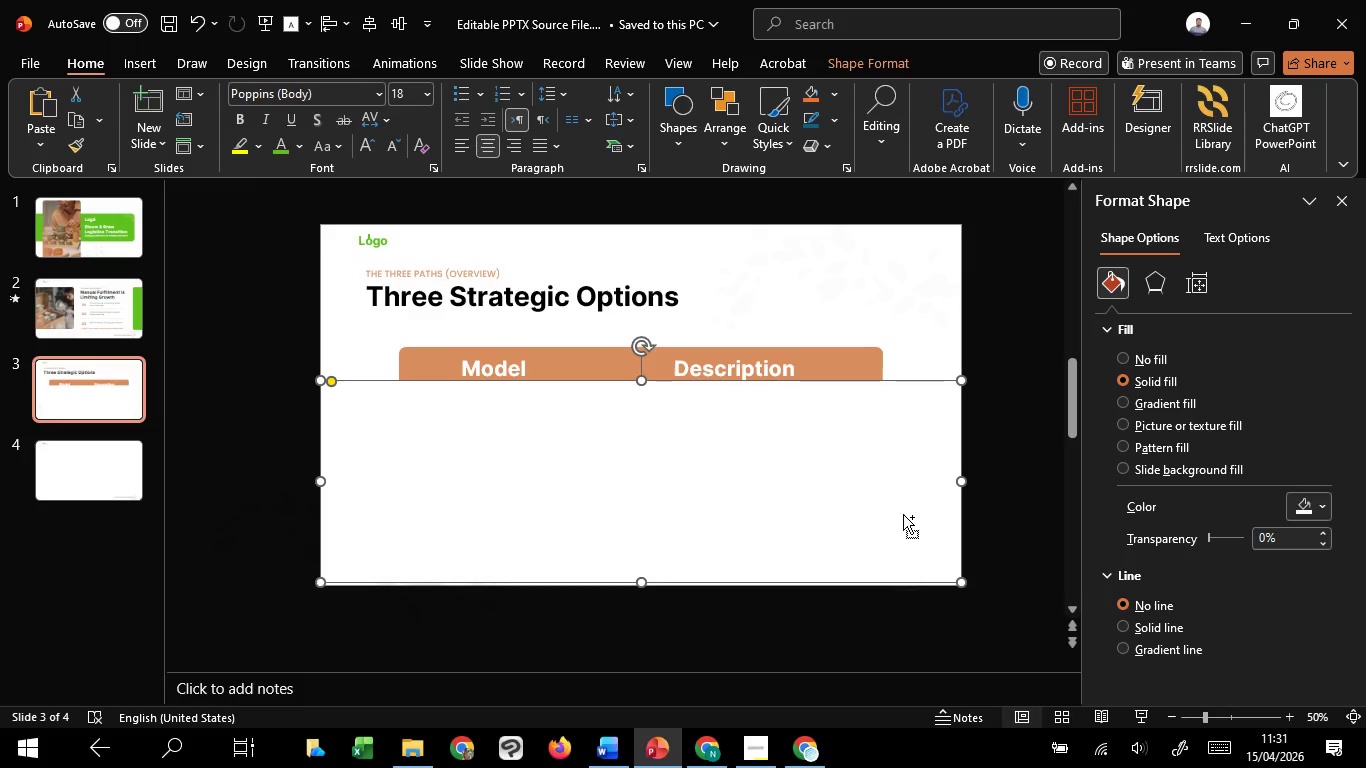 
hold_key(key=ShiftLeft, duration=1.16)
 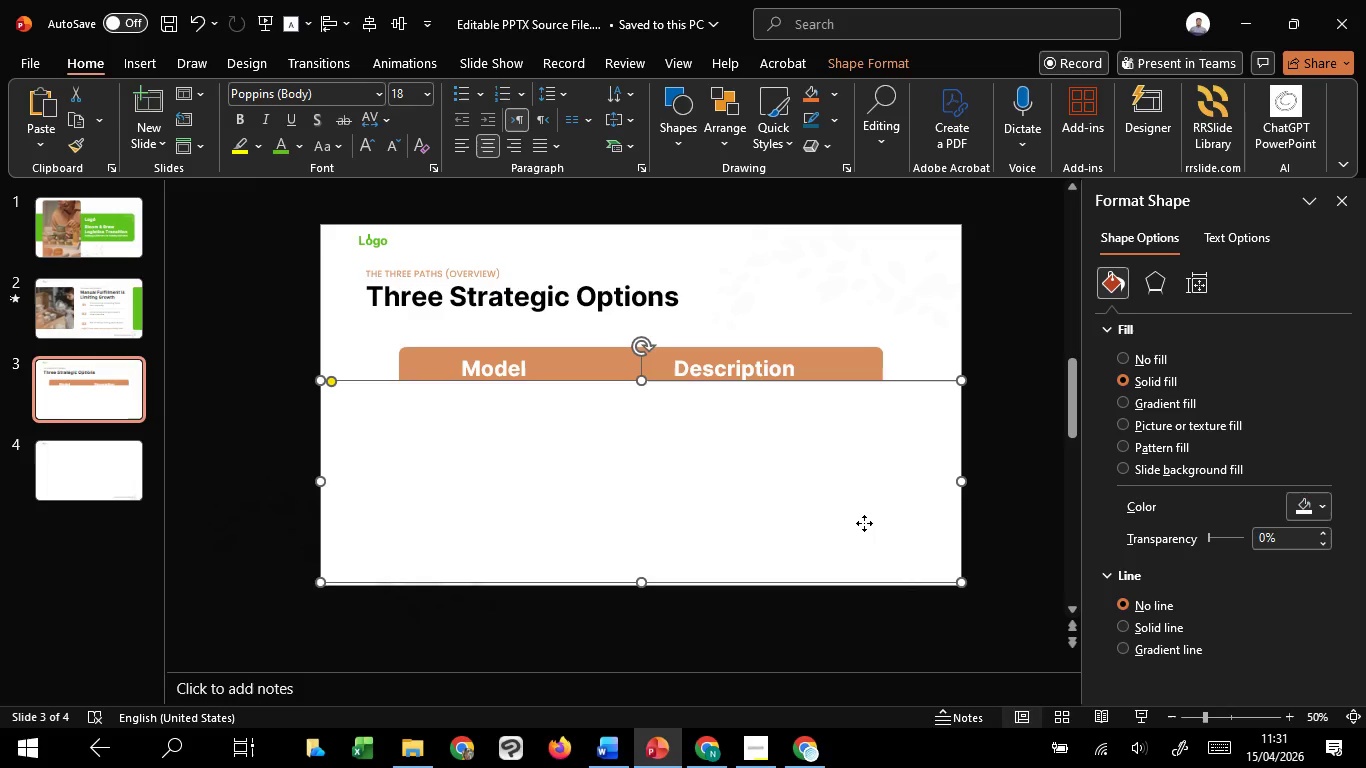 
hold_key(key=ShiftLeft, duration=1.5)
 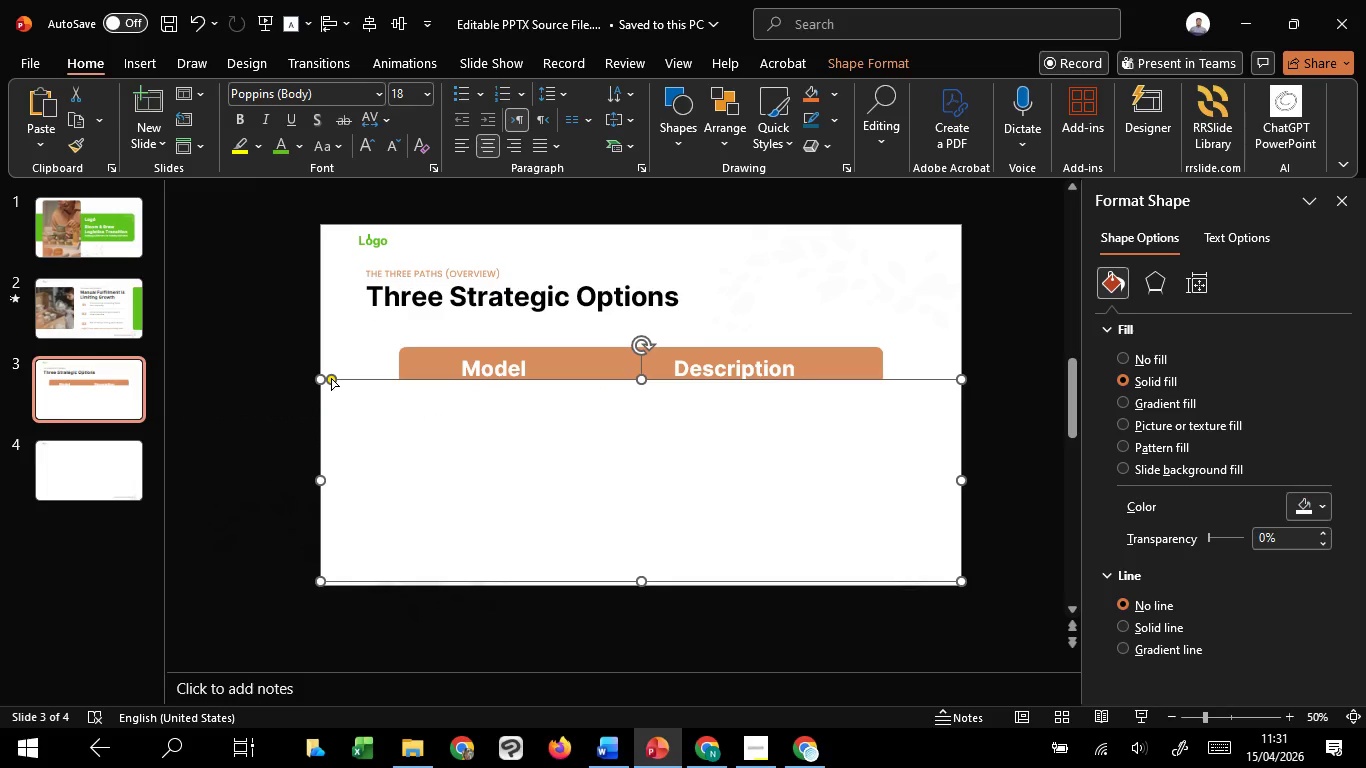 
left_click_drag(start_coordinate=[331, 378], to_coordinate=[303, 374])
 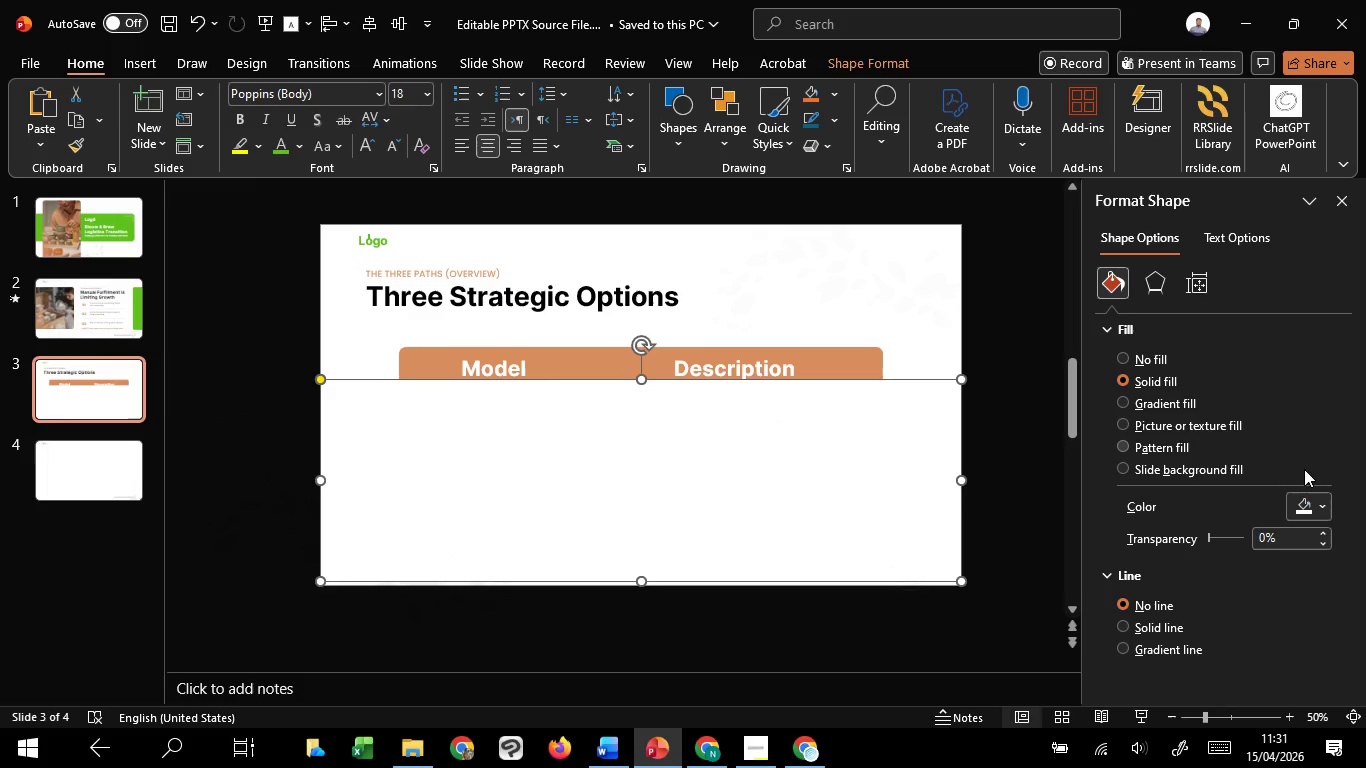 
left_click([1299, 513])
 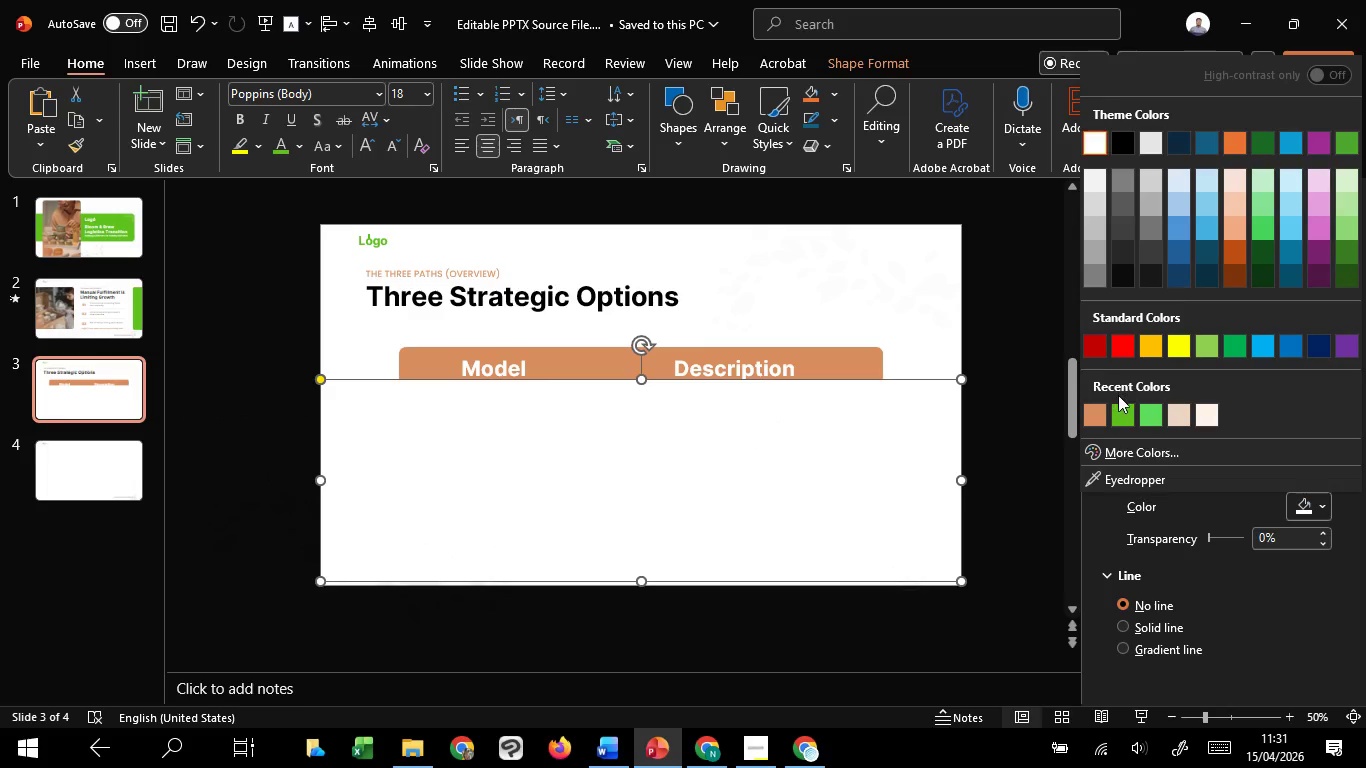 
left_click([1124, 411])
 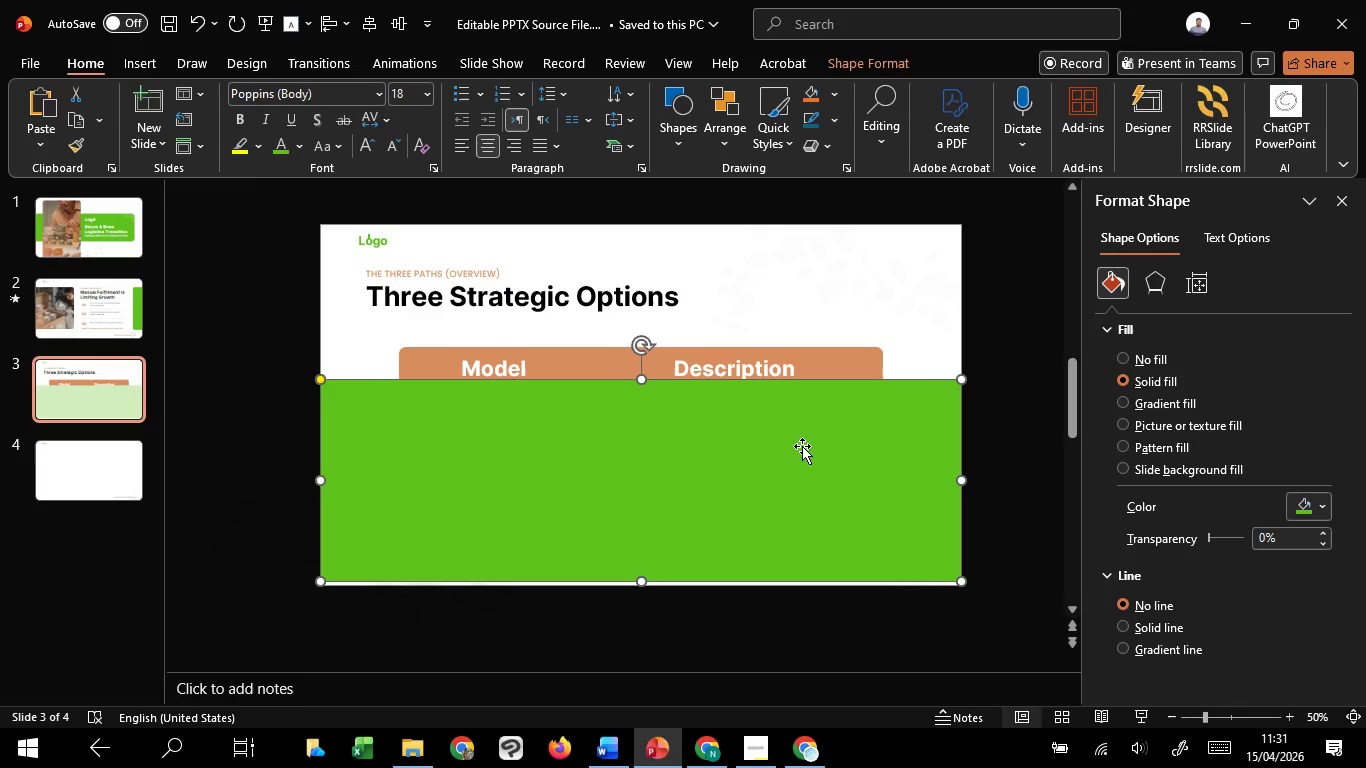 
right_click([802, 446])
 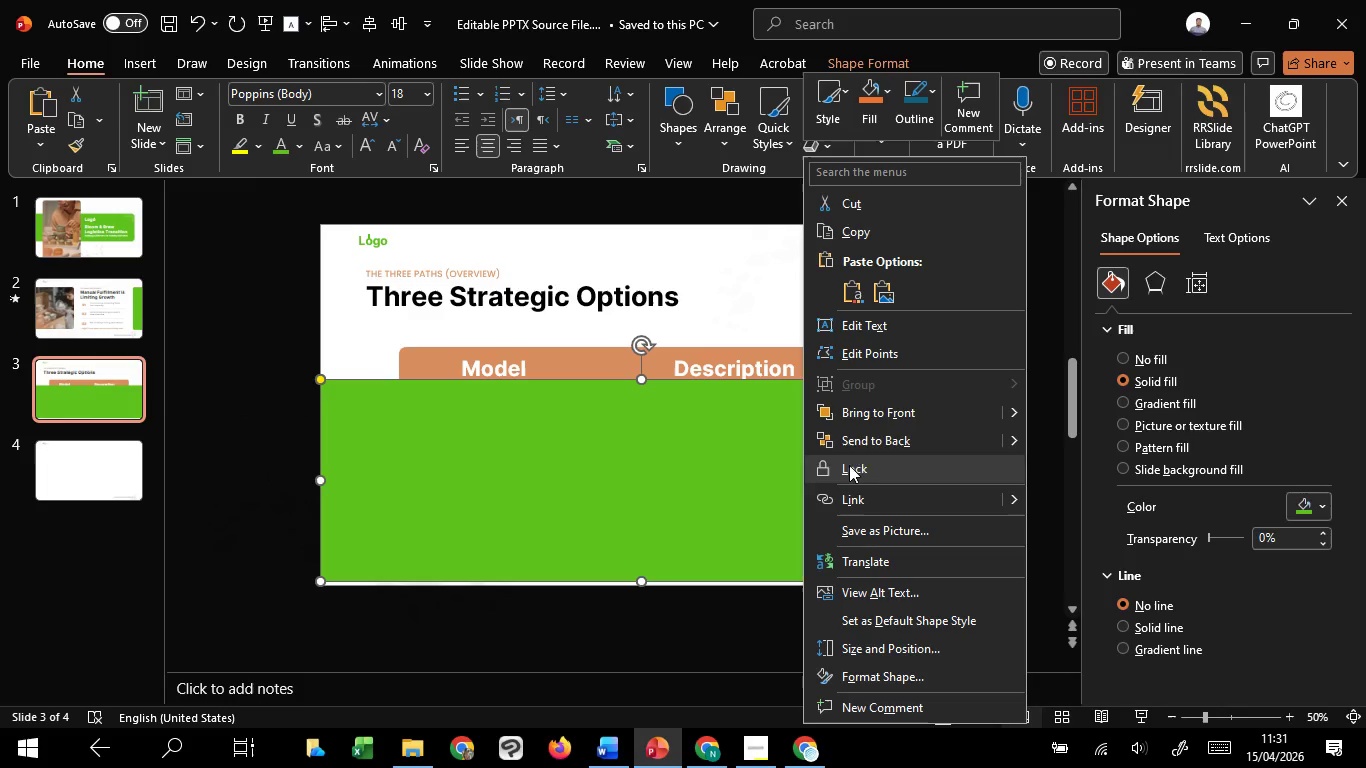 
left_click([856, 453])
 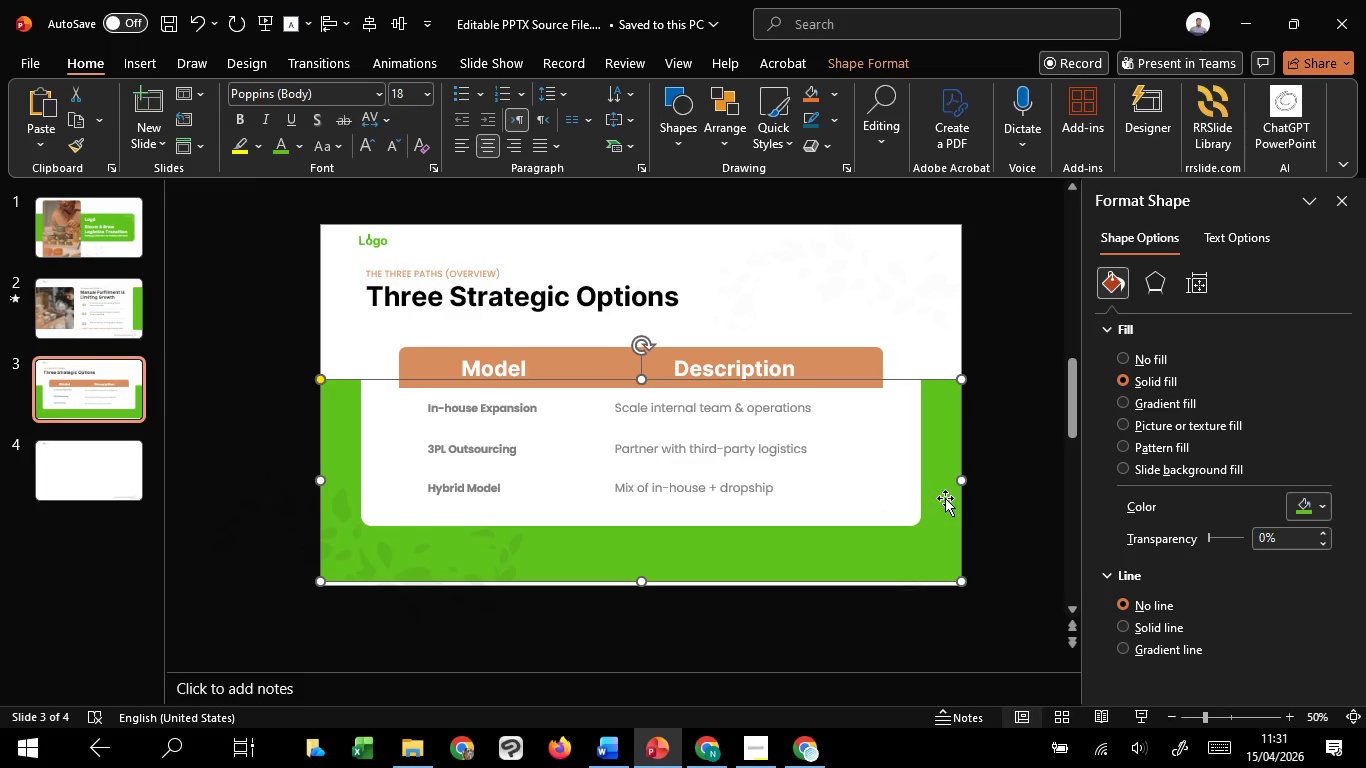 
left_click_drag(start_coordinate=[942, 490], to_coordinate=[941, 495])
 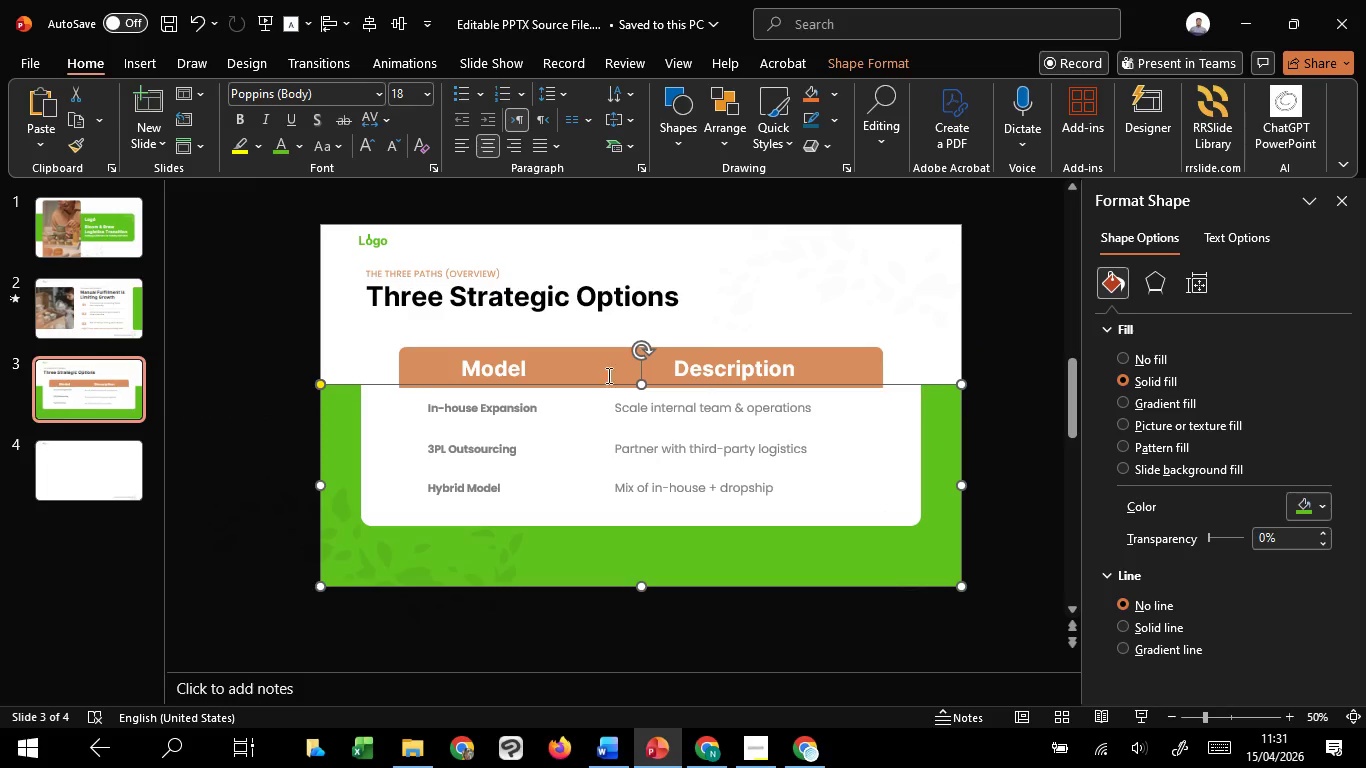 
hold_key(key=ShiftLeft, duration=1.52)
 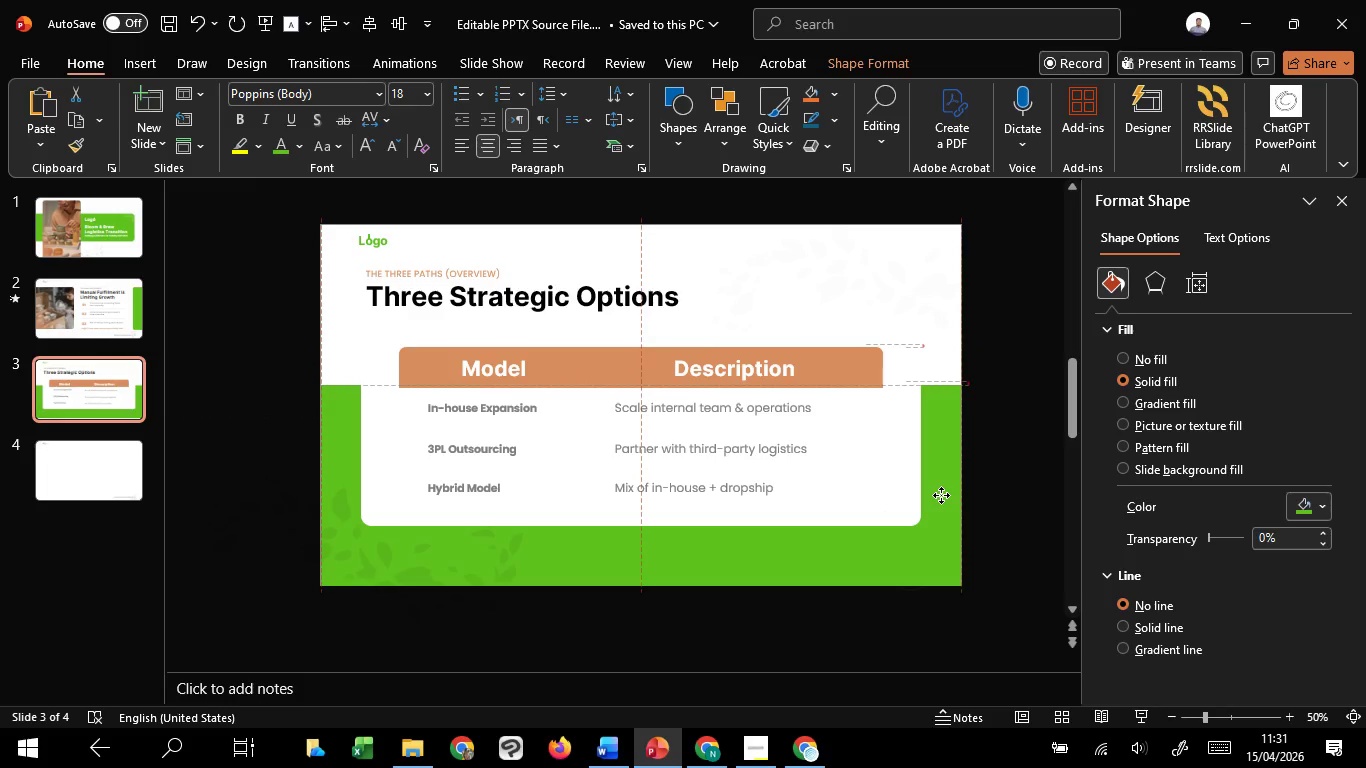 
hold_key(key=ShiftLeft, duration=0.88)
 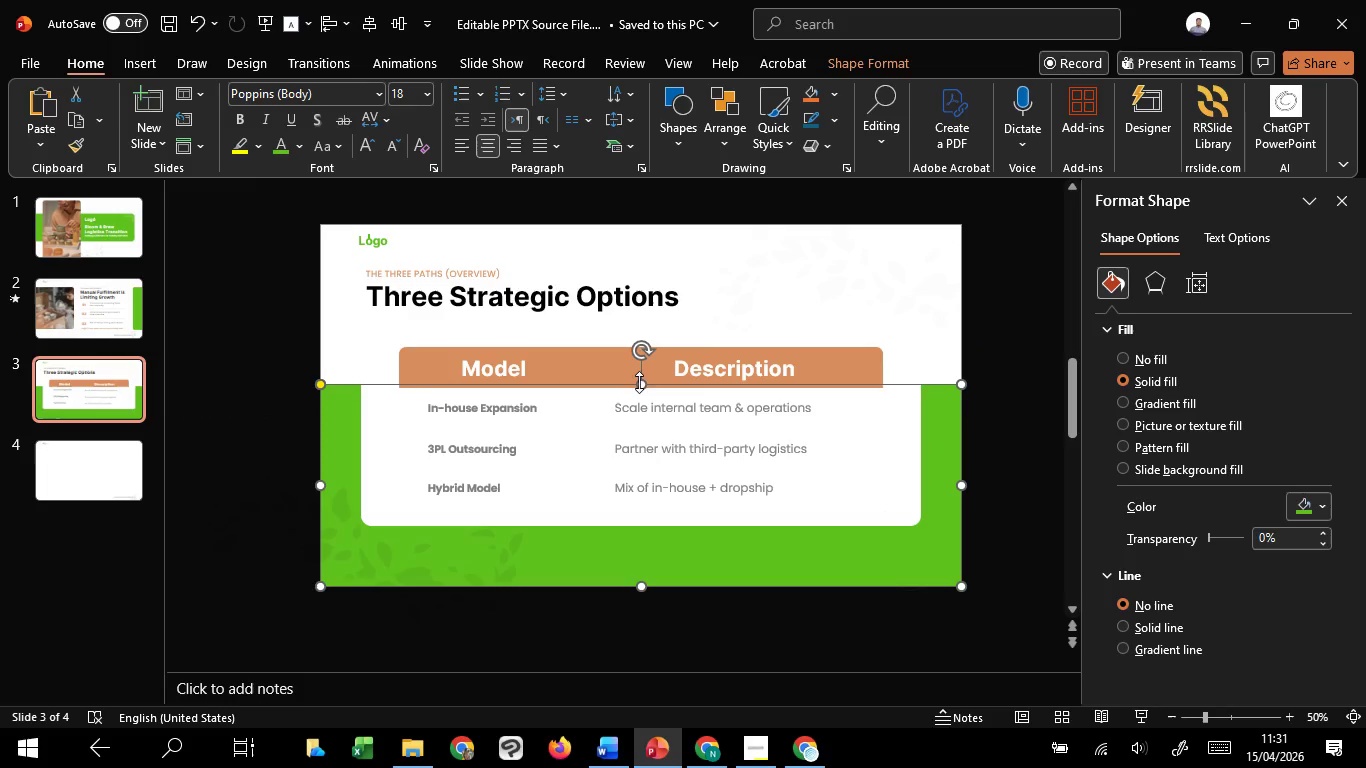 
left_click_drag(start_coordinate=[642, 384], to_coordinate=[646, 423])
 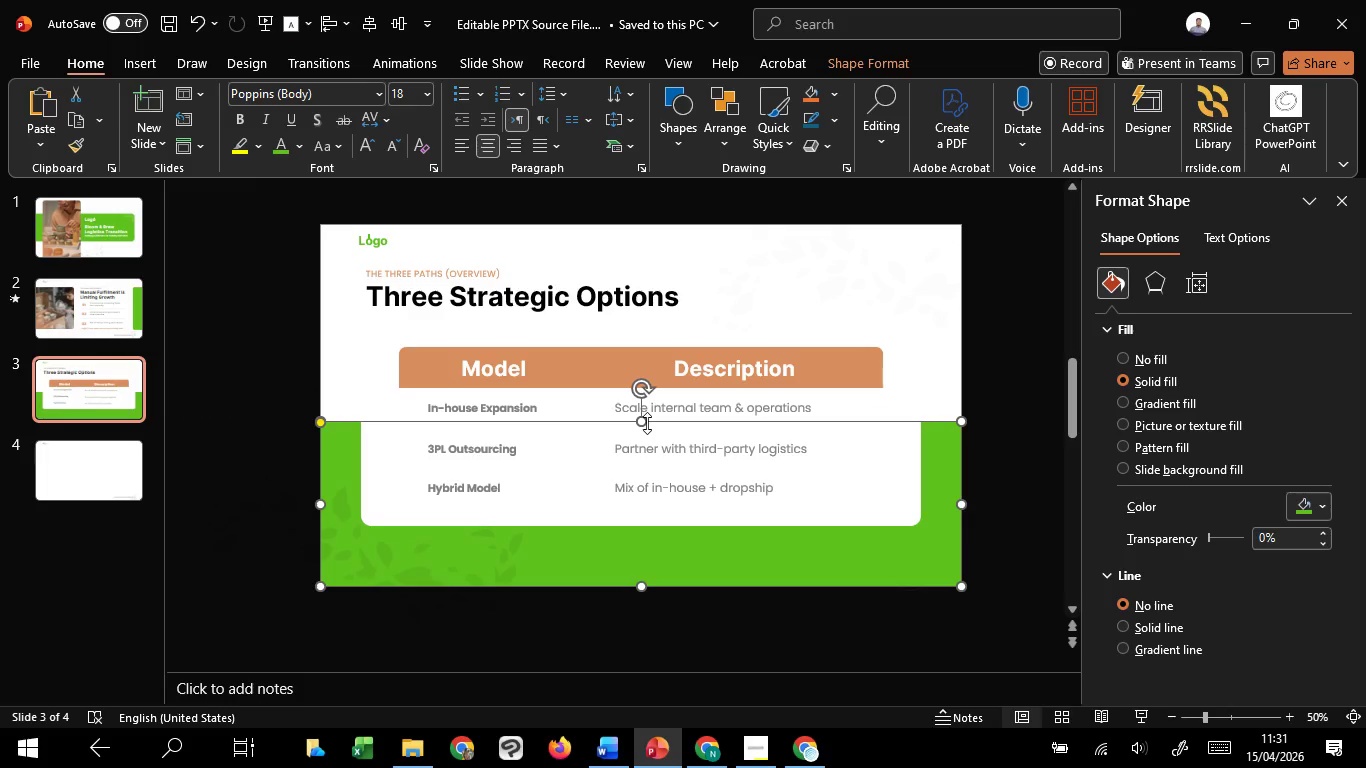 
left_click_drag(start_coordinate=[646, 423], to_coordinate=[645, 429])
 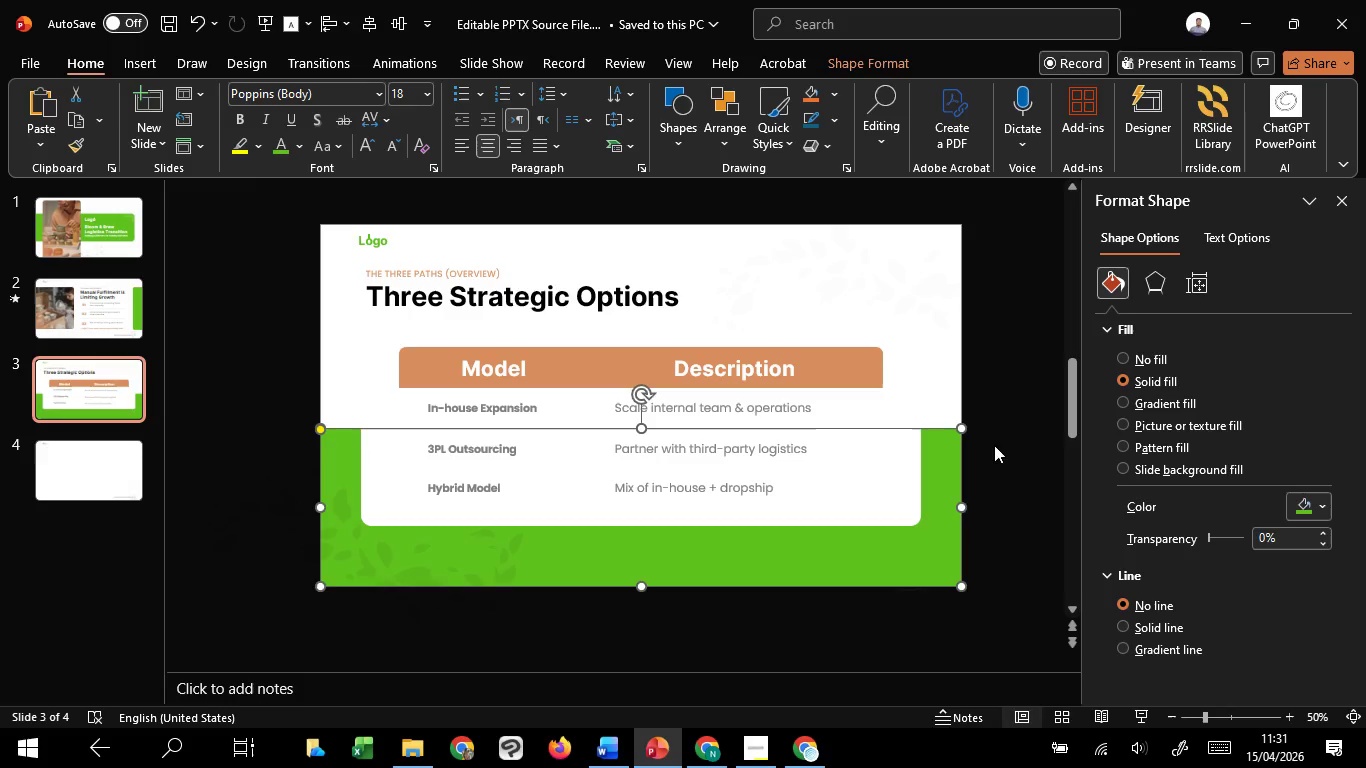 
left_click([996, 444])
 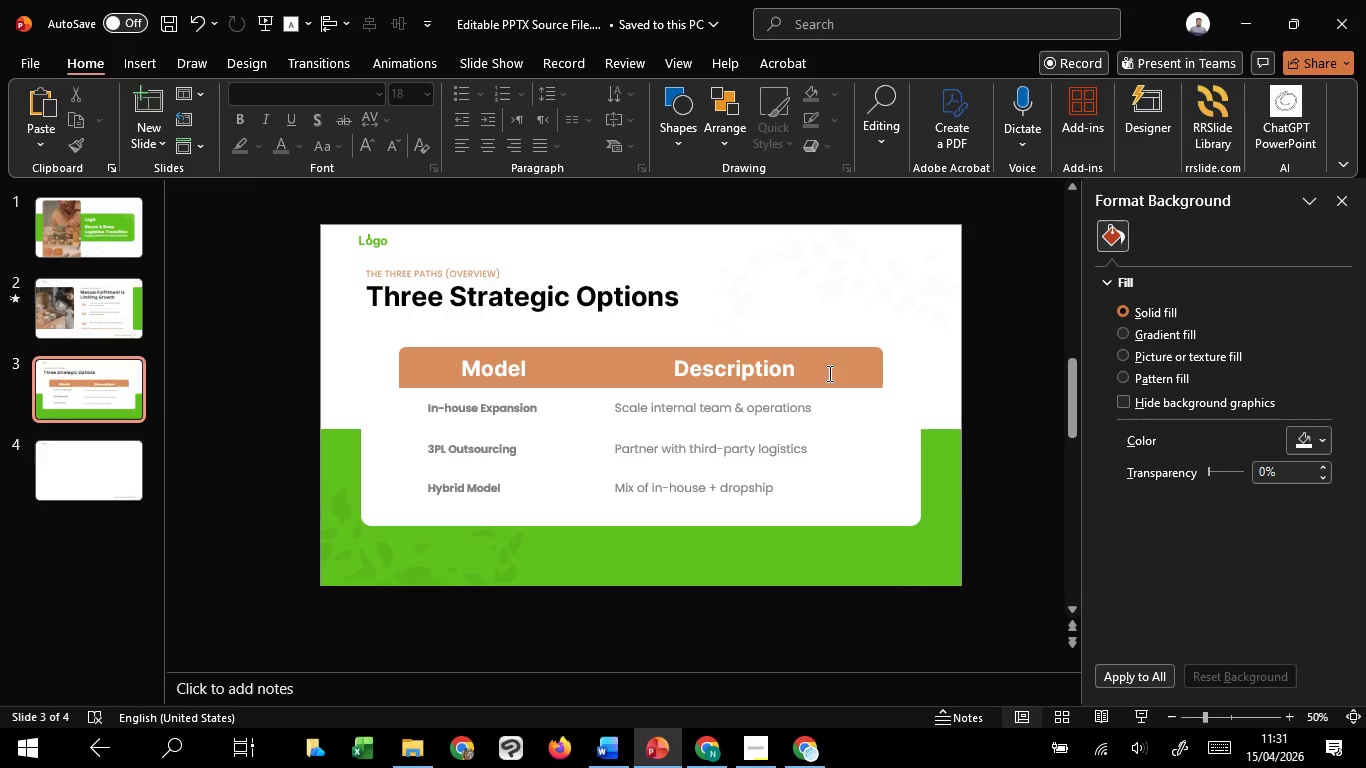 
left_click([788, 353])
 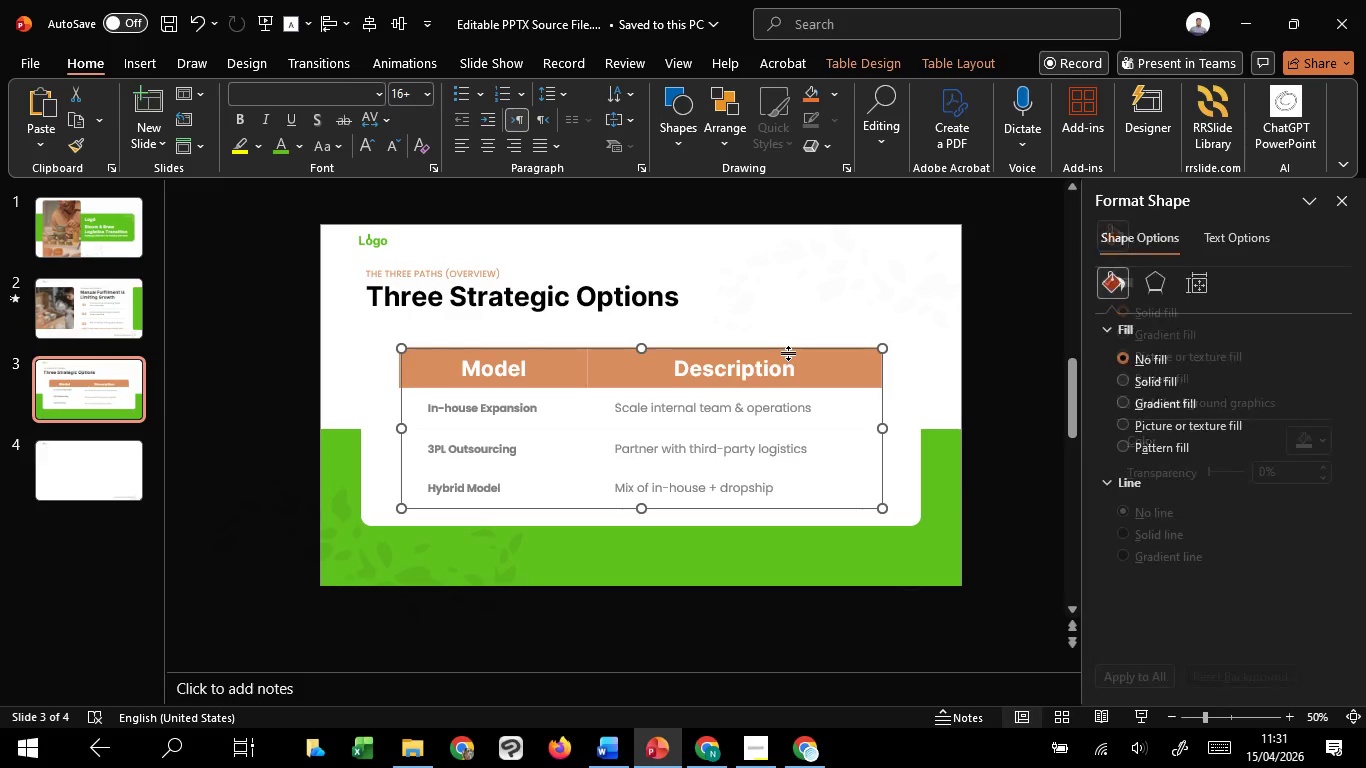 
hold_key(key=ShiftLeft, duration=0.98)
 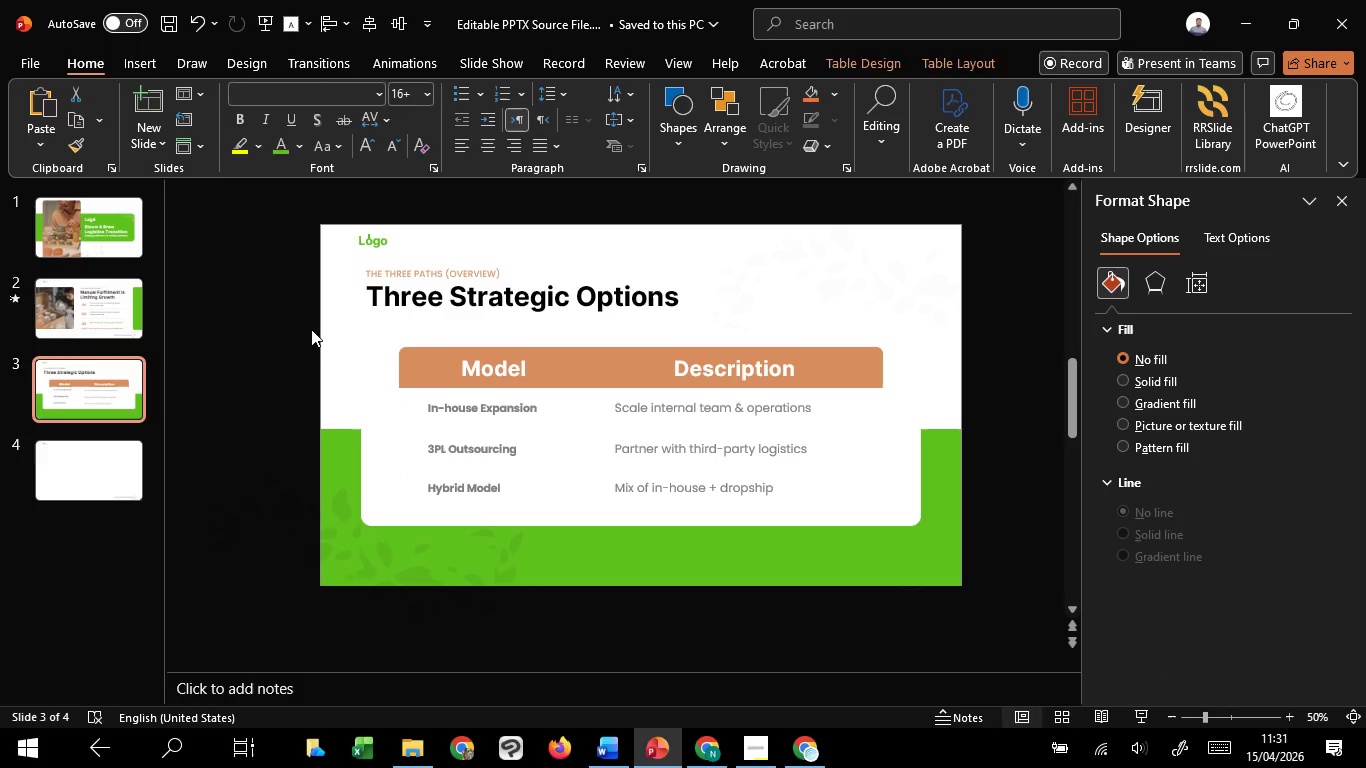 
left_click_drag(start_coordinate=[309, 329], to_coordinate=[912, 526])
 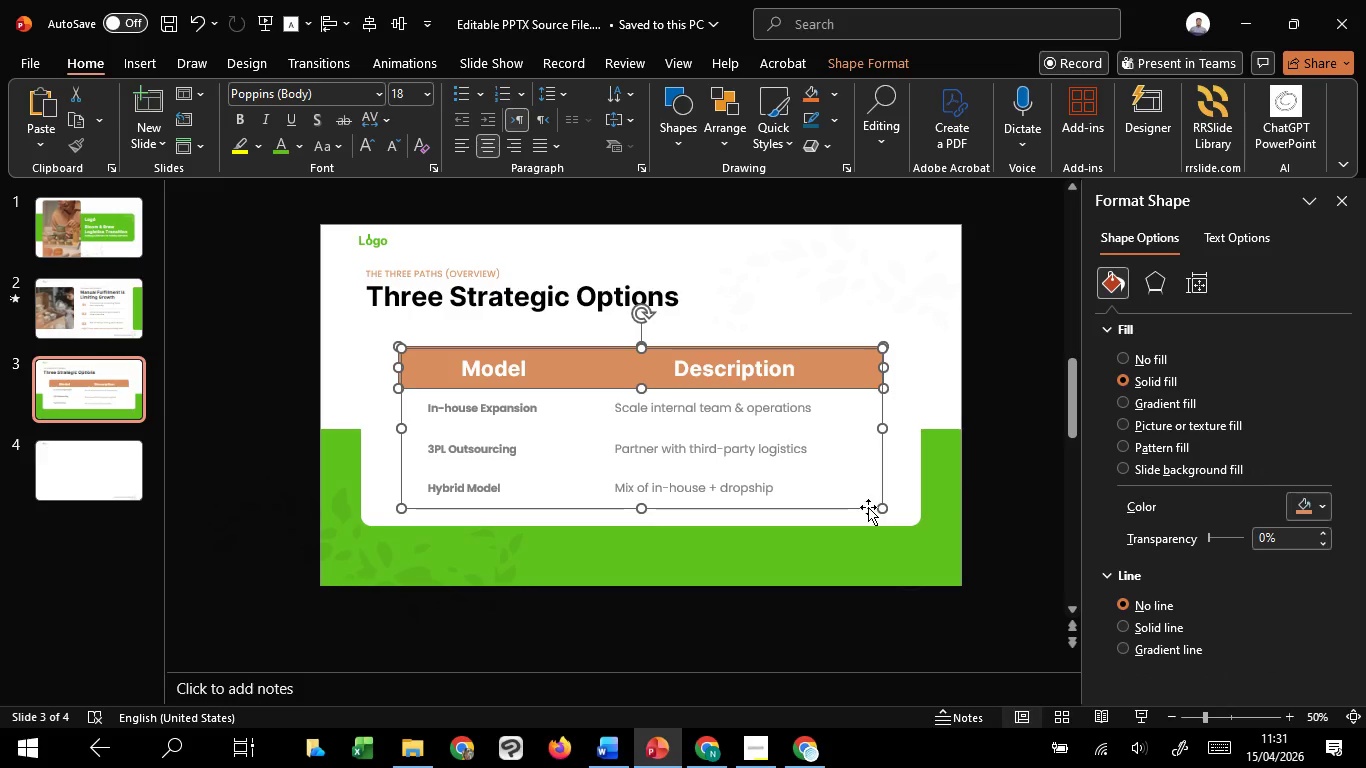 
left_click_drag(start_coordinate=[868, 507], to_coordinate=[868, 501])
 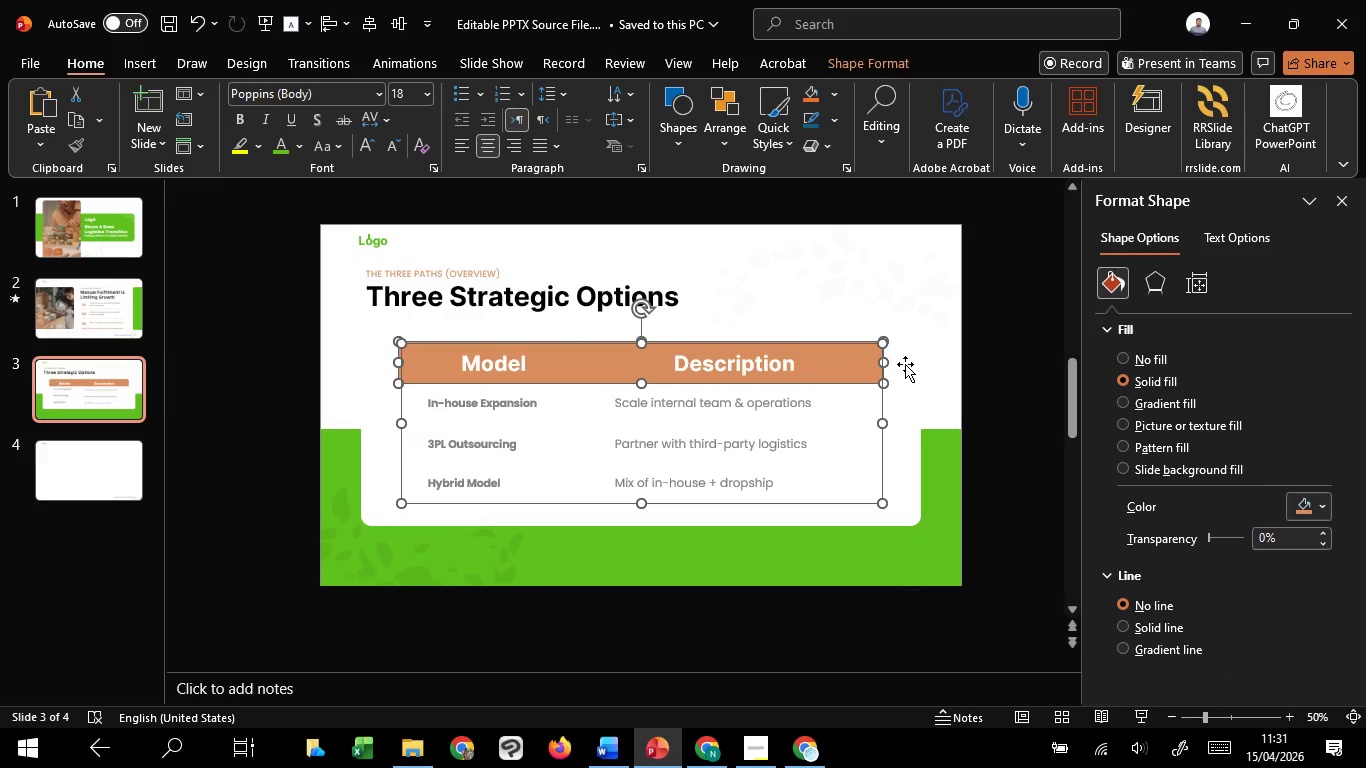 
hold_key(key=ShiftLeft, duration=0.92)
 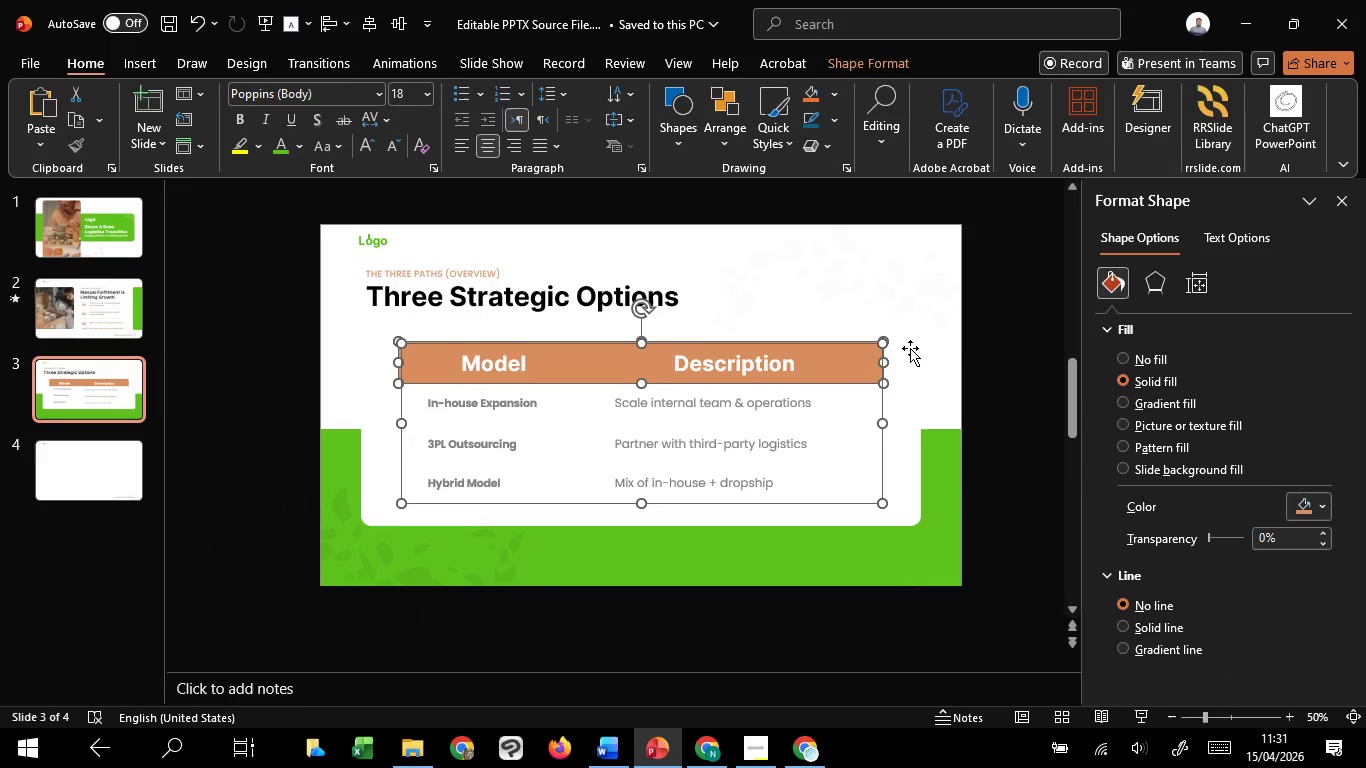 
left_click([910, 348])
 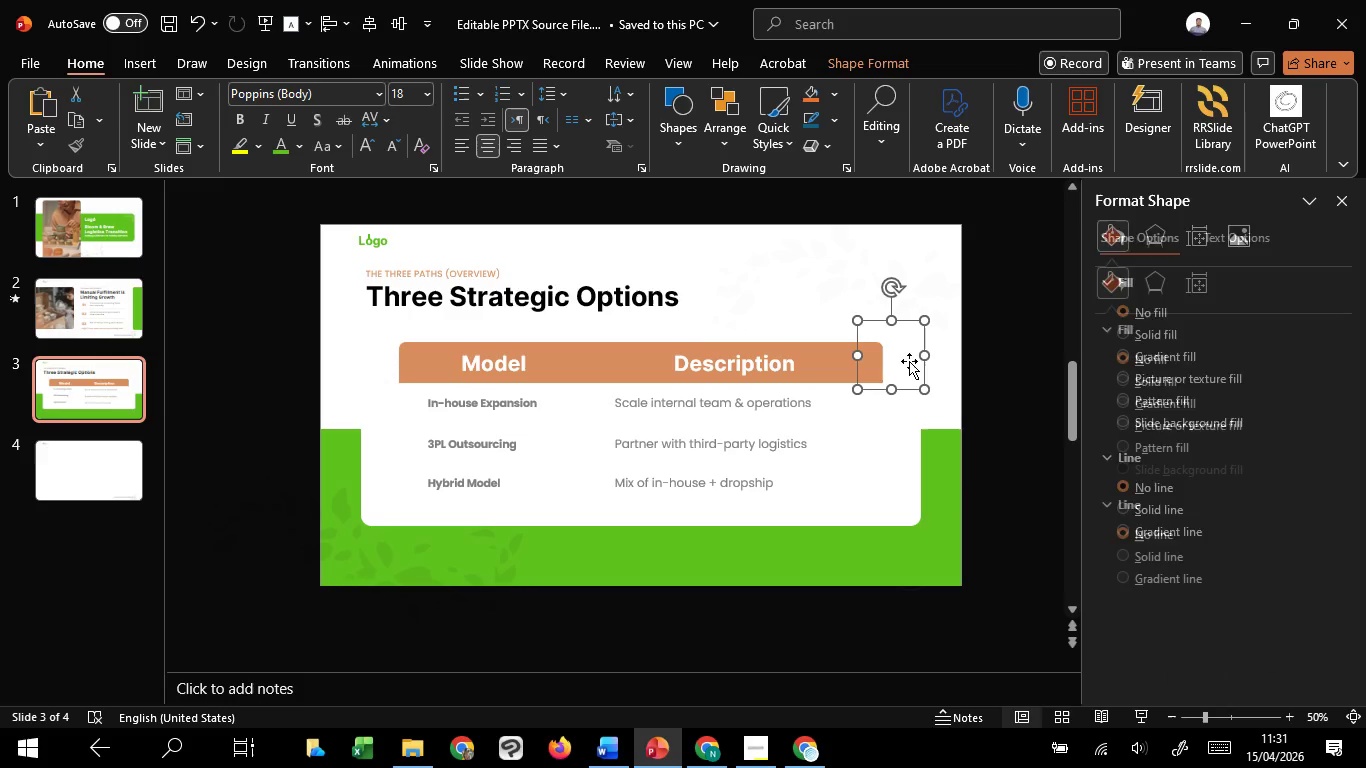 
double_click([909, 361])
 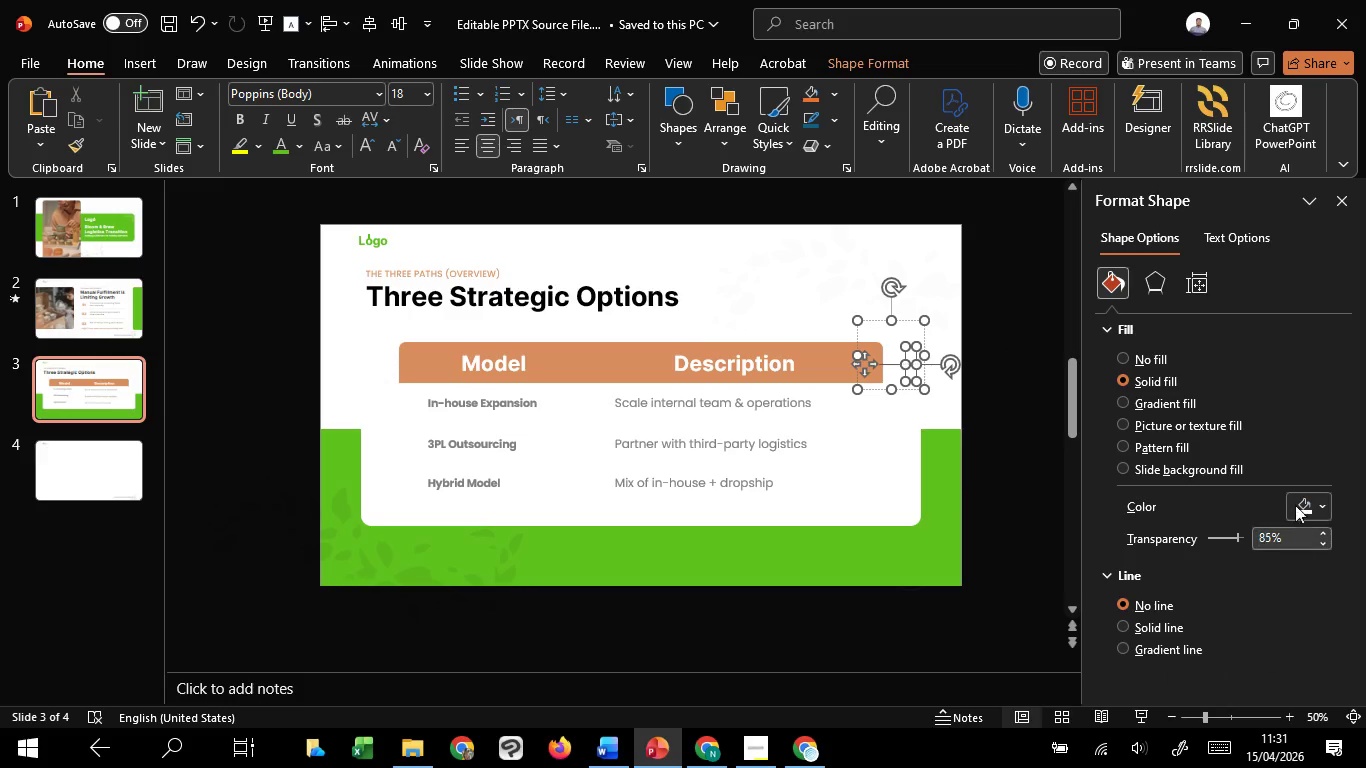 
left_click([1295, 503])
 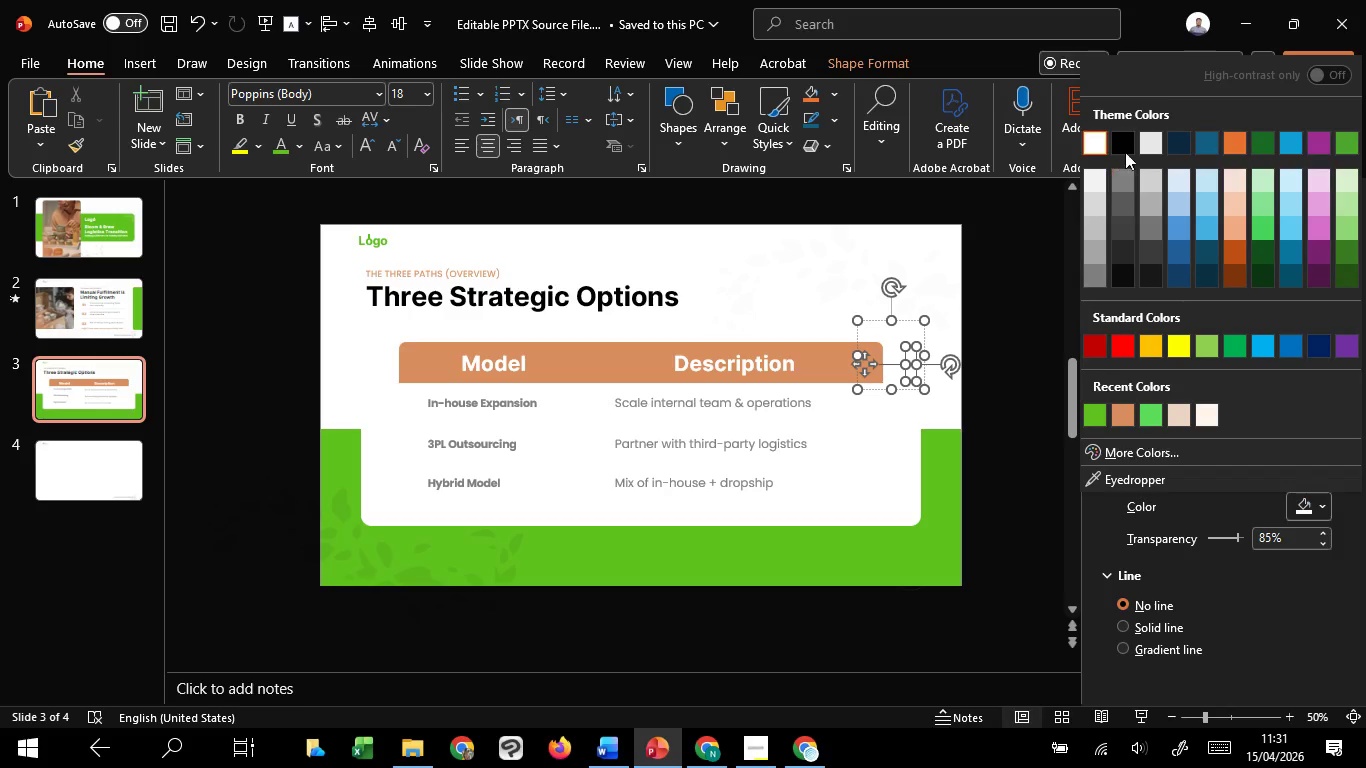 
left_click([1125, 149])
 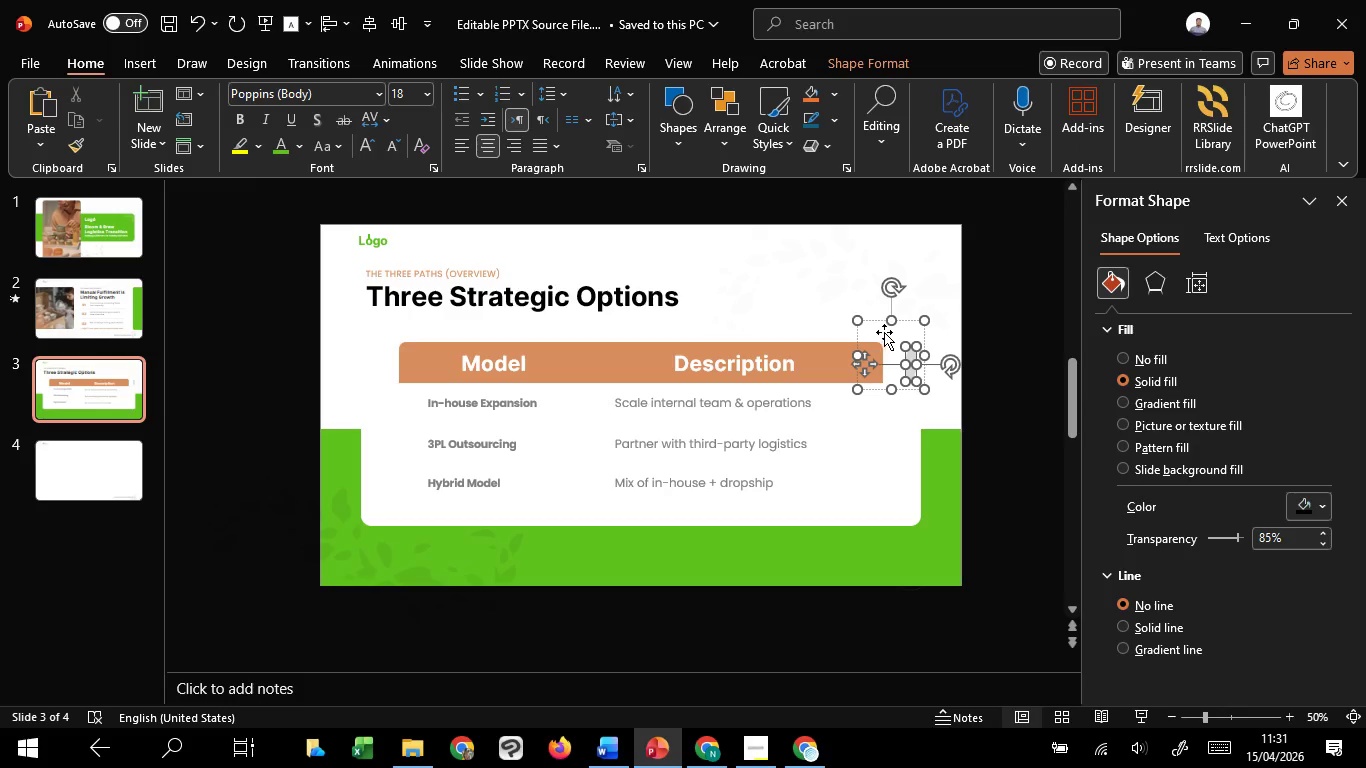 
left_click([886, 332])
 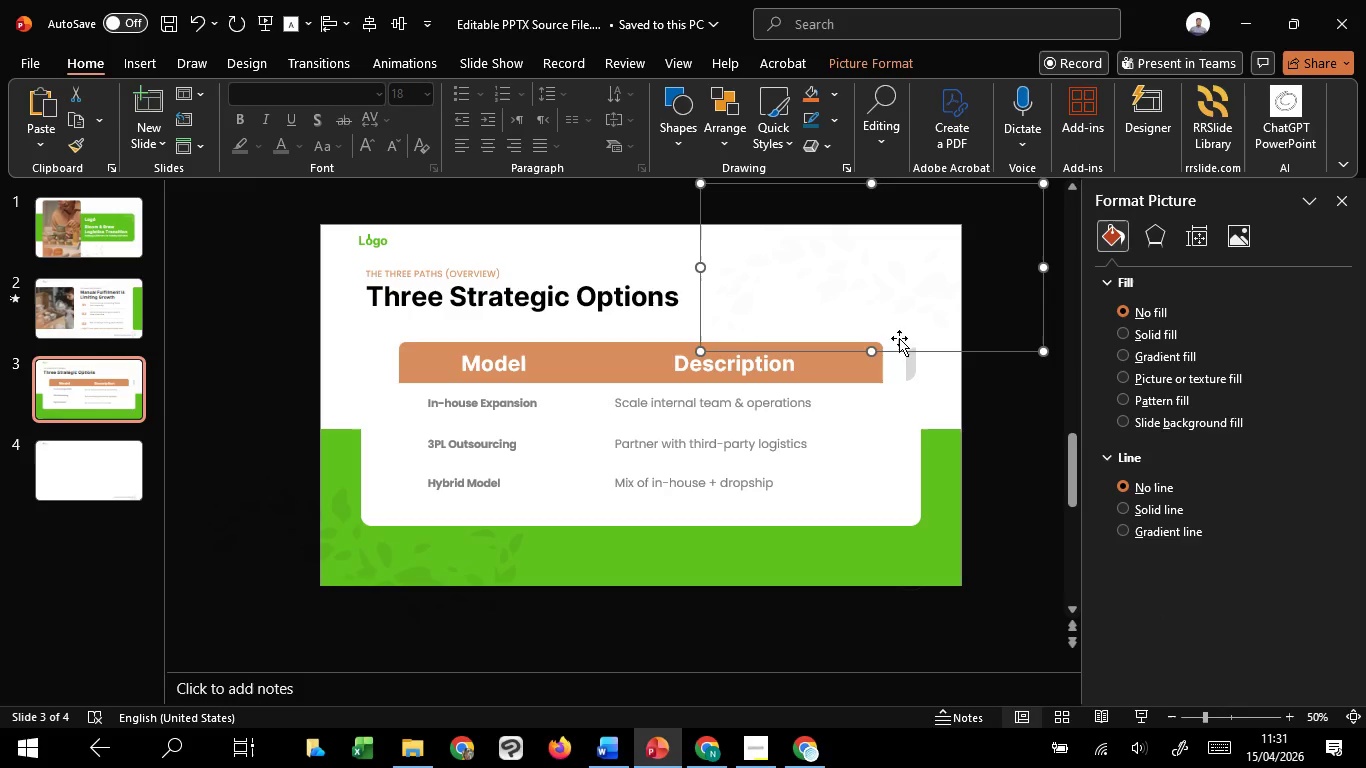 
left_click([899, 338])
 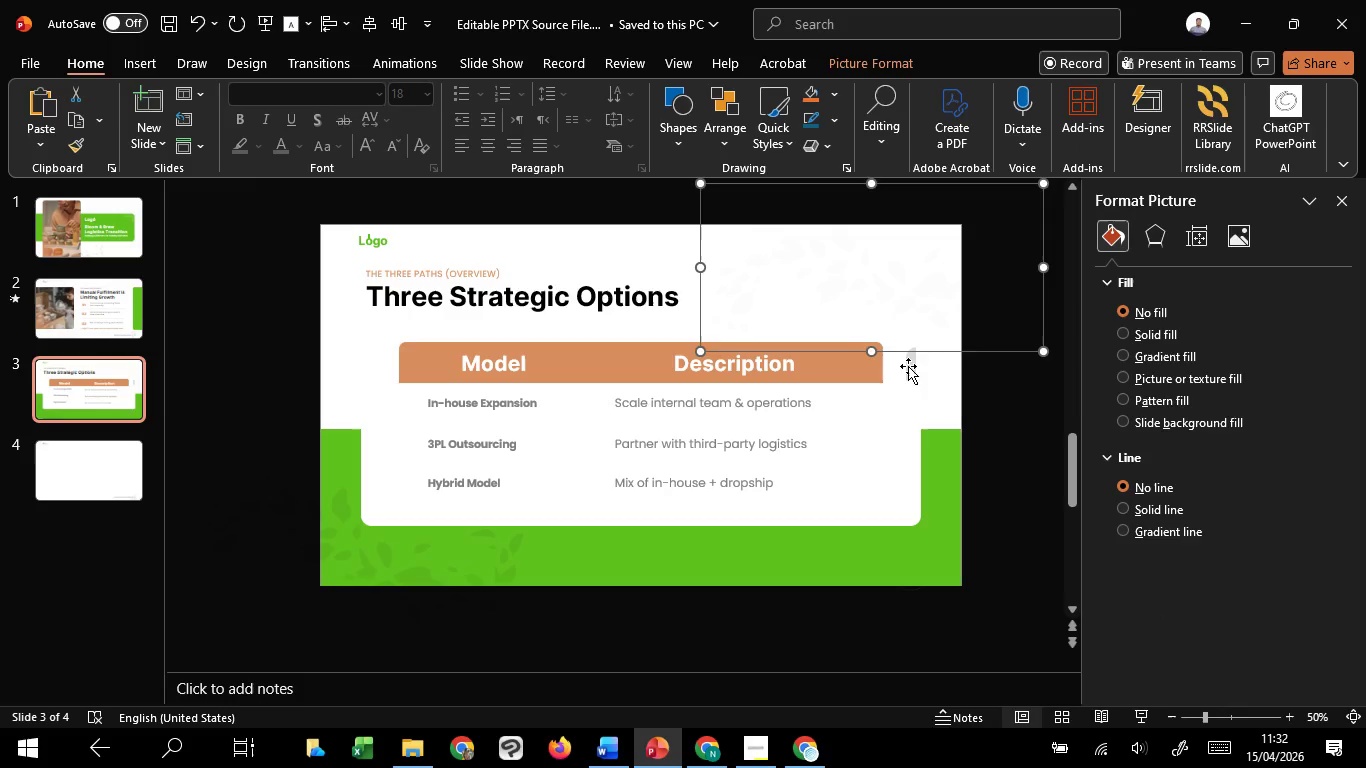 
left_click([909, 366])
 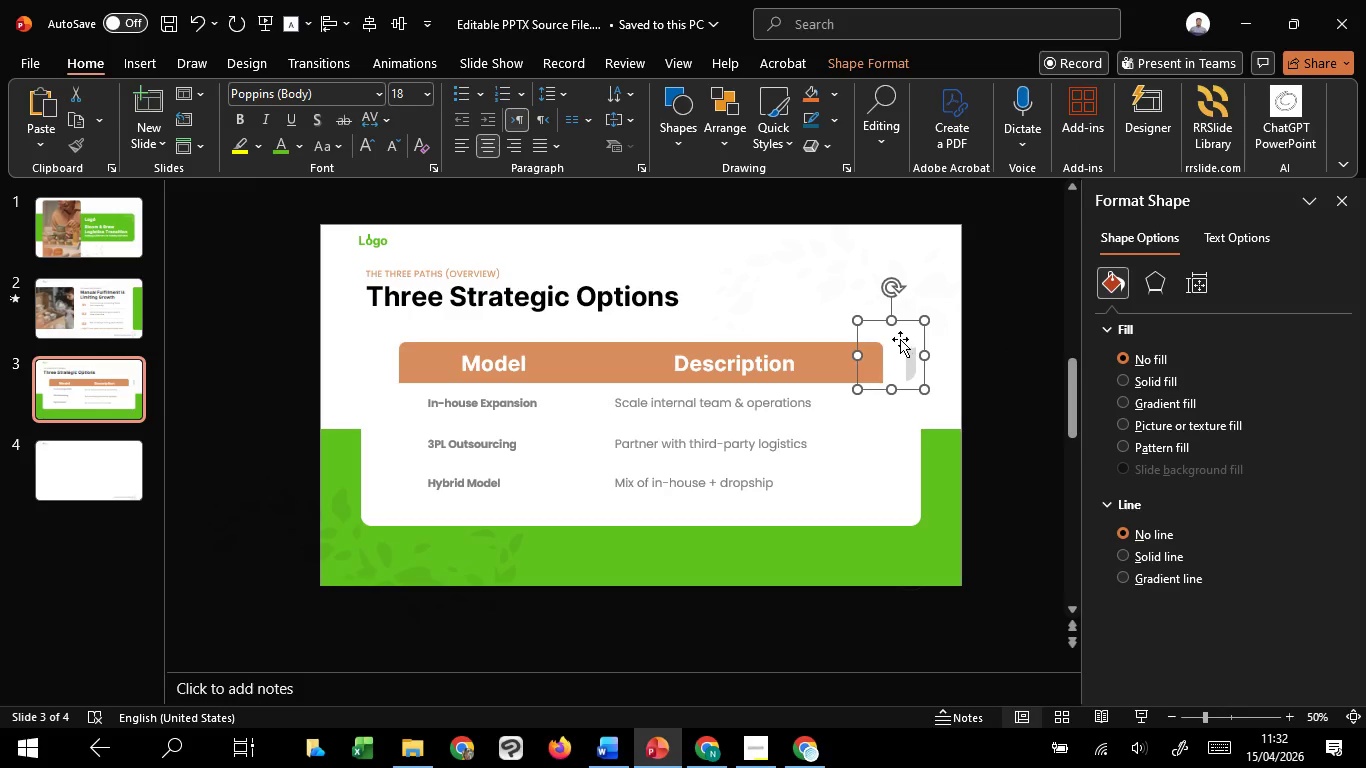 
left_click([900, 339])
 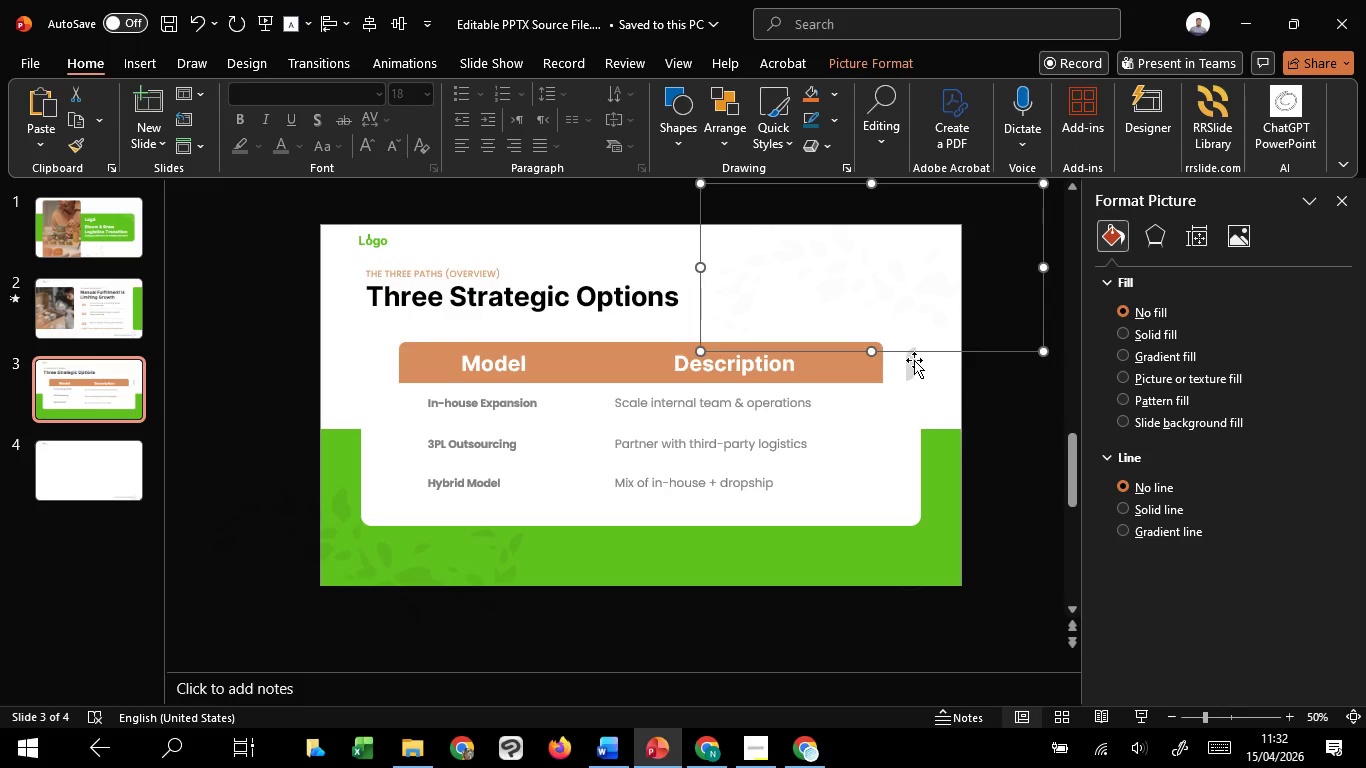 
left_click([914, 360])
 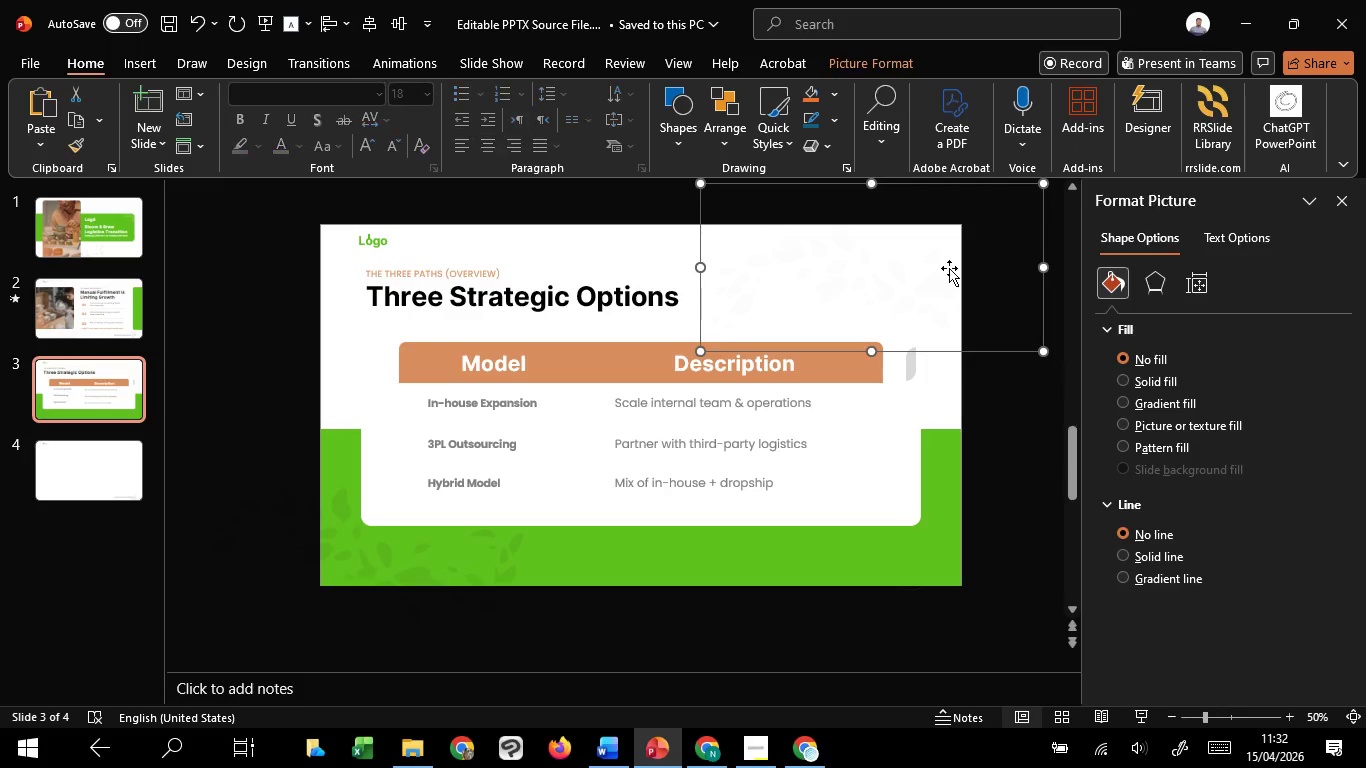 
right_click([949, 268])
 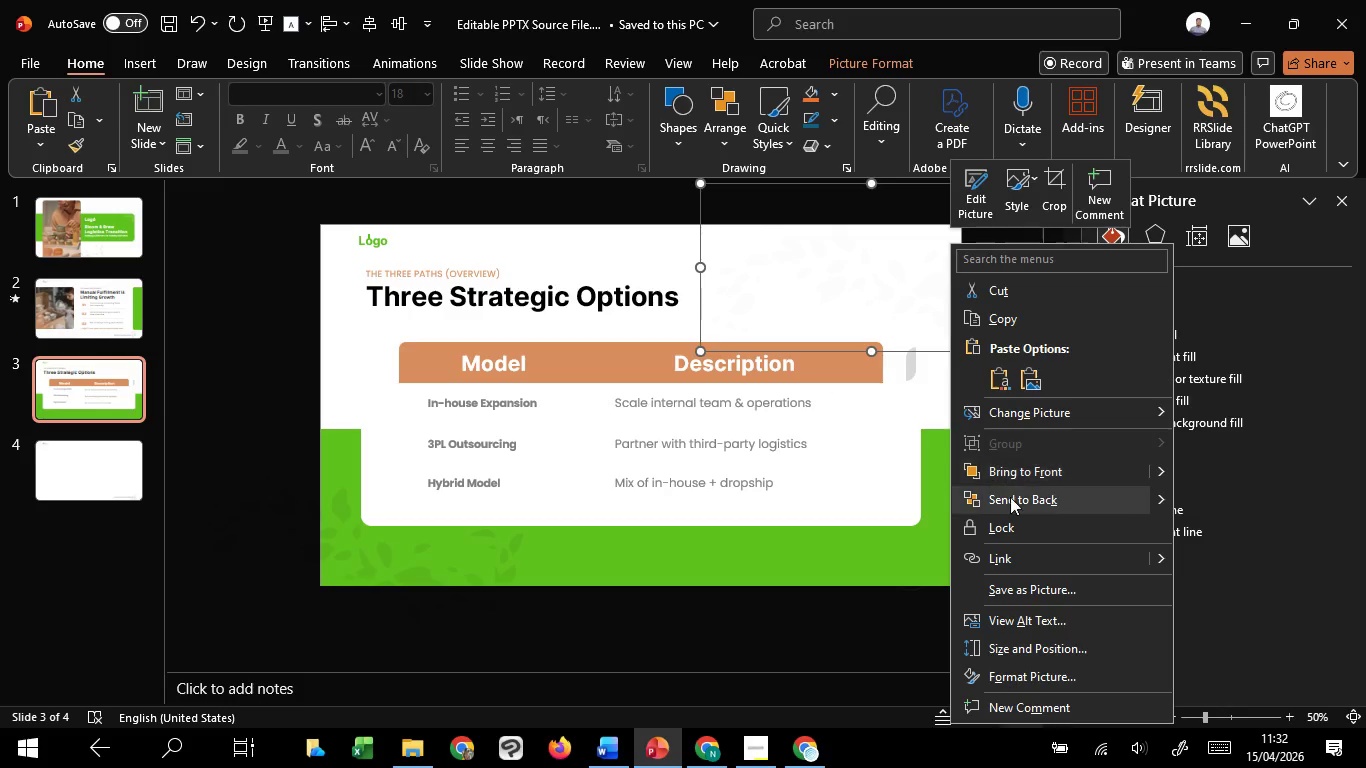 
left_click([1010, 498])
 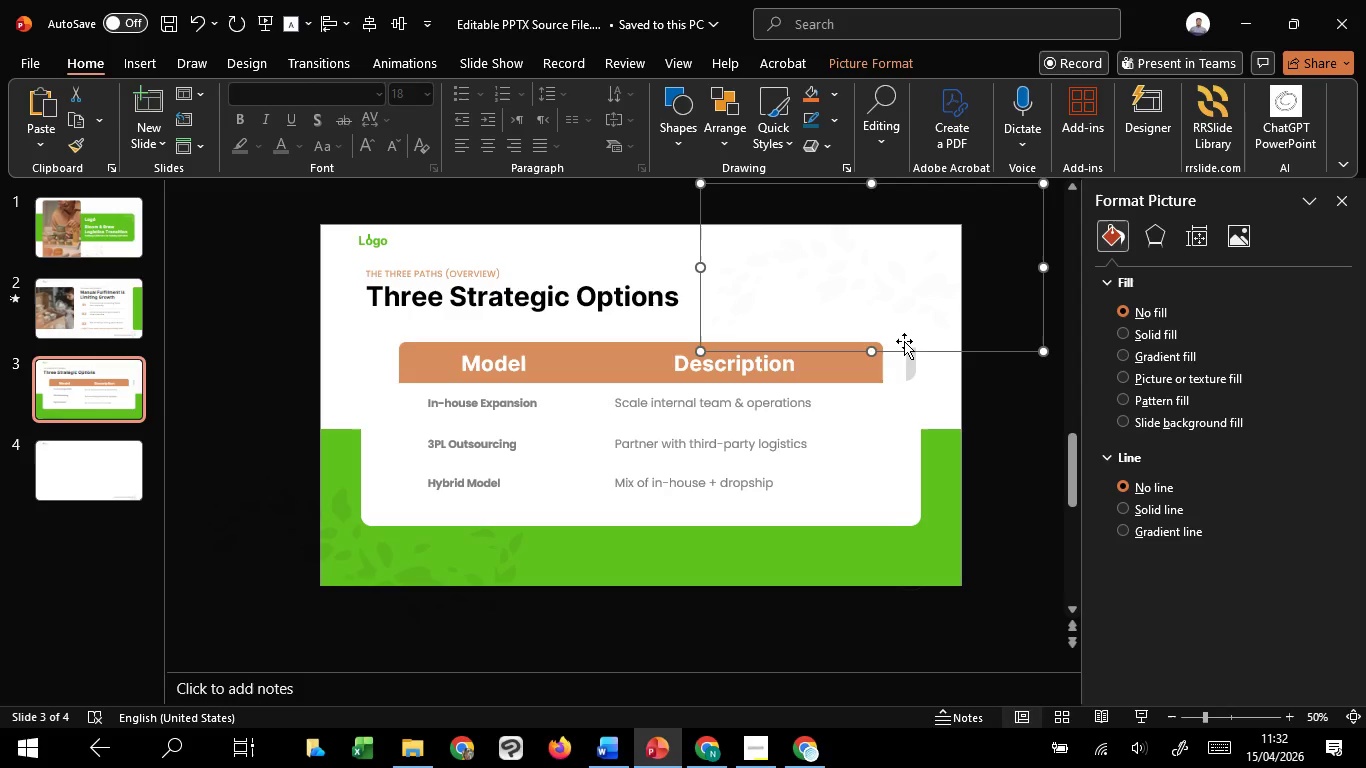 
left_click([903, 341])
 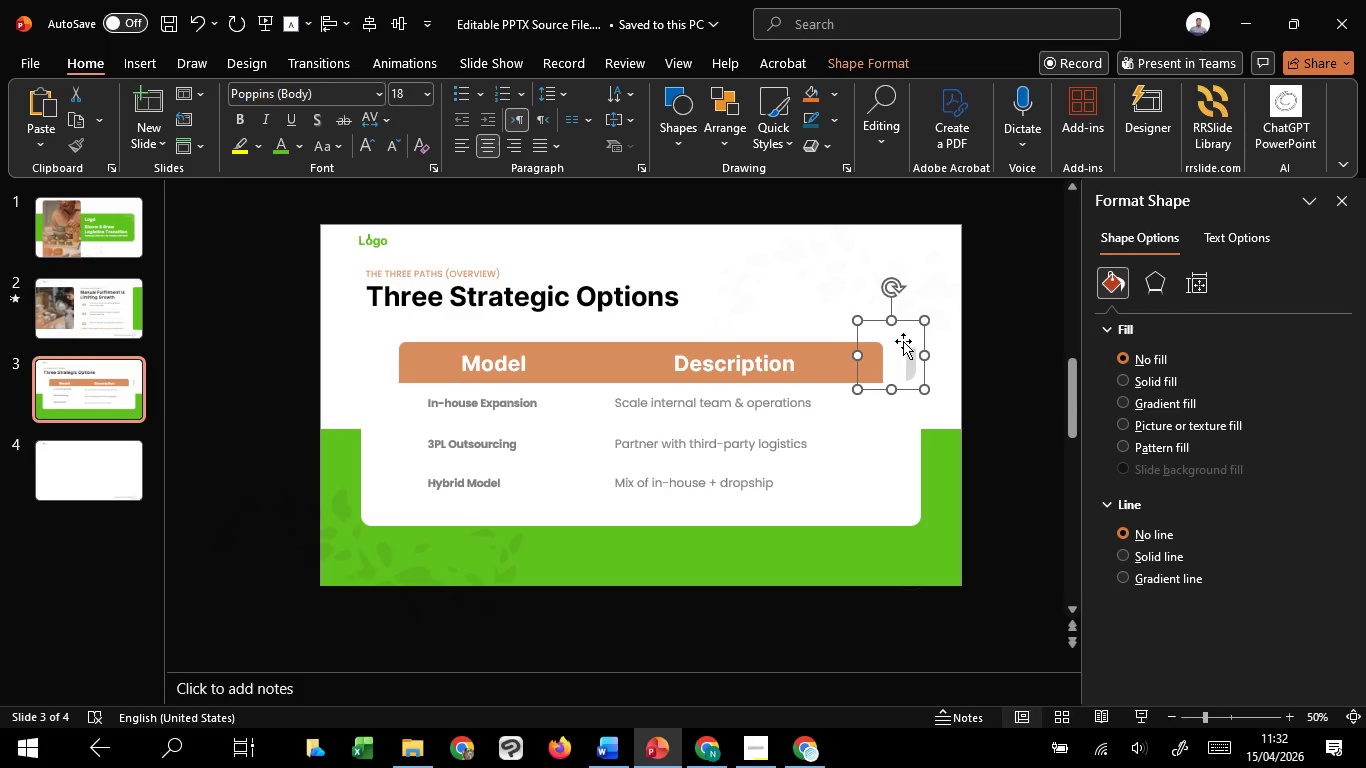 
left_click([903, 341])
 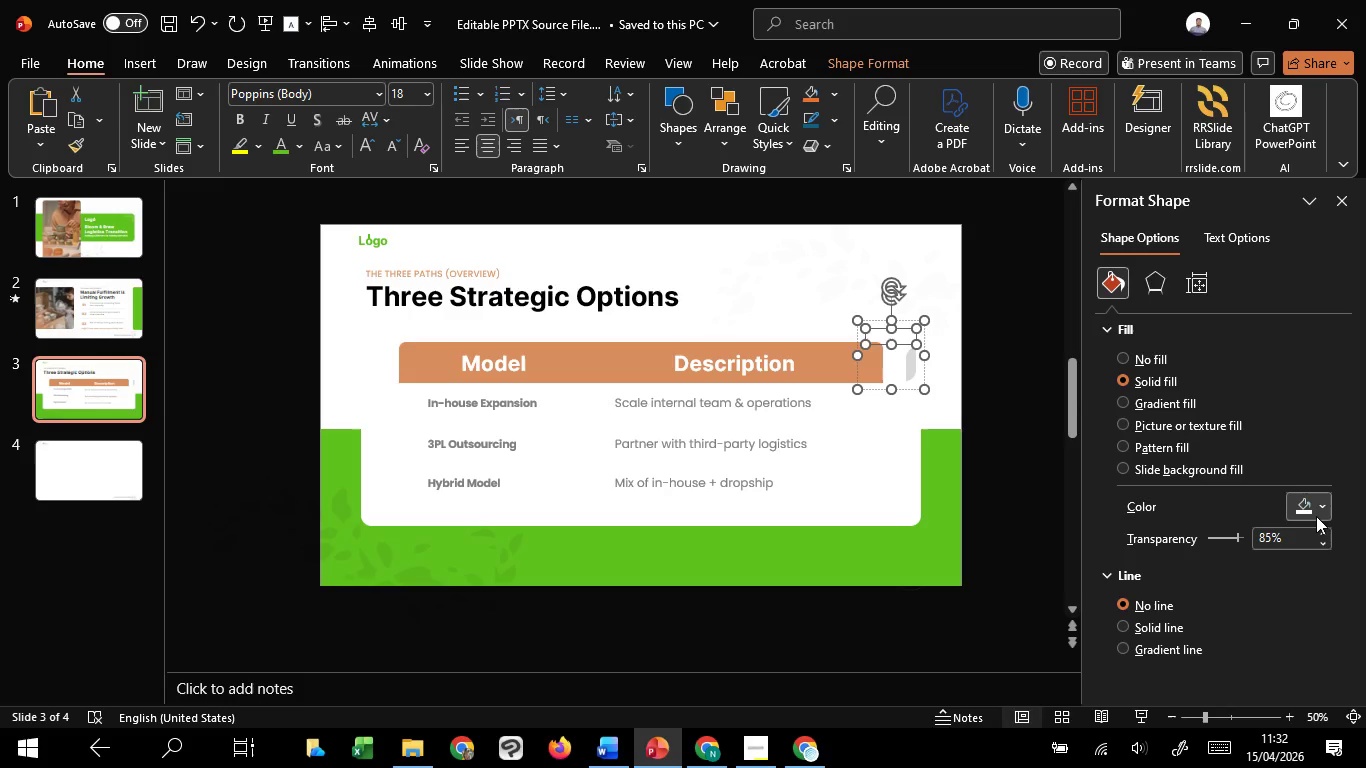 
left_click([1316, 516])
 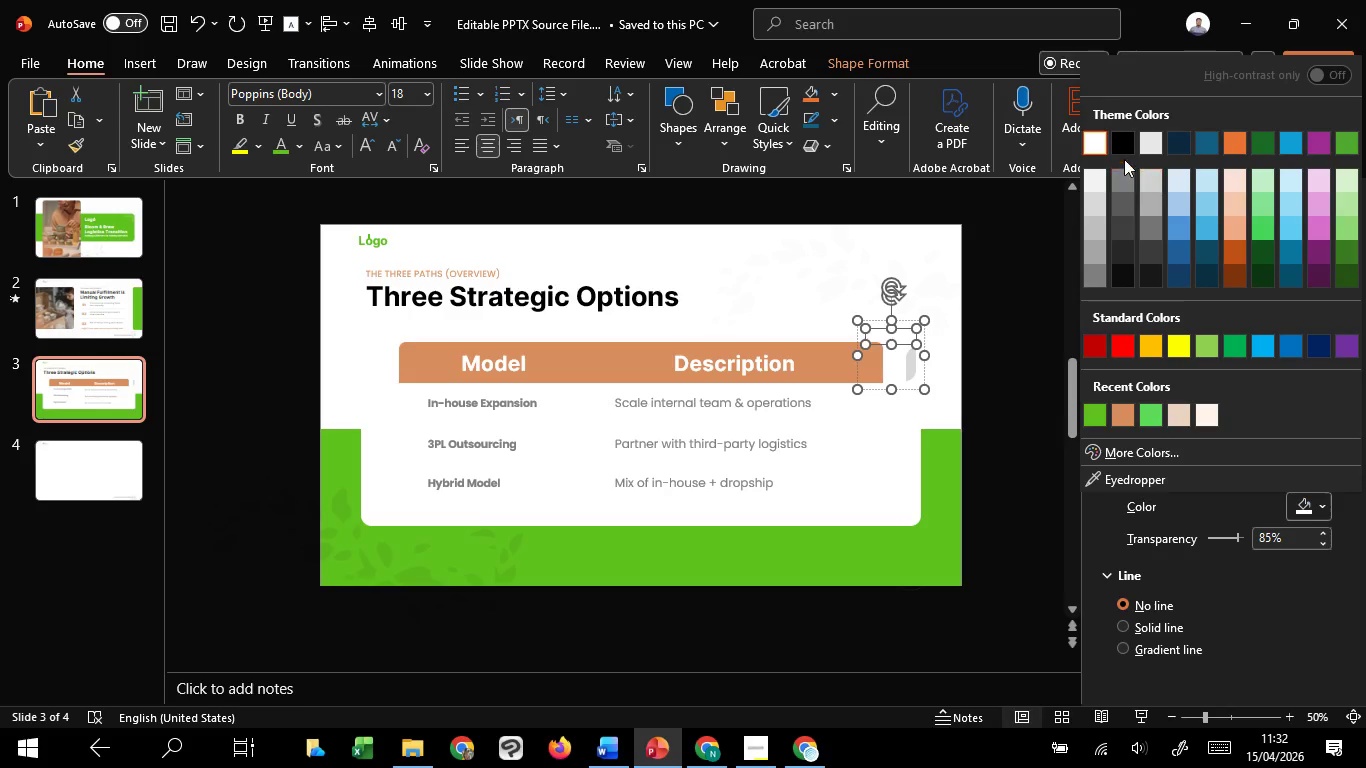 
left_click([1124, 148])
 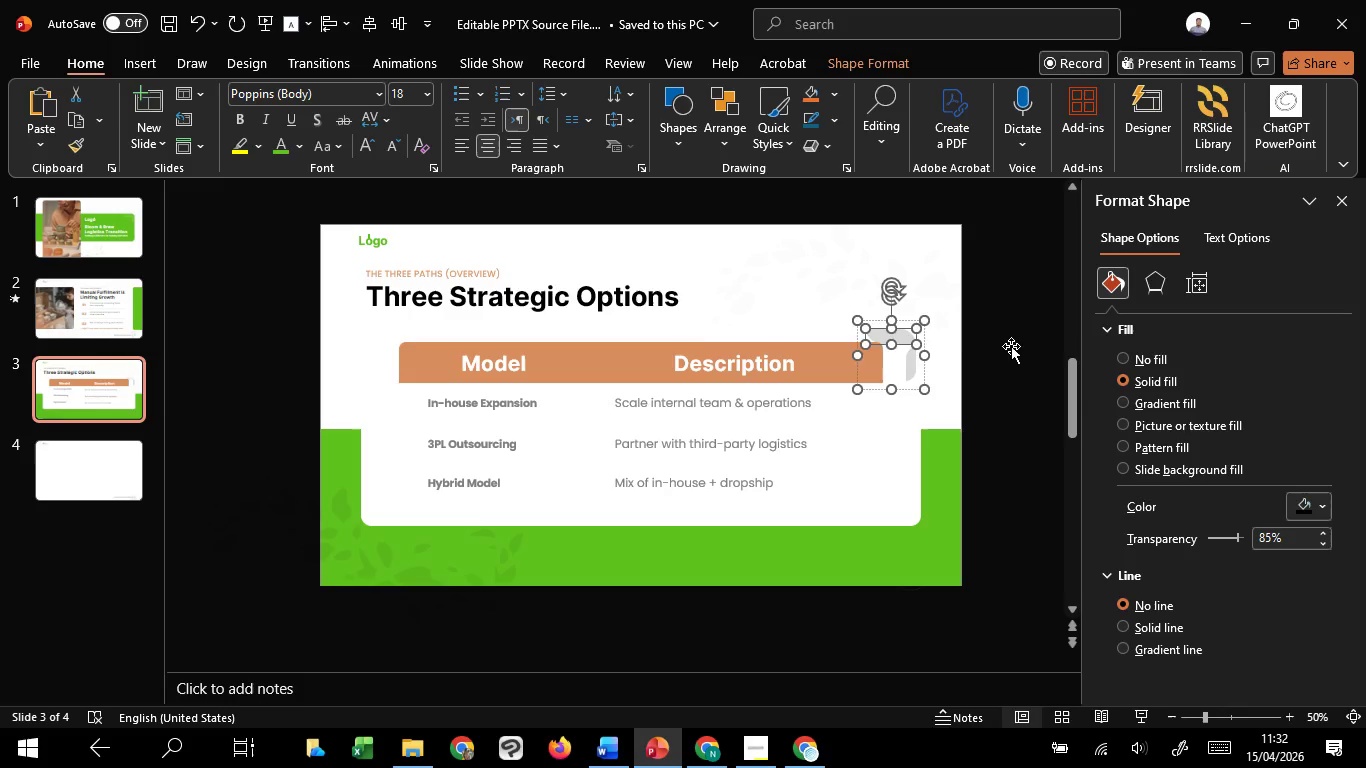 
left_click([1011, 348])
 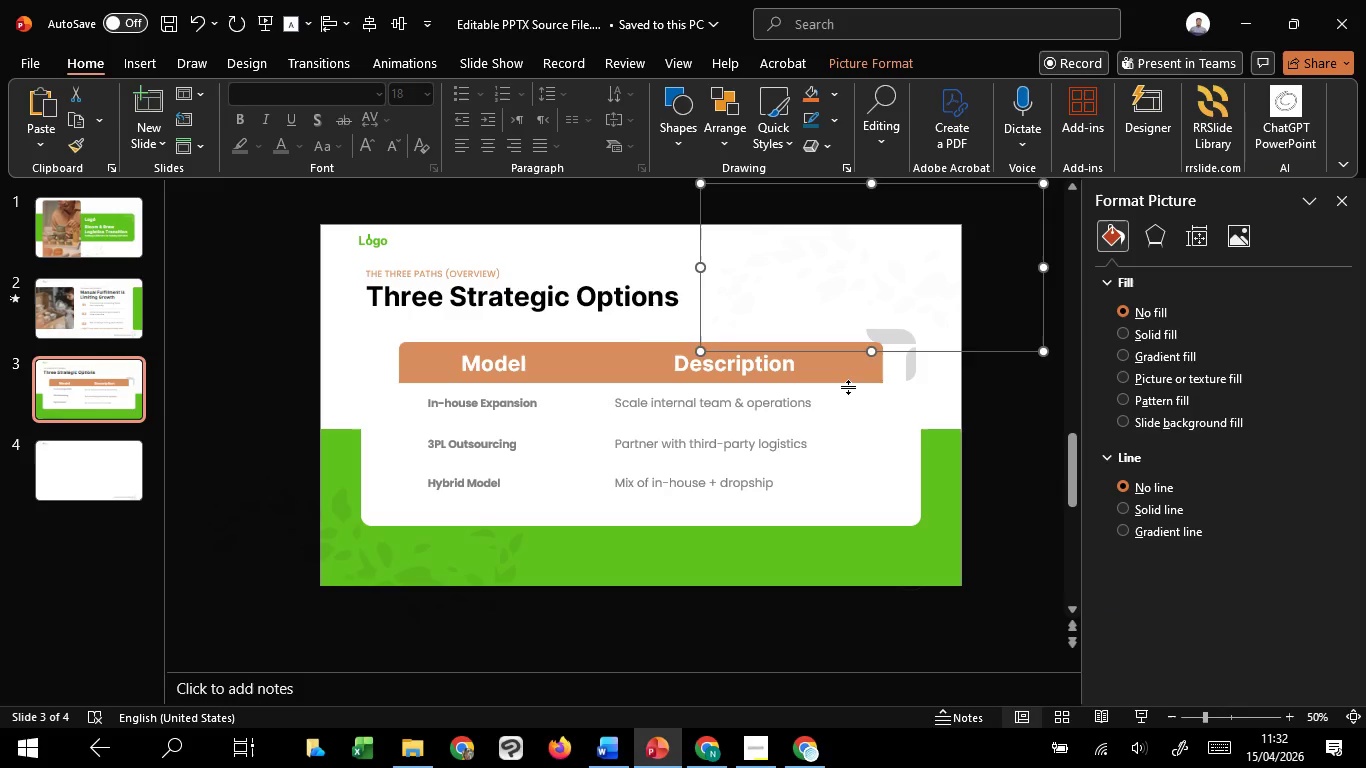 
left_click([848, 387])
 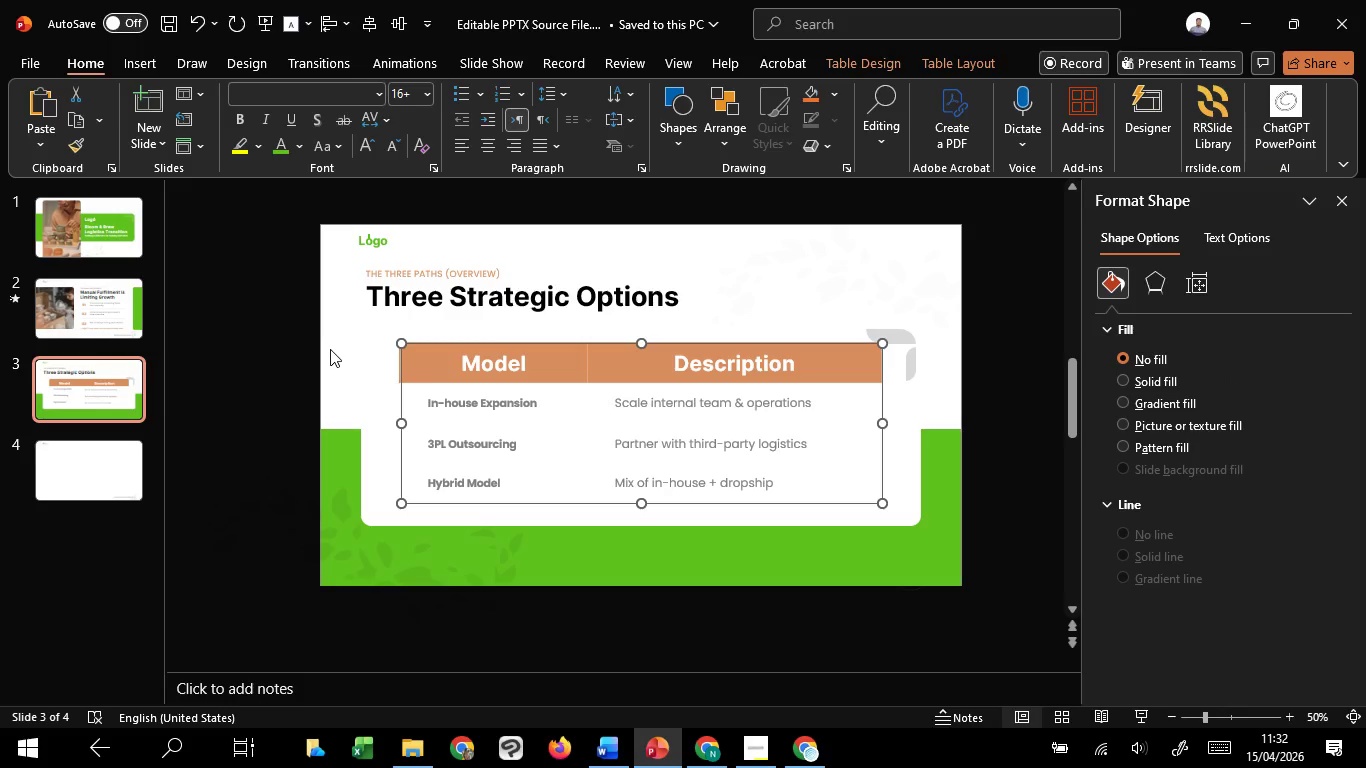 
left_click([328, 334])
 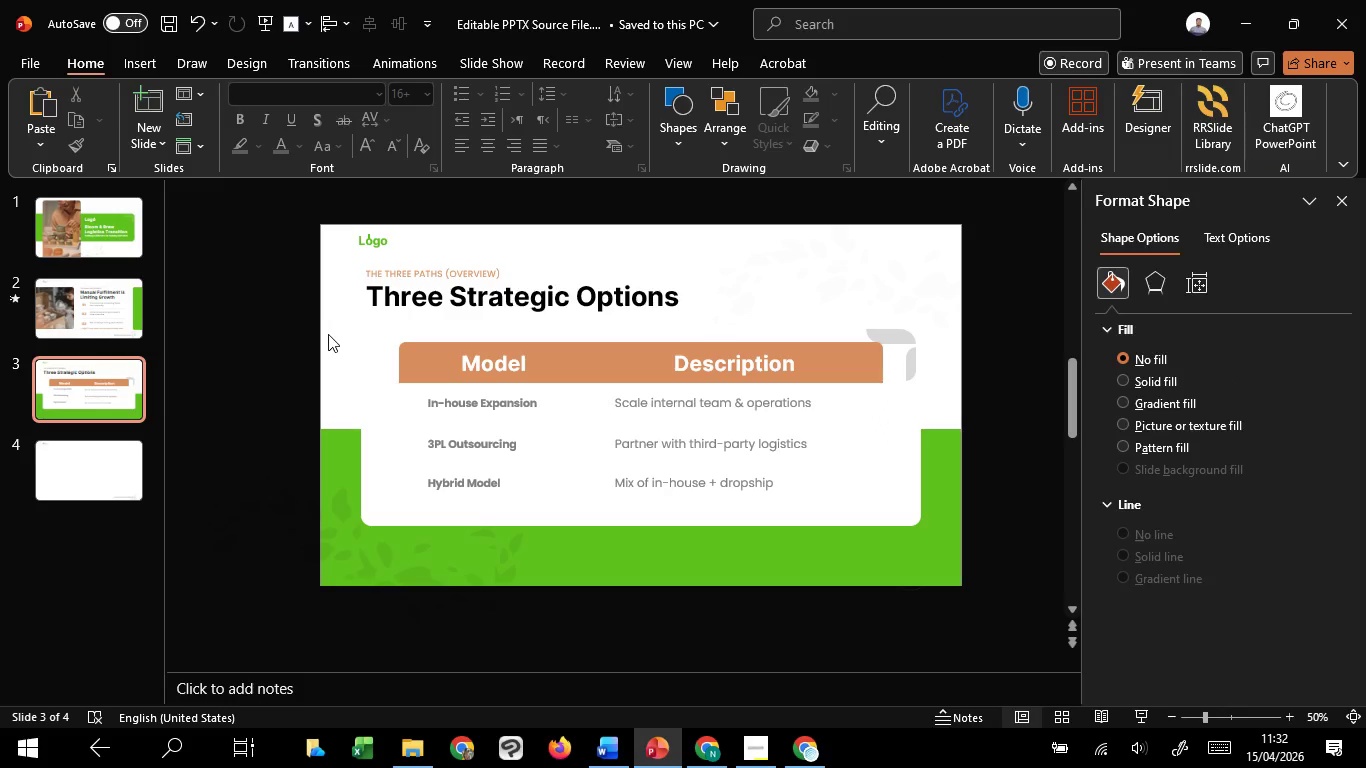 
left_click_drag(start_coordinate=[328, 334], to_coordinate=[896, 532])
 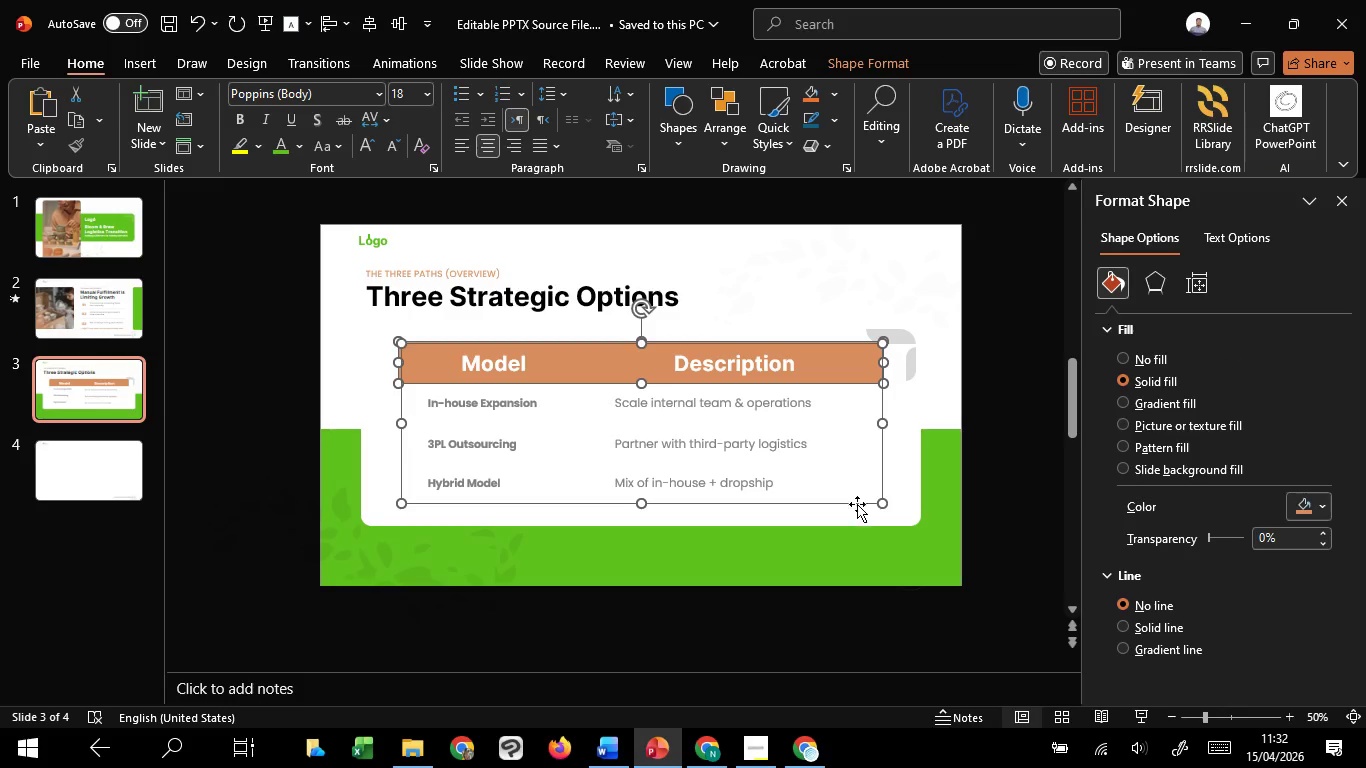 
left_click_drag(start_coordinate=[857, 504], to_coordinate=[857, 511])
 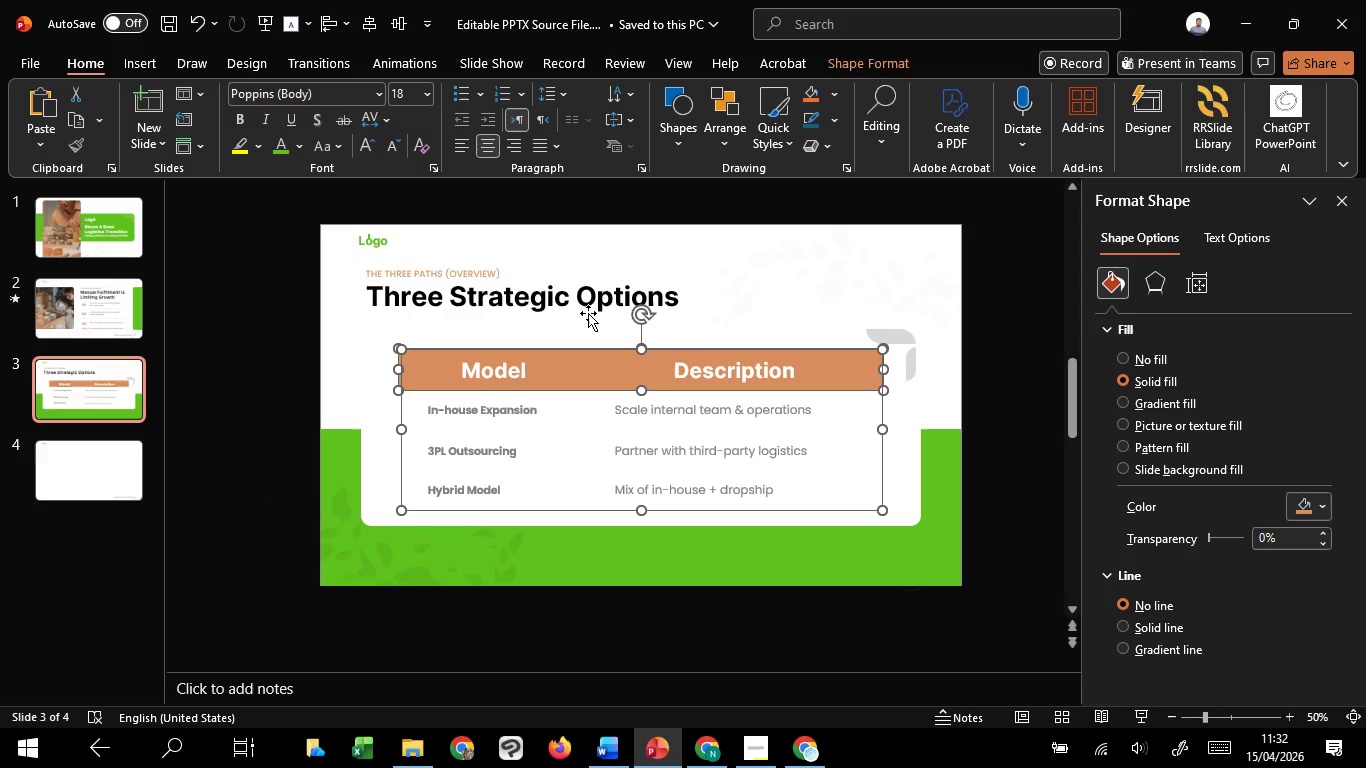 
hold_key(key=ShiftLeft, duration=1.52)
 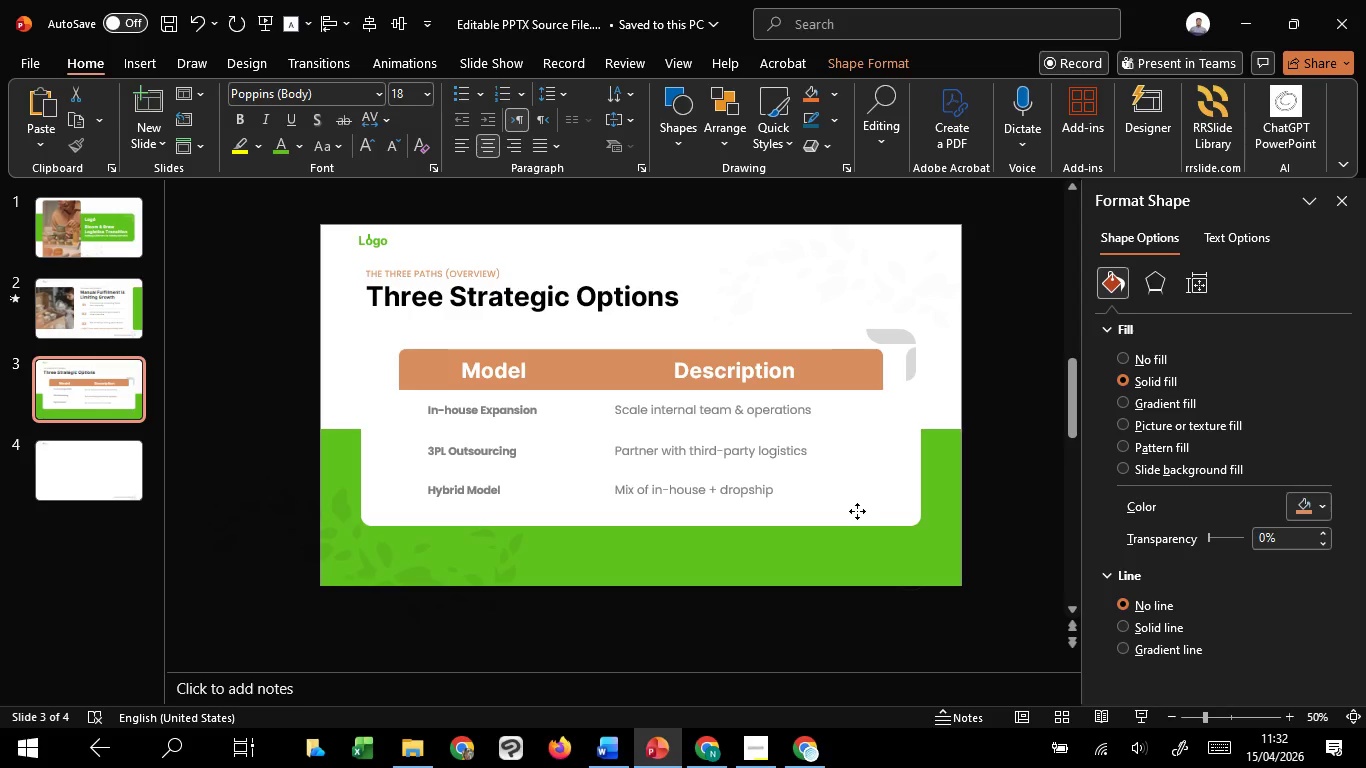 
hold_key(key=ShiftLeft, duration=1.5)
 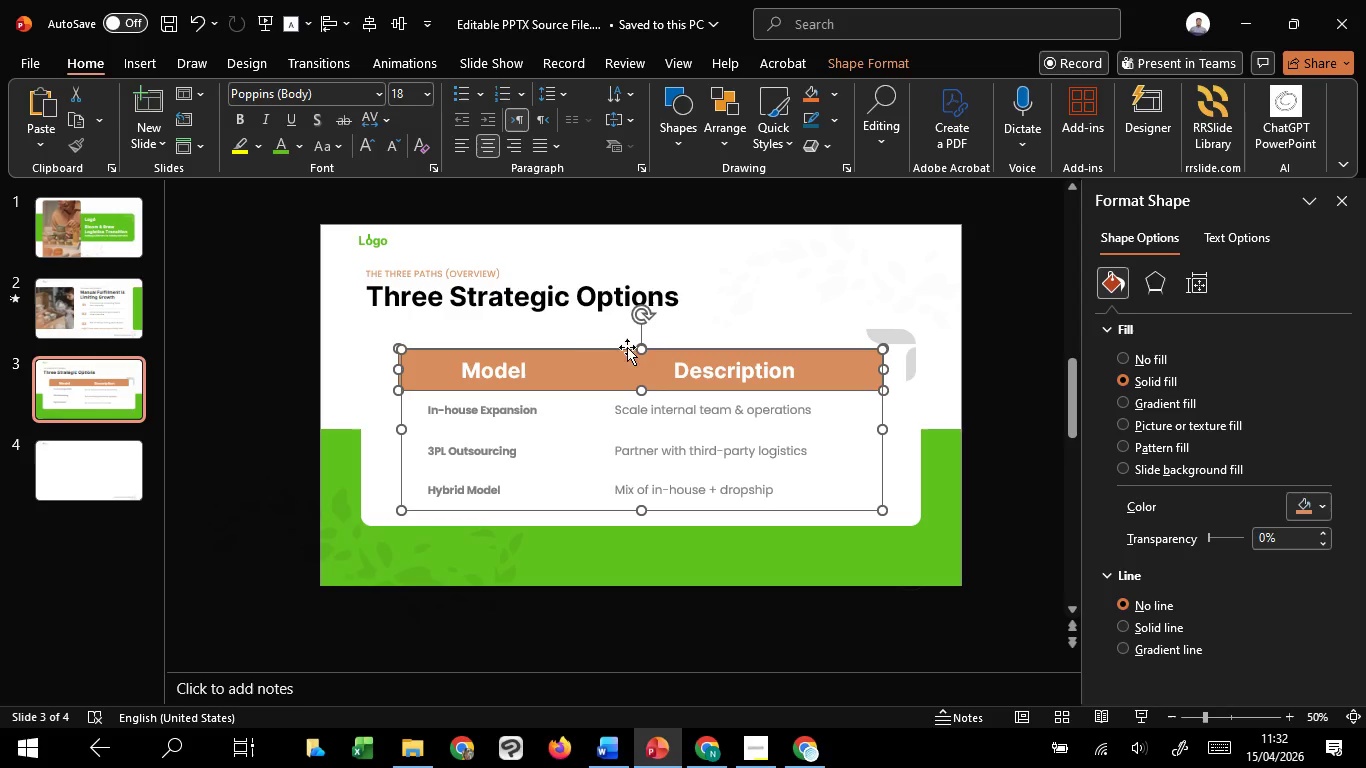 
hold_key(key=ShiftLeft, duration=0.56)
 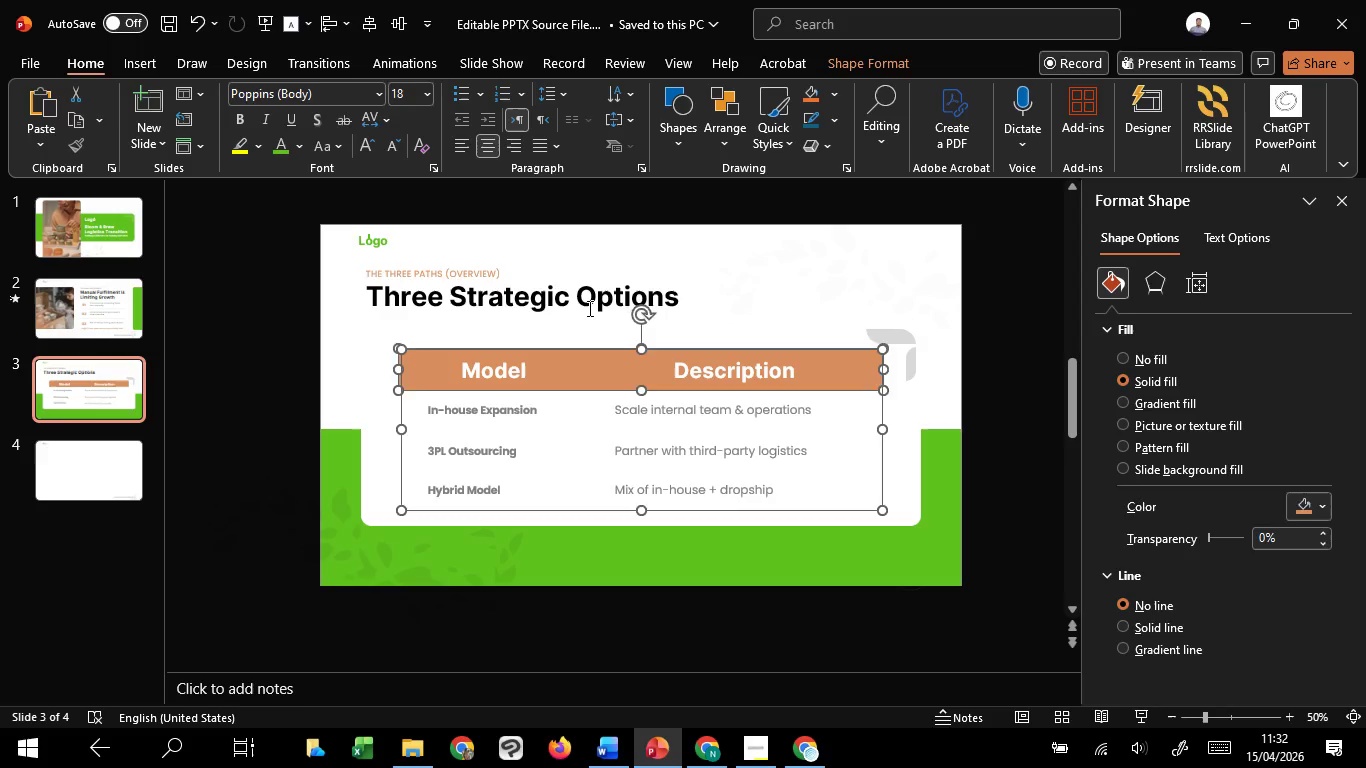 
hold_key(key=ShiftLeft, duration=3.44)
left_click([588, 308])
 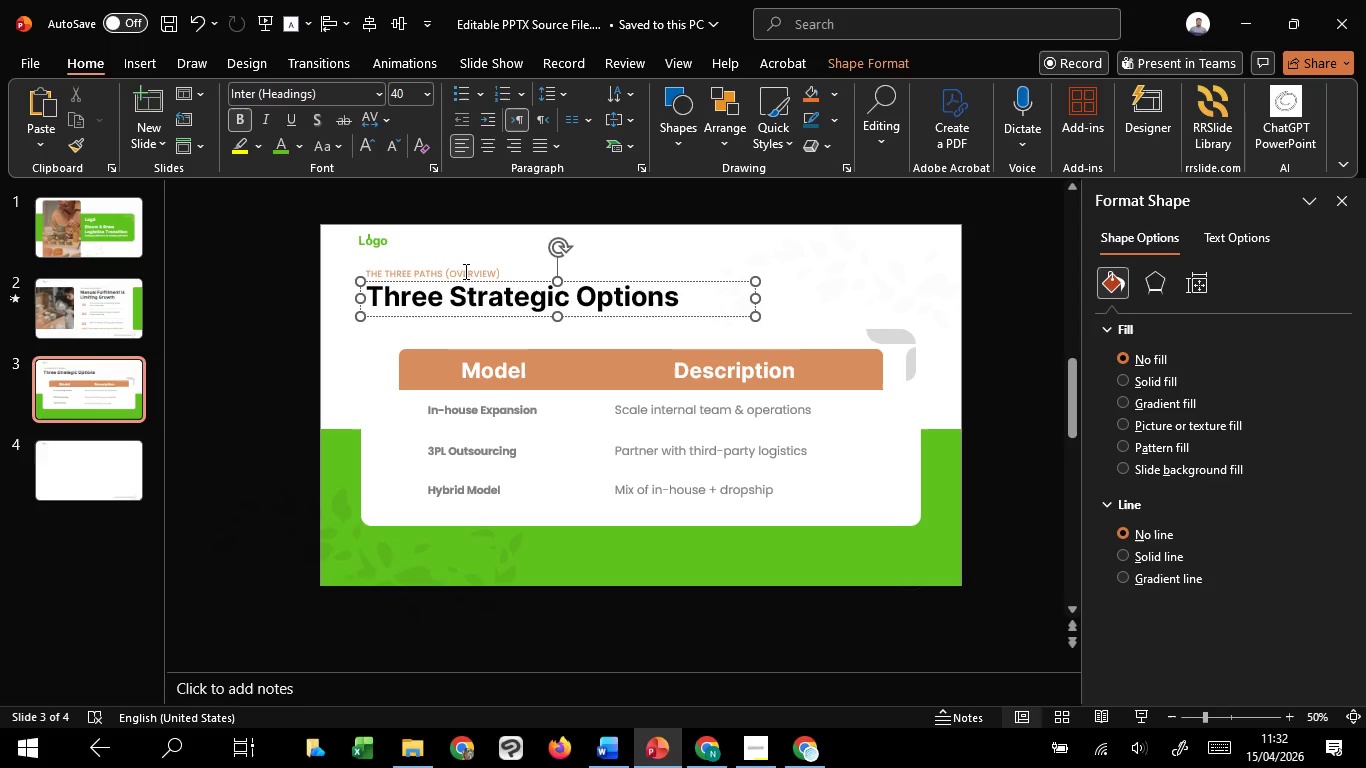 
hold_key(key=CapsLock, duration=1.06)
 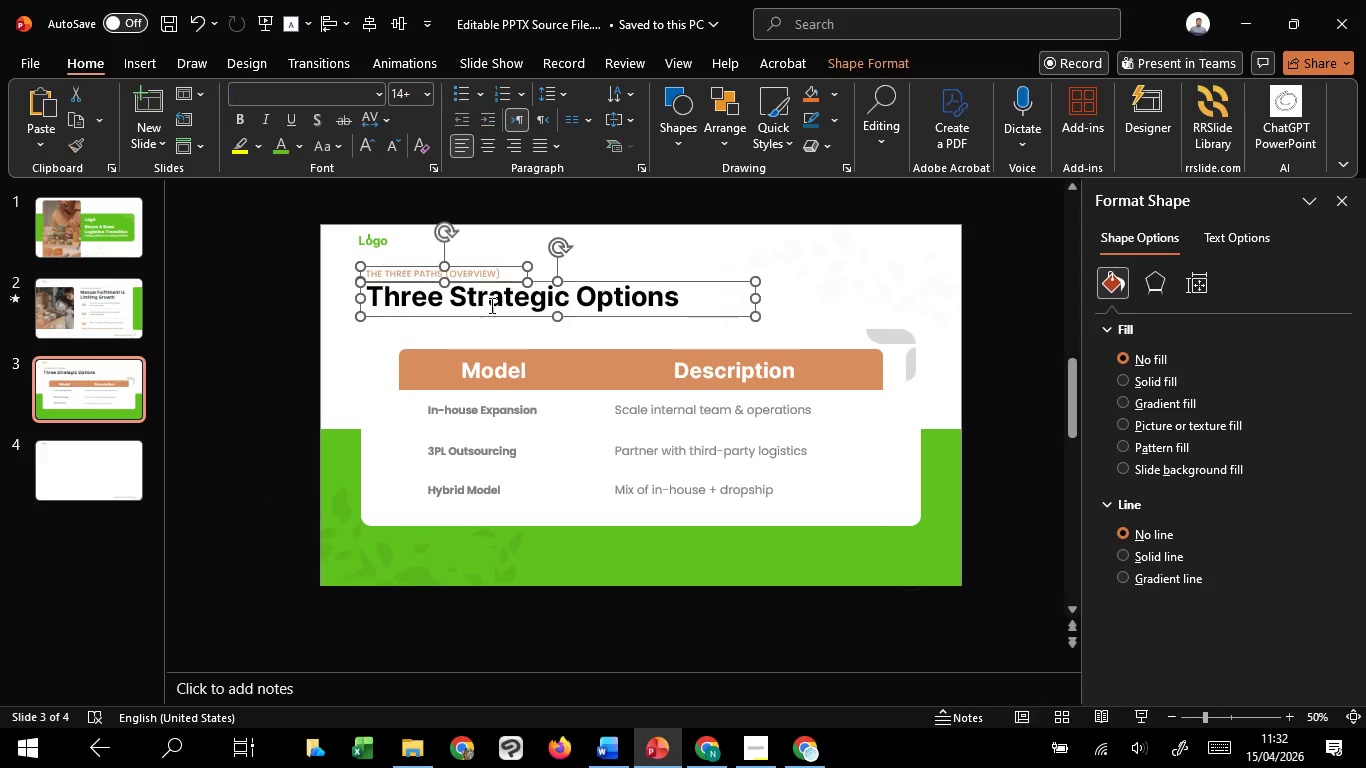 
left_click([464, 271])
 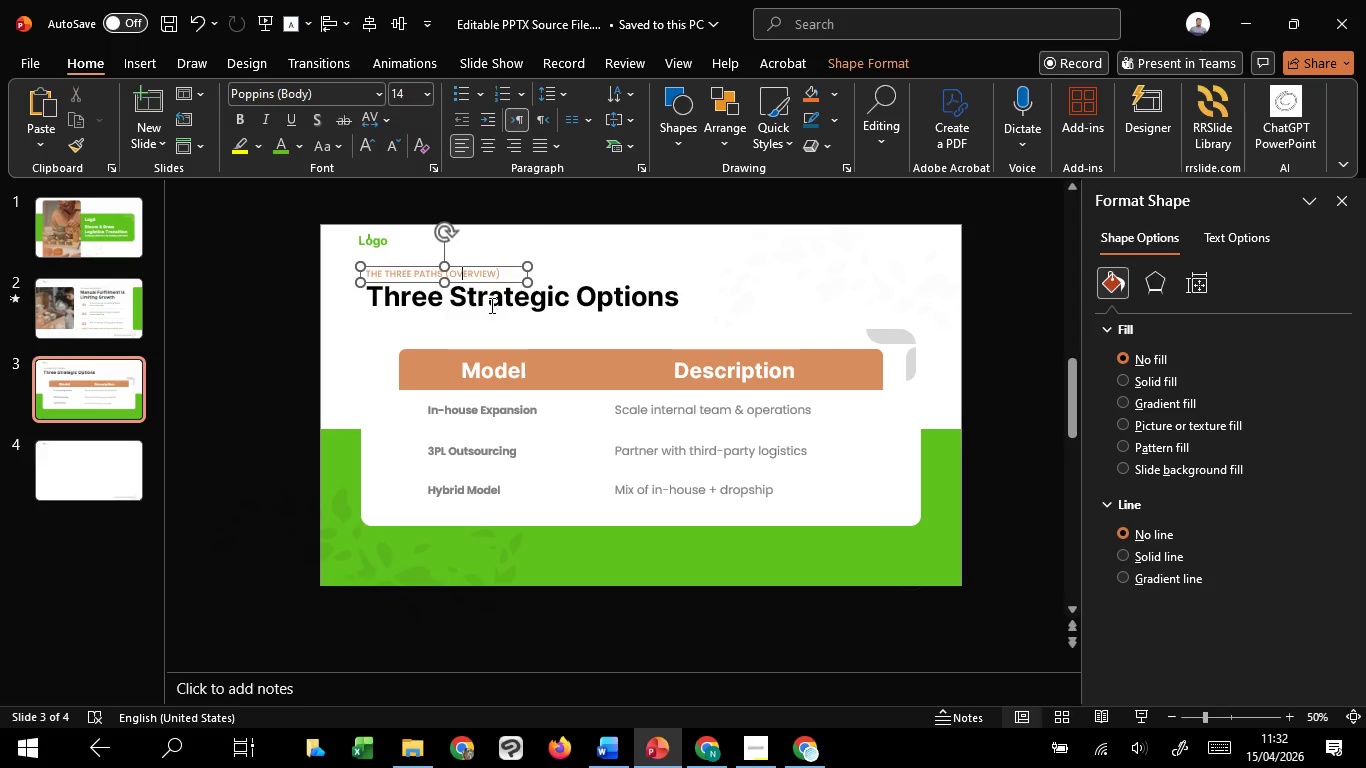 
hold_key(key=ShiftLeft, duration=0.83)
left_click([490, 305])
 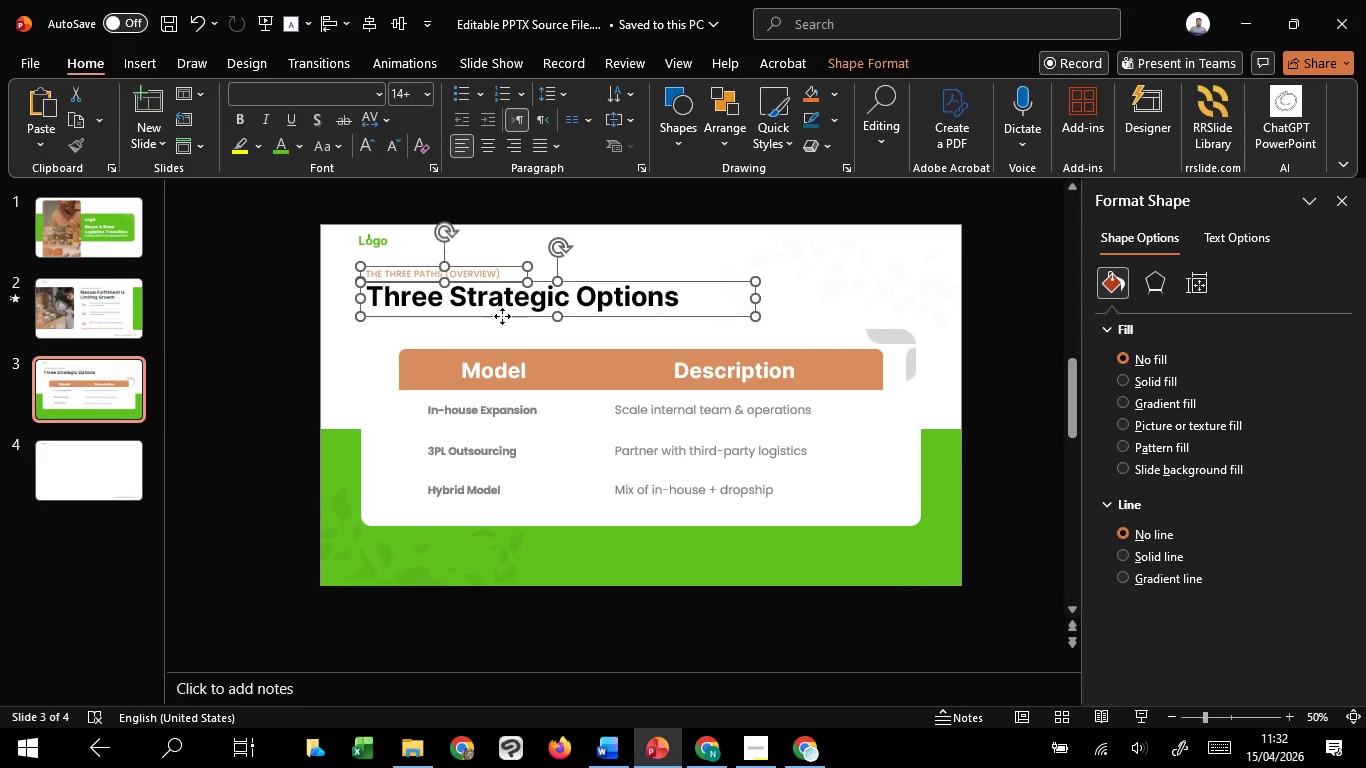 
left_click_drag(start_coordinate=[502, 315], to_coordinate=[544, 318])
 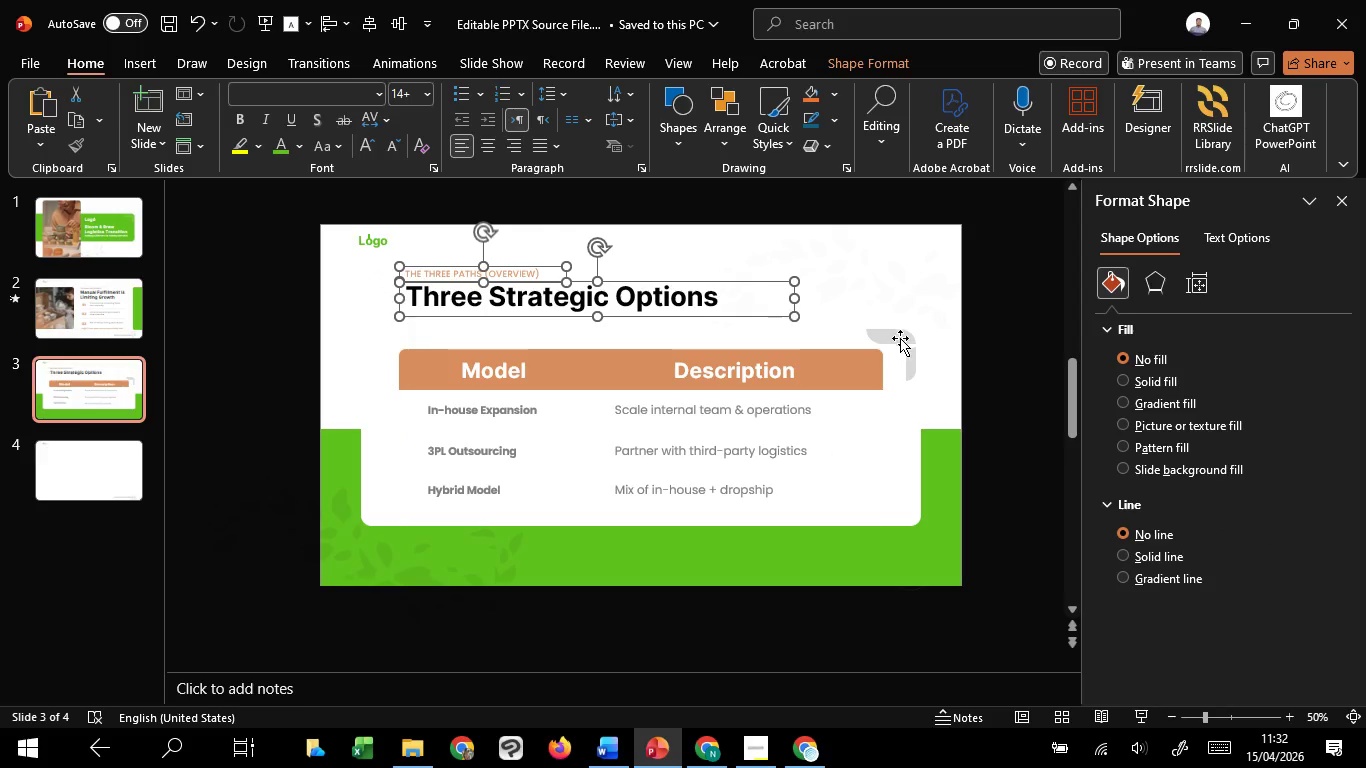 
hold_key(key=ShiftLeft, duration=1.52)
 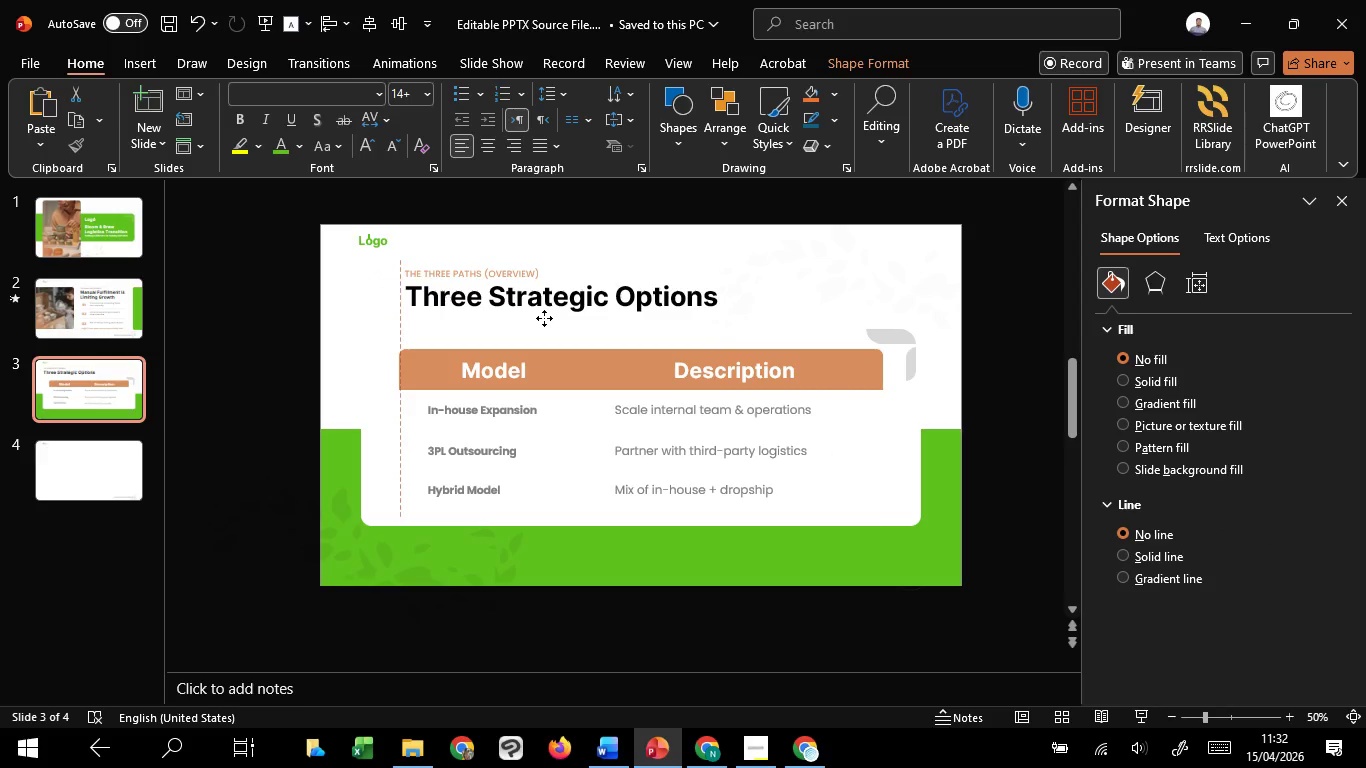 
hold_key(key=ShiftLeft, duration=1.14)
 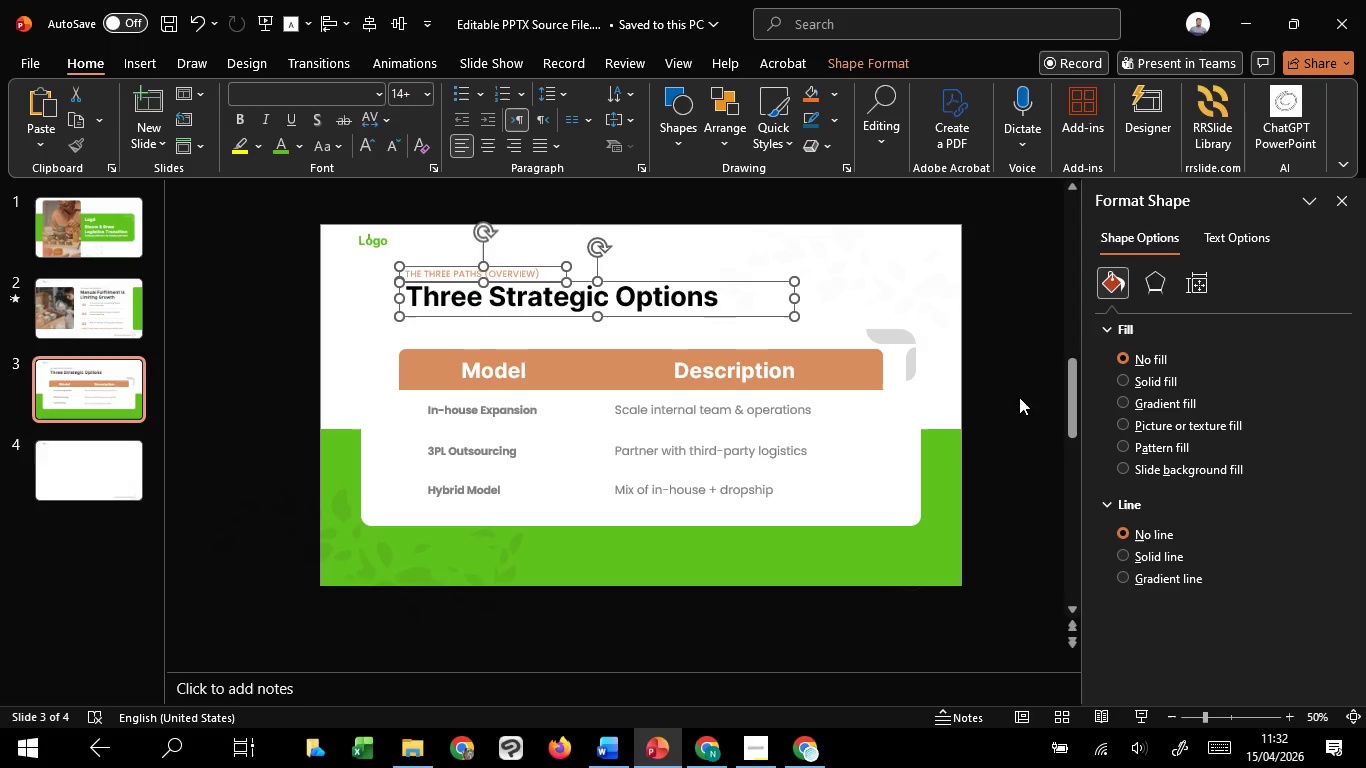 
left_click([1019, 397])
 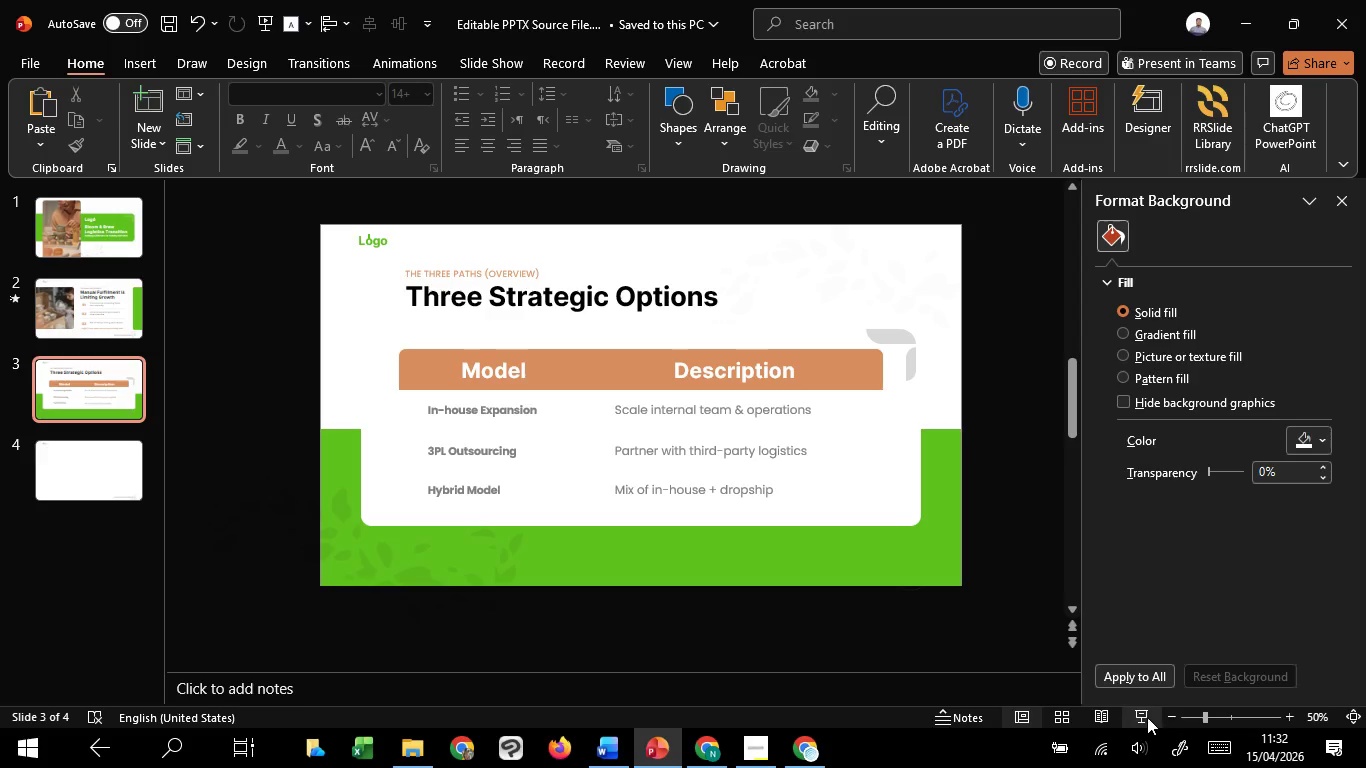 
left_click([1147, 715])
 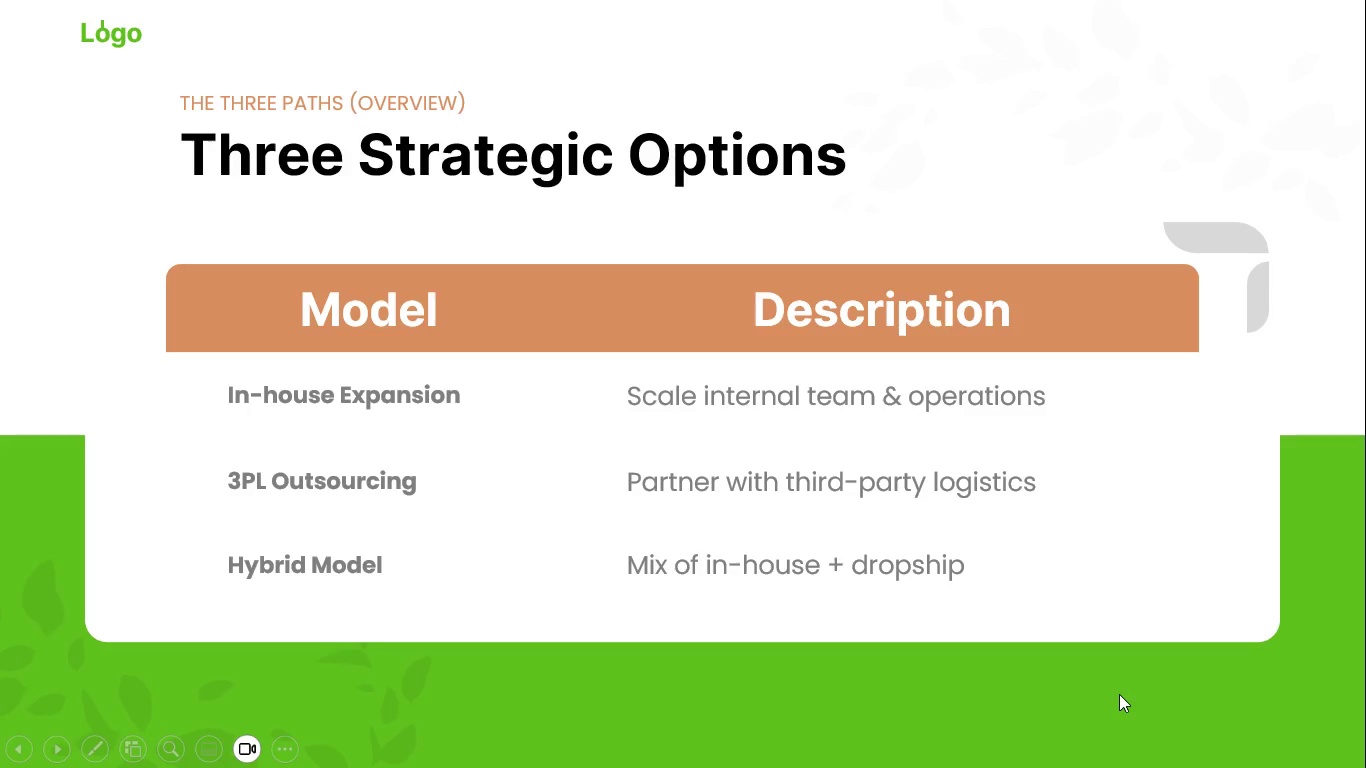 
key(F1)
 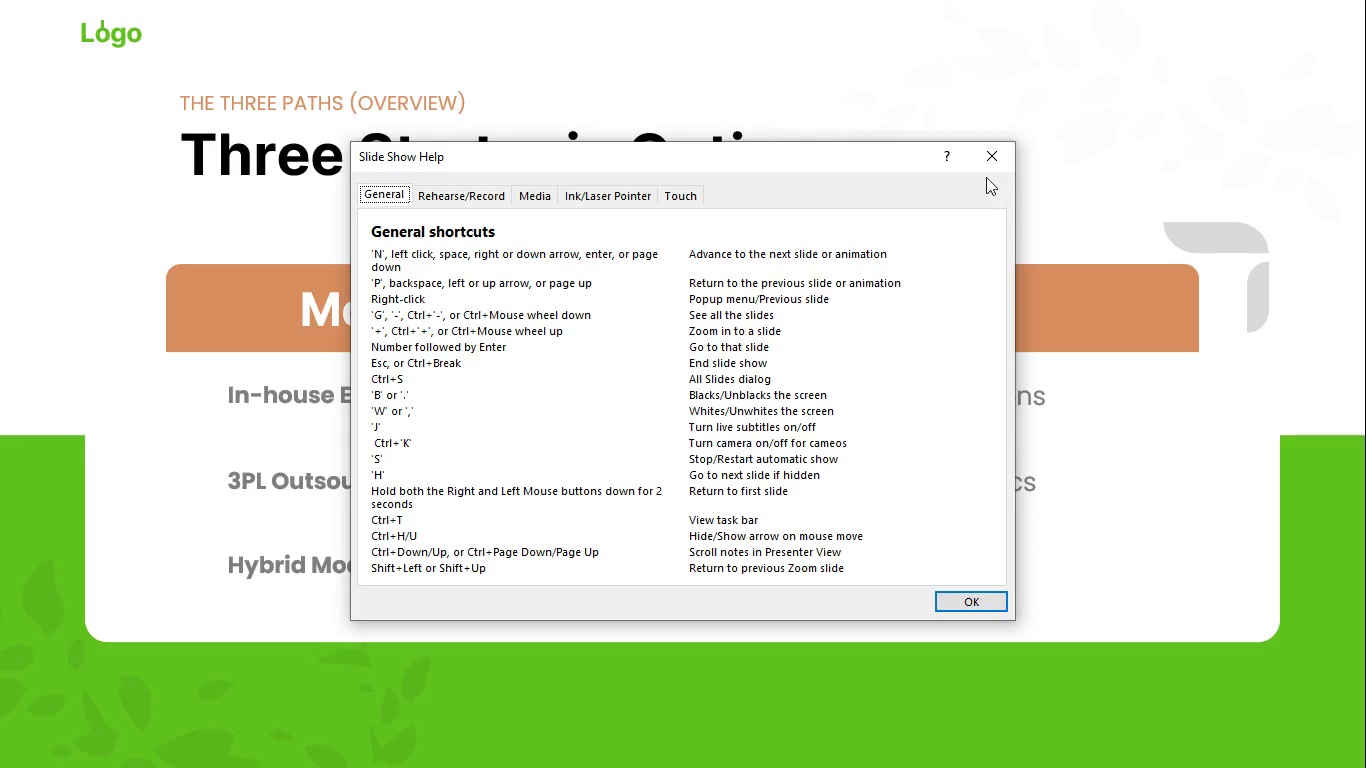 
left_click([990, 161])
 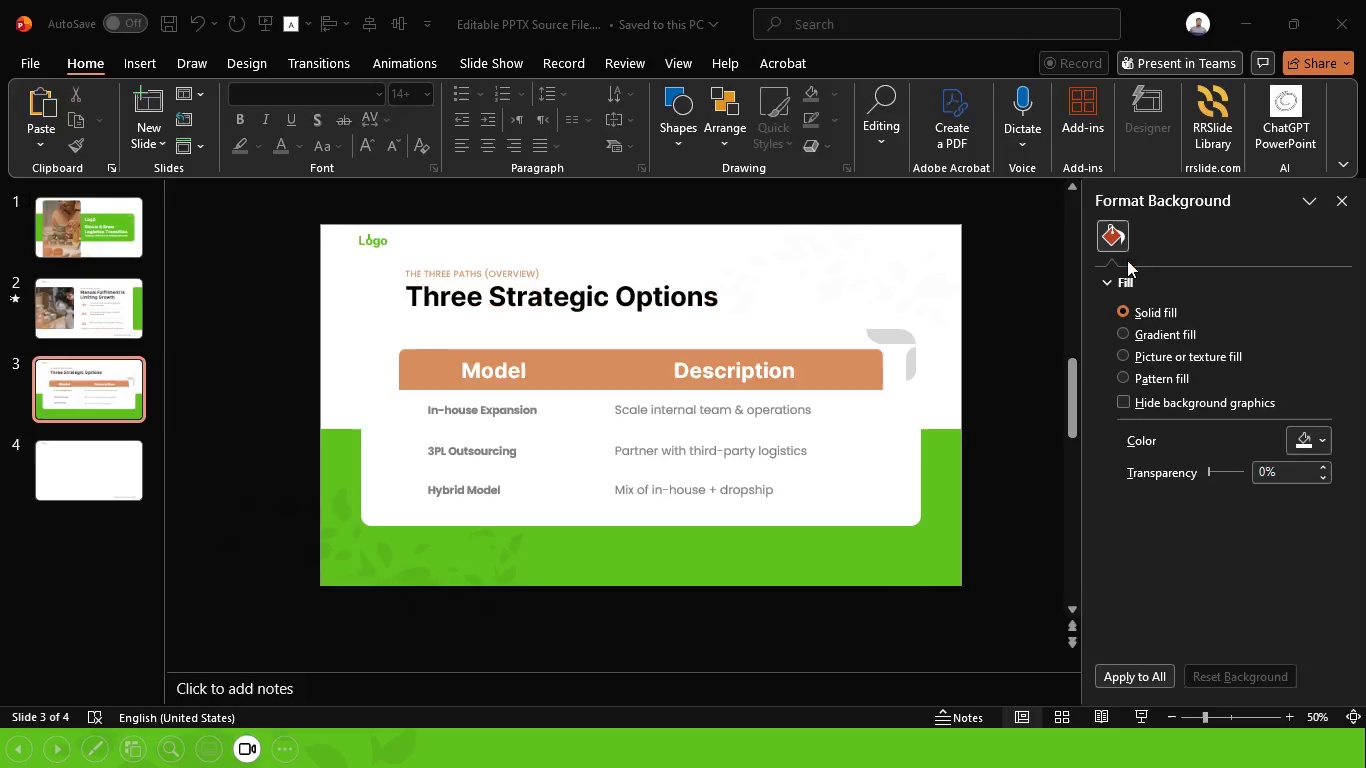 
key(Escape)
 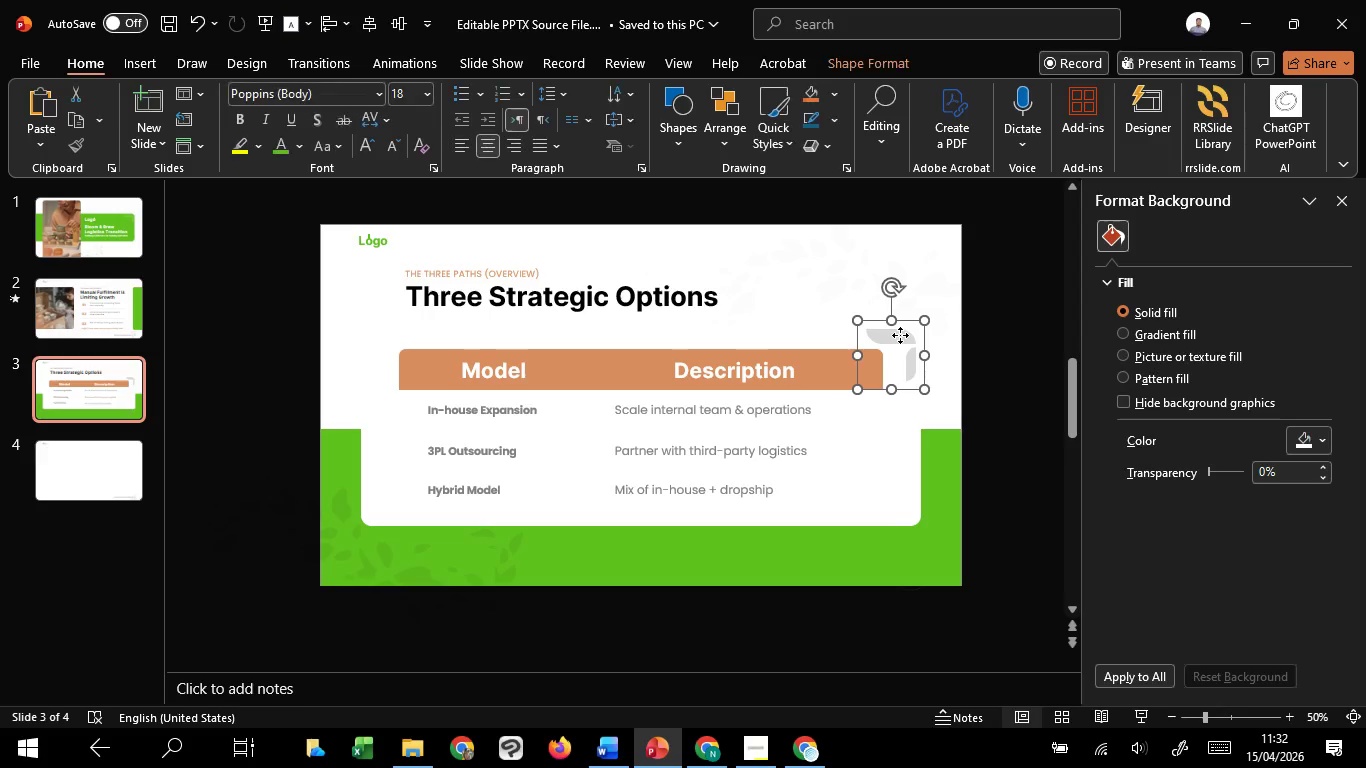 
double_click([900, 335])
 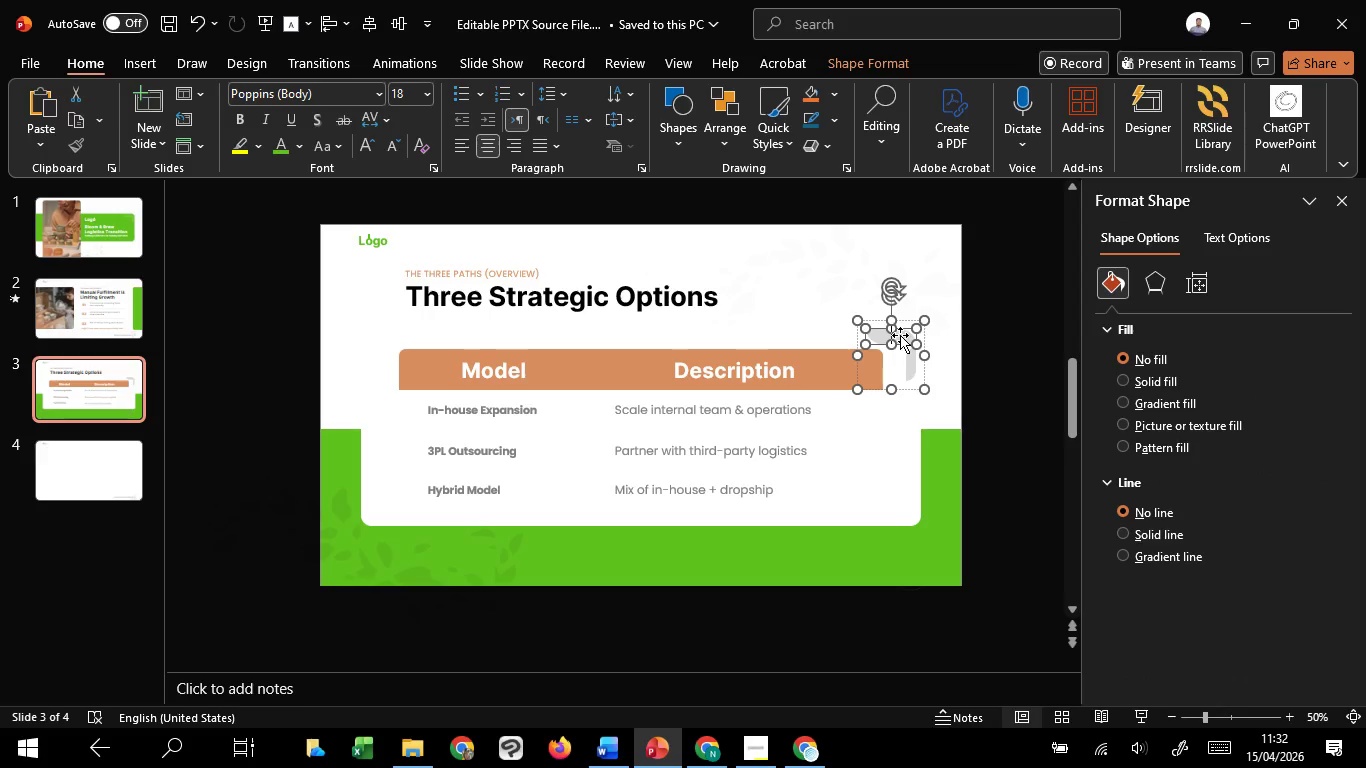 
hold_key(key=ControlLeft, duration=0.7)
scroll: coordinate [900, 335], scroll_direction: up, amount: 6.0
 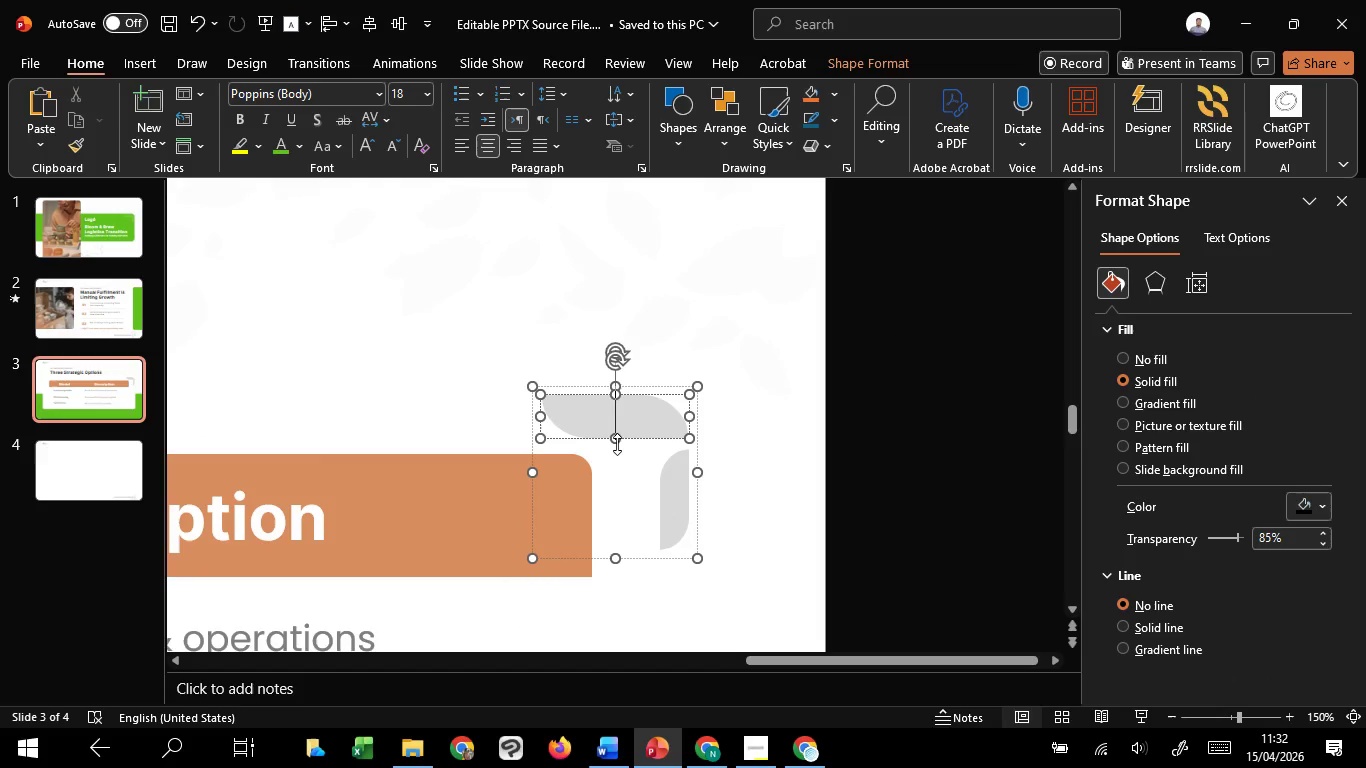 
left_click_drag(start_coordinate=[617, 444], to_coordinate=[619, 430])
 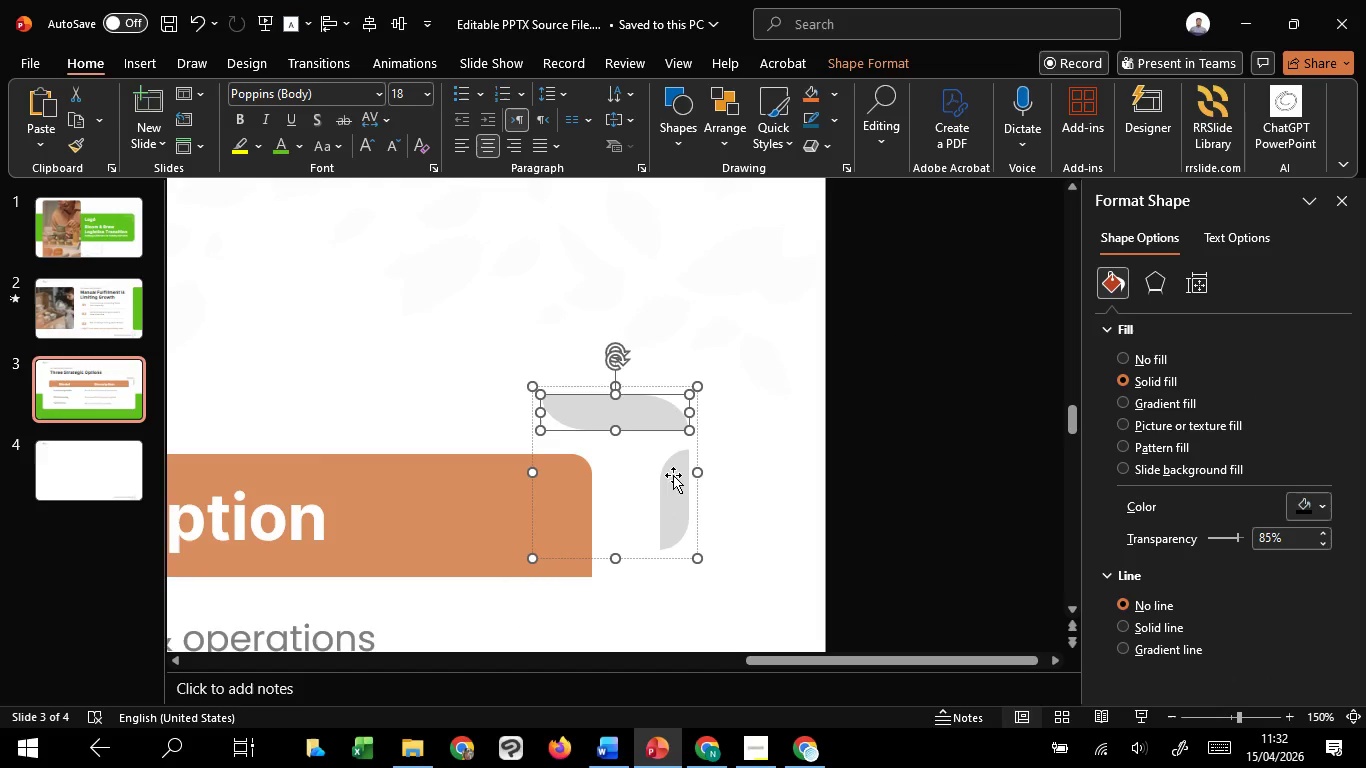 
left_click([673, 475])
 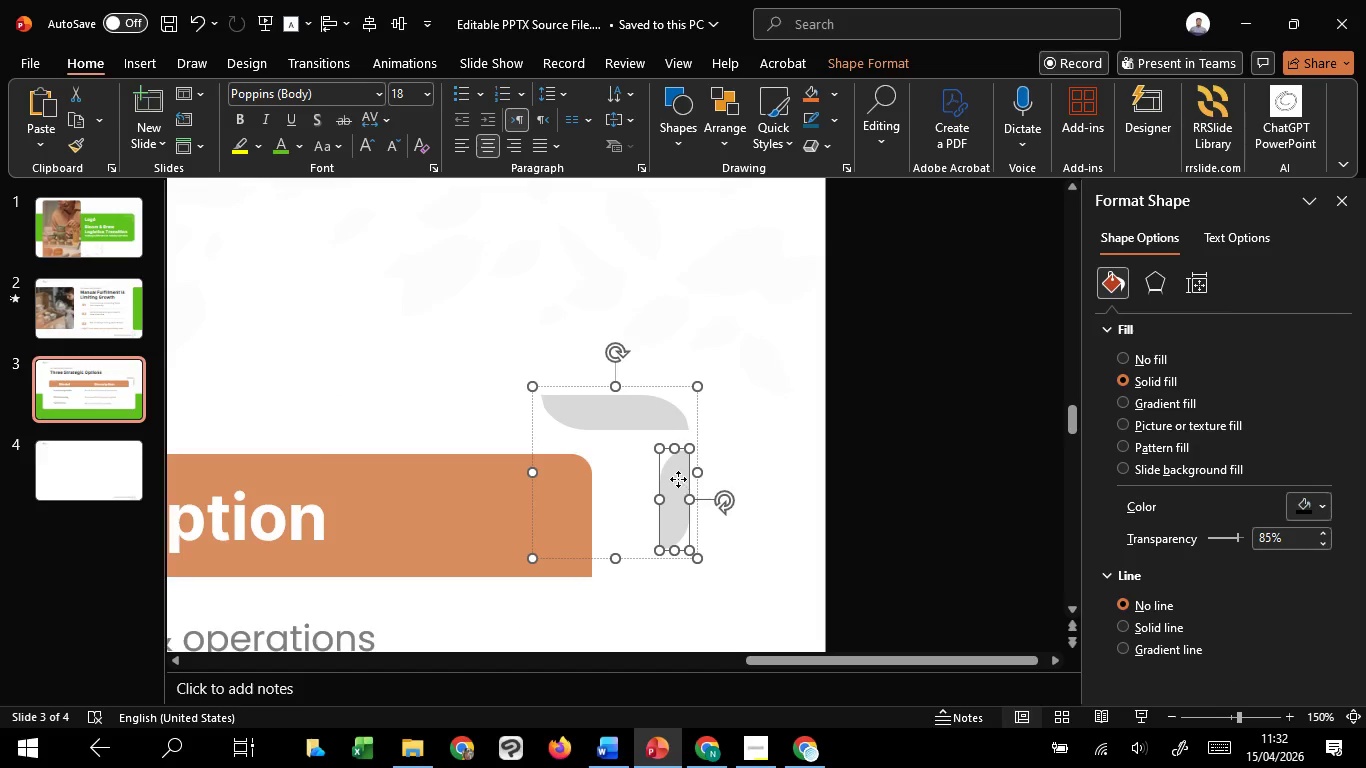 
left_click_drag(start_coordinate=[678, 479], to_coordinate=[677, 465])
 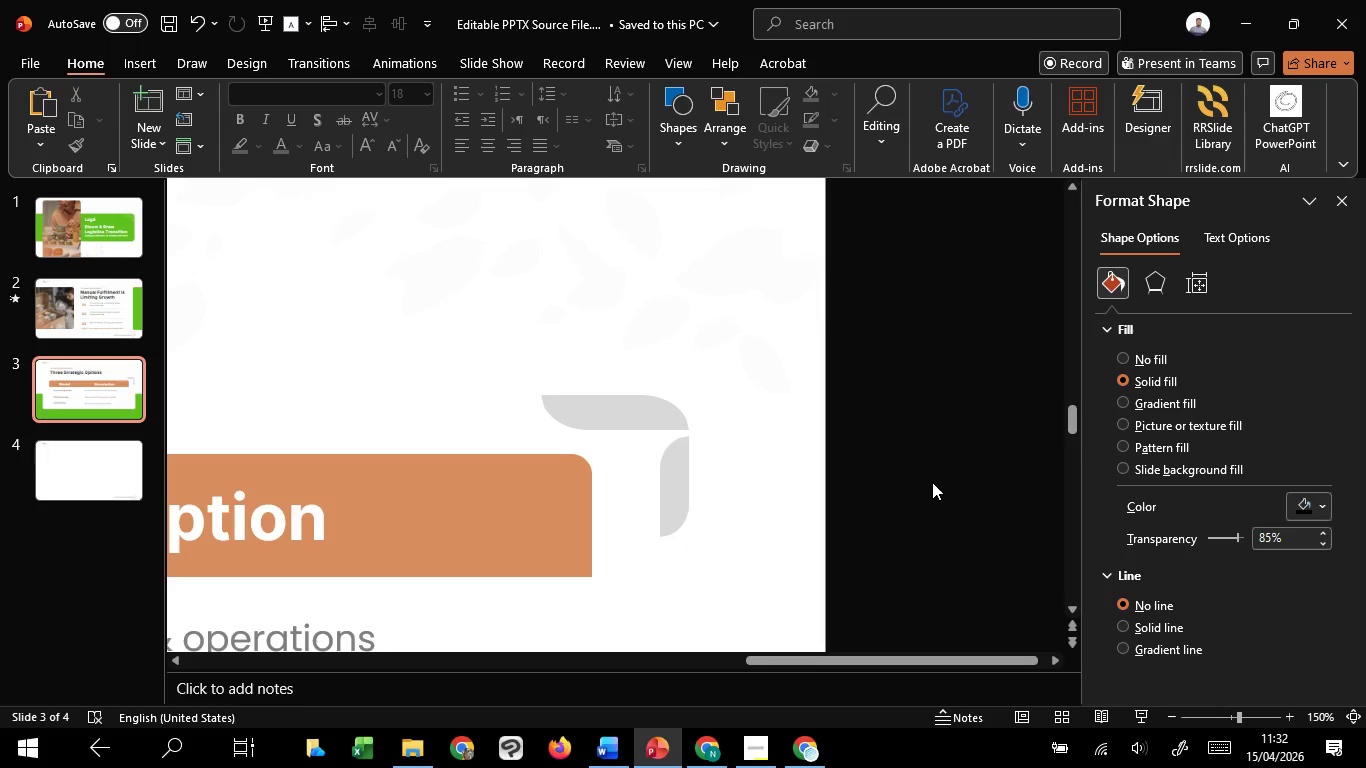 
hold_key(key=ShiftLeft, duration=1.02)
 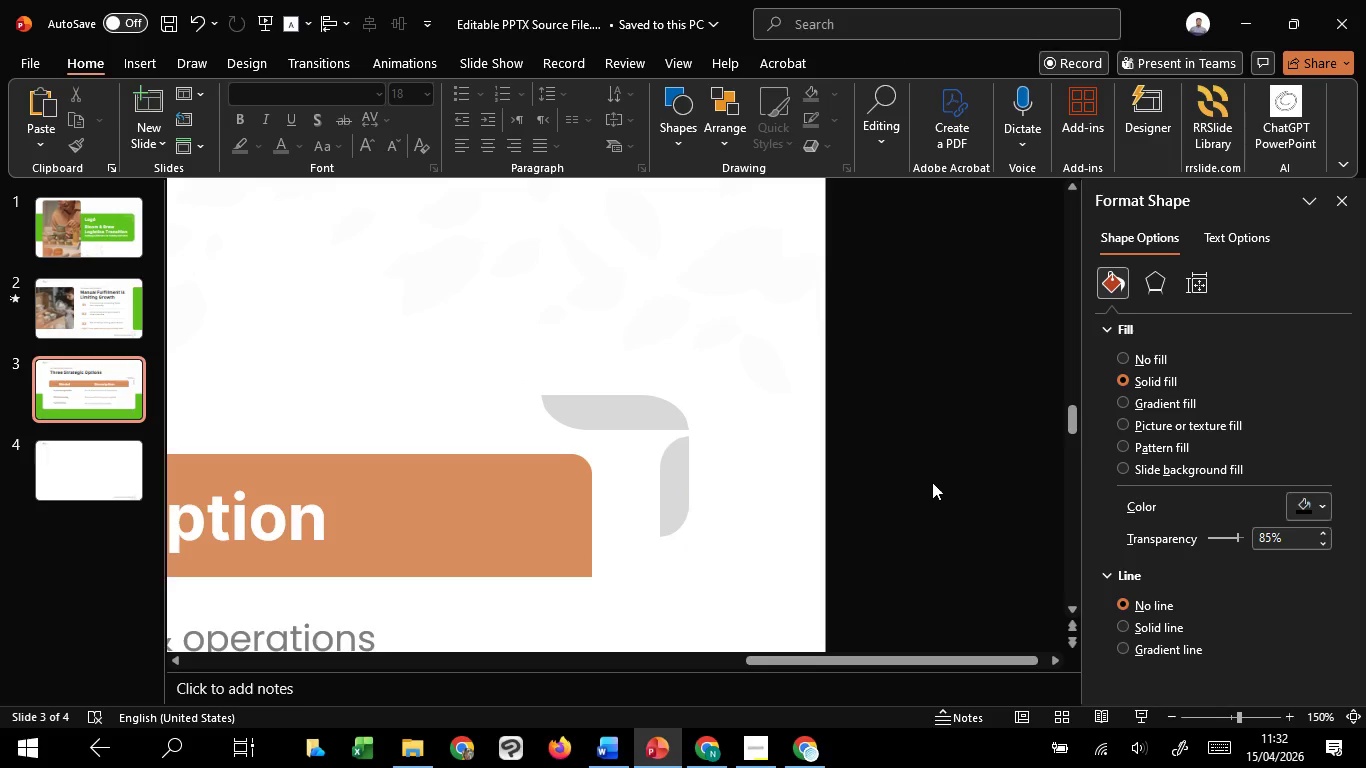 
hold_key(key=ControlLeft, duration=1.52)
scroll: coordinate [927, 482], scroll_direction: down, amount: 5.0
 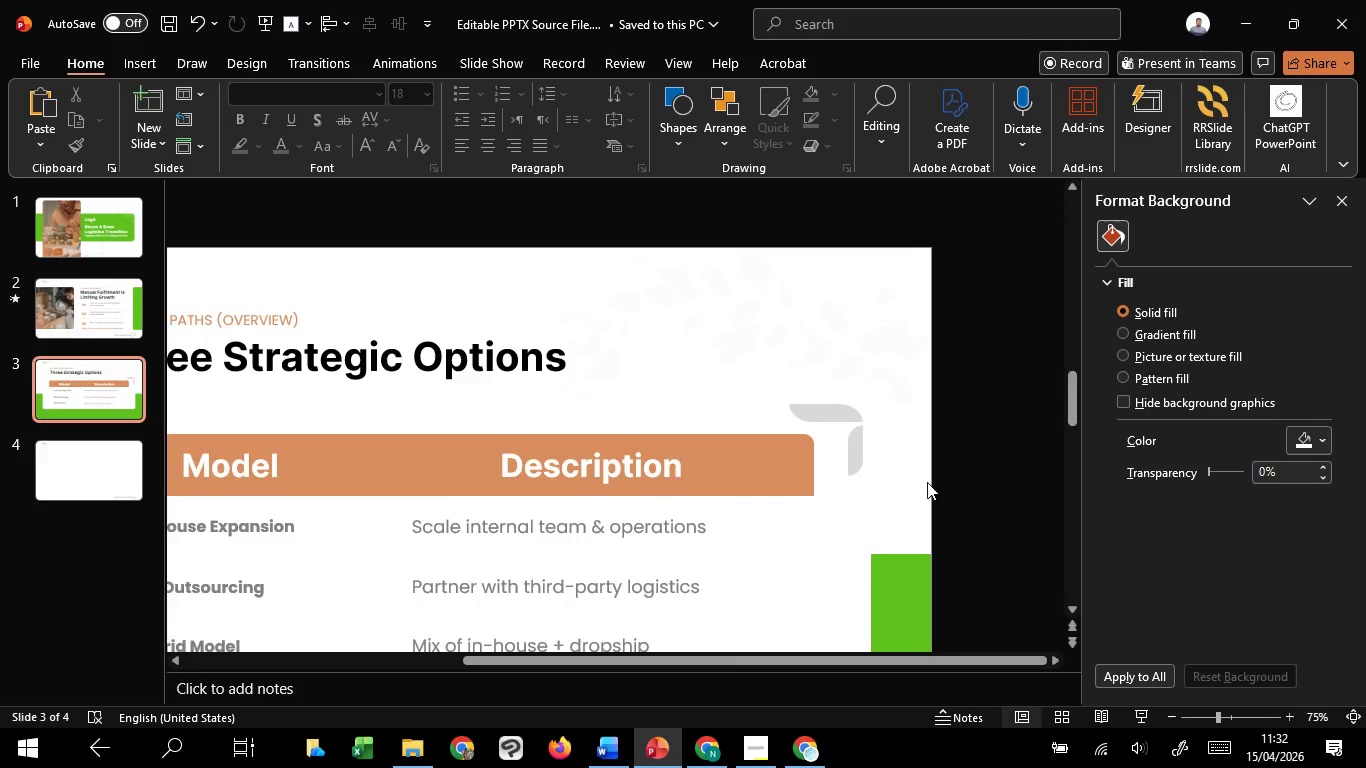 
hold_key(key=ControlLeft, duration=0.58)
 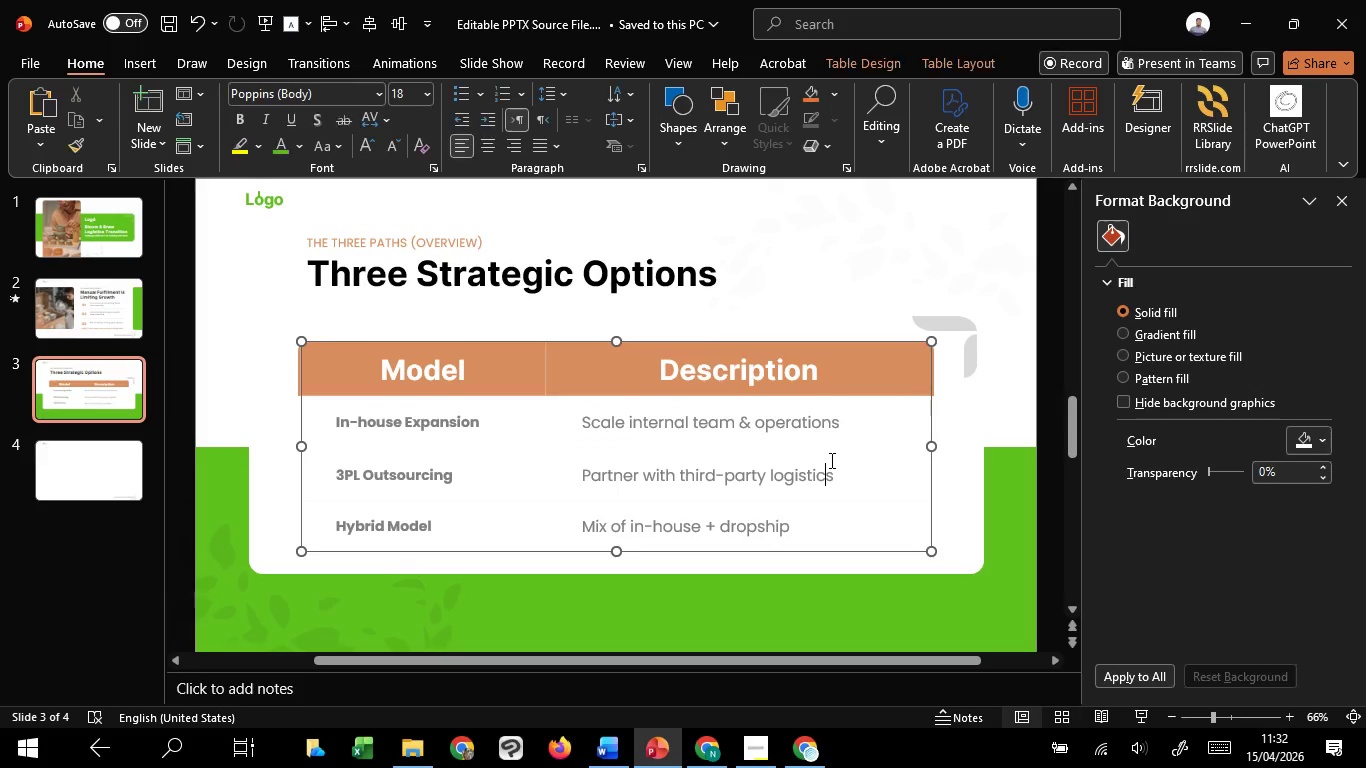 
left_click([830, 460])
 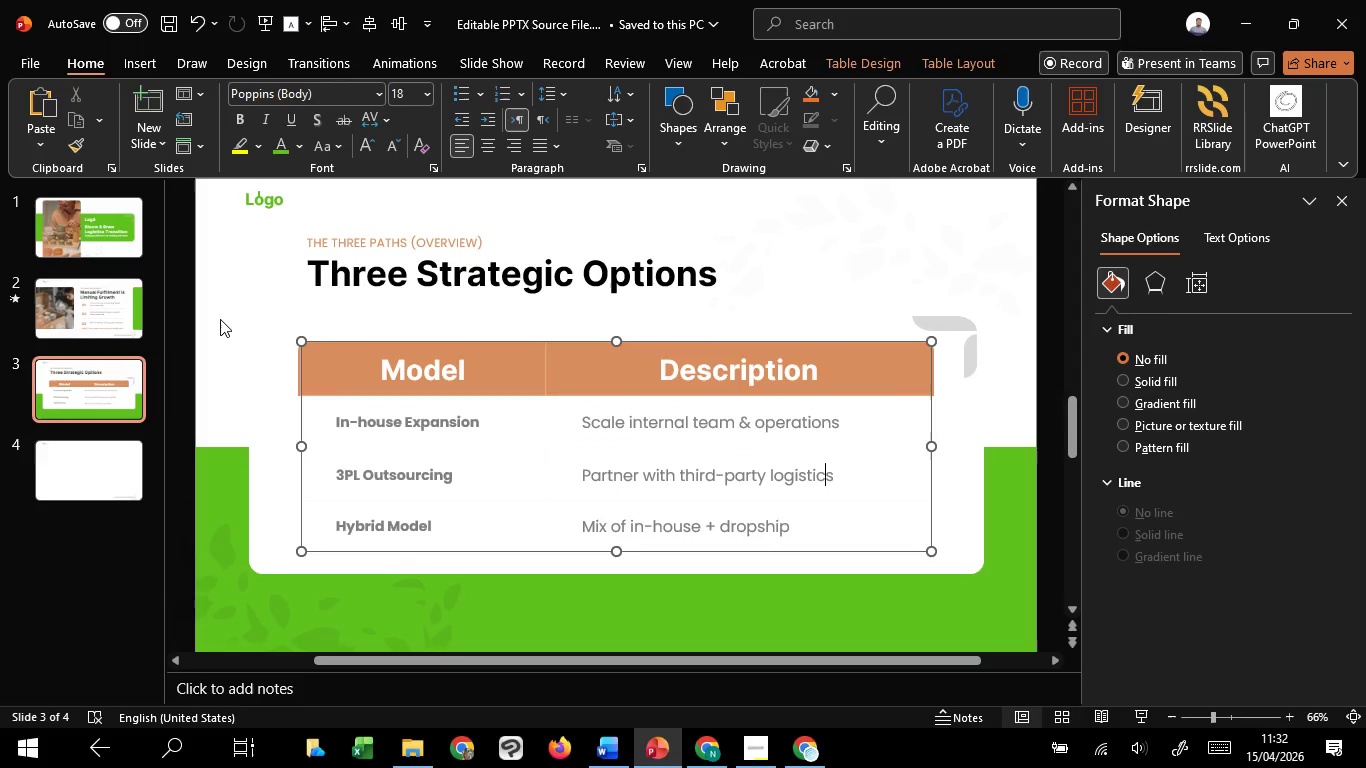 
left_click_drag(start_coordinate=[220, 319], to_coordinate=[971, 596])
 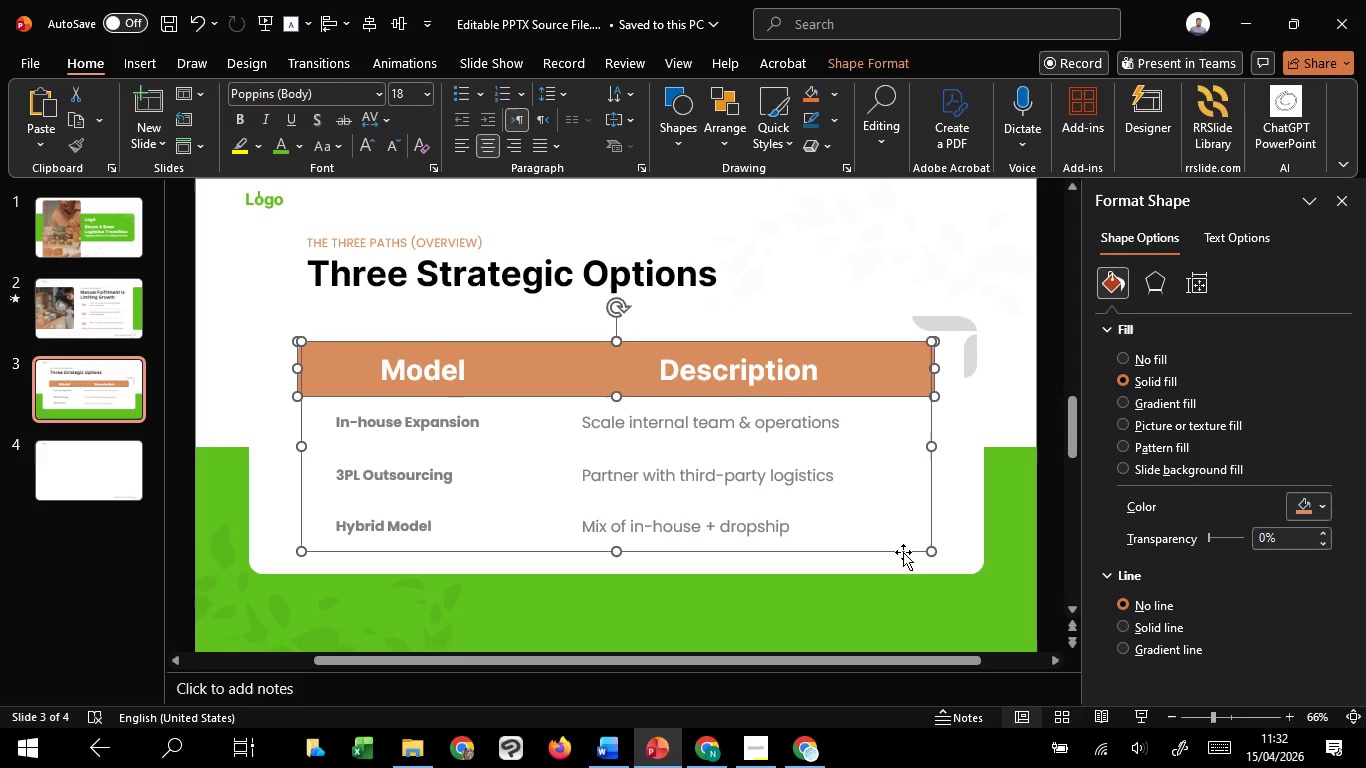 
left_click_drag(start_coordinate=[903, 552], to_coordinate=[902, 546])
 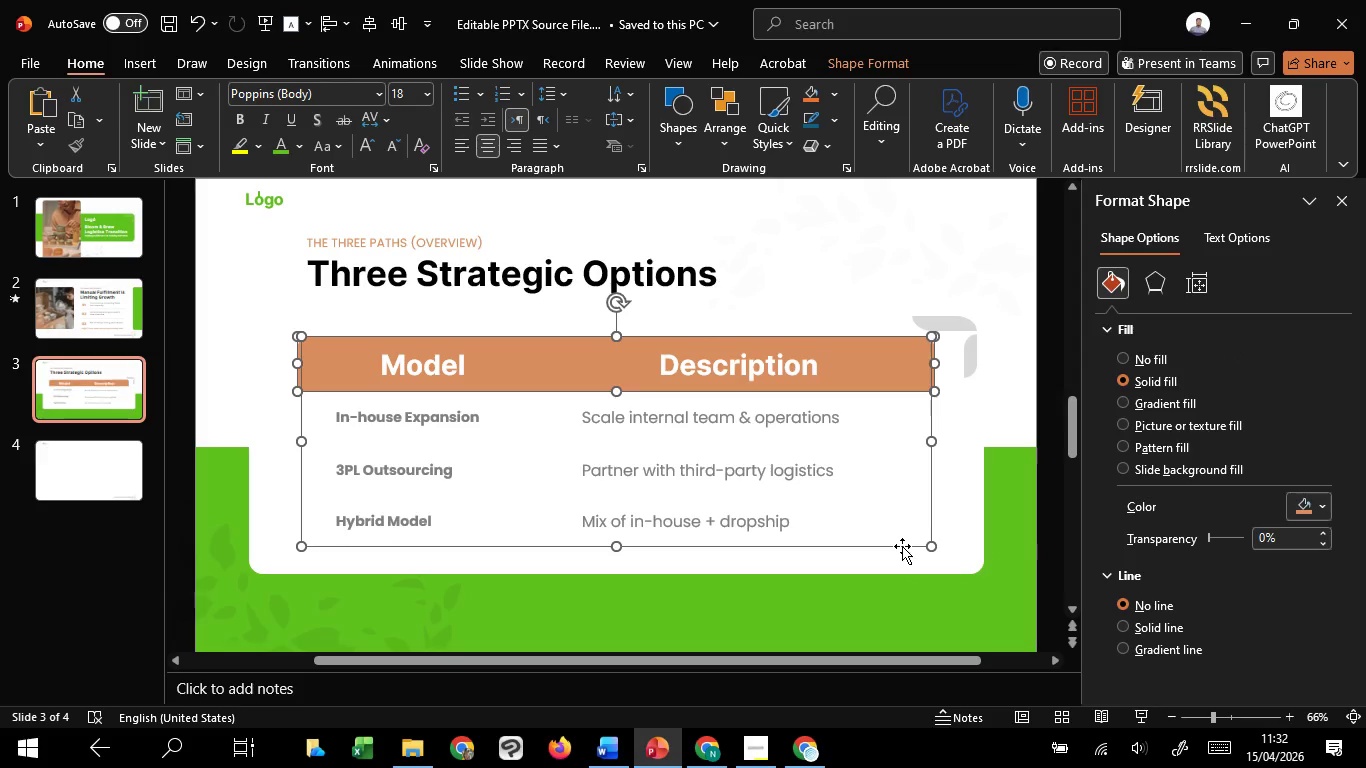 
hold_key(key=ShiftLeft, duration=1.51)
 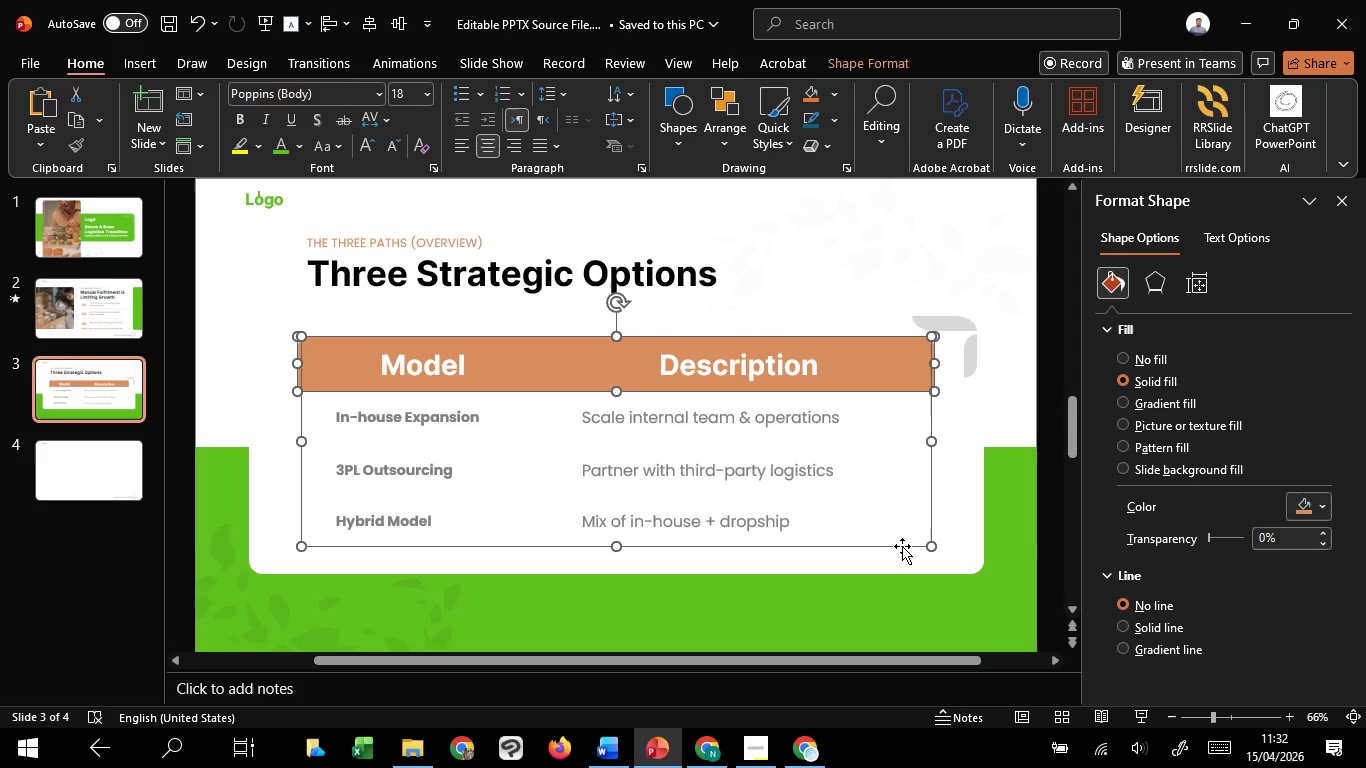 
hold_key(key=ShiftLeft, duration=1.53)
 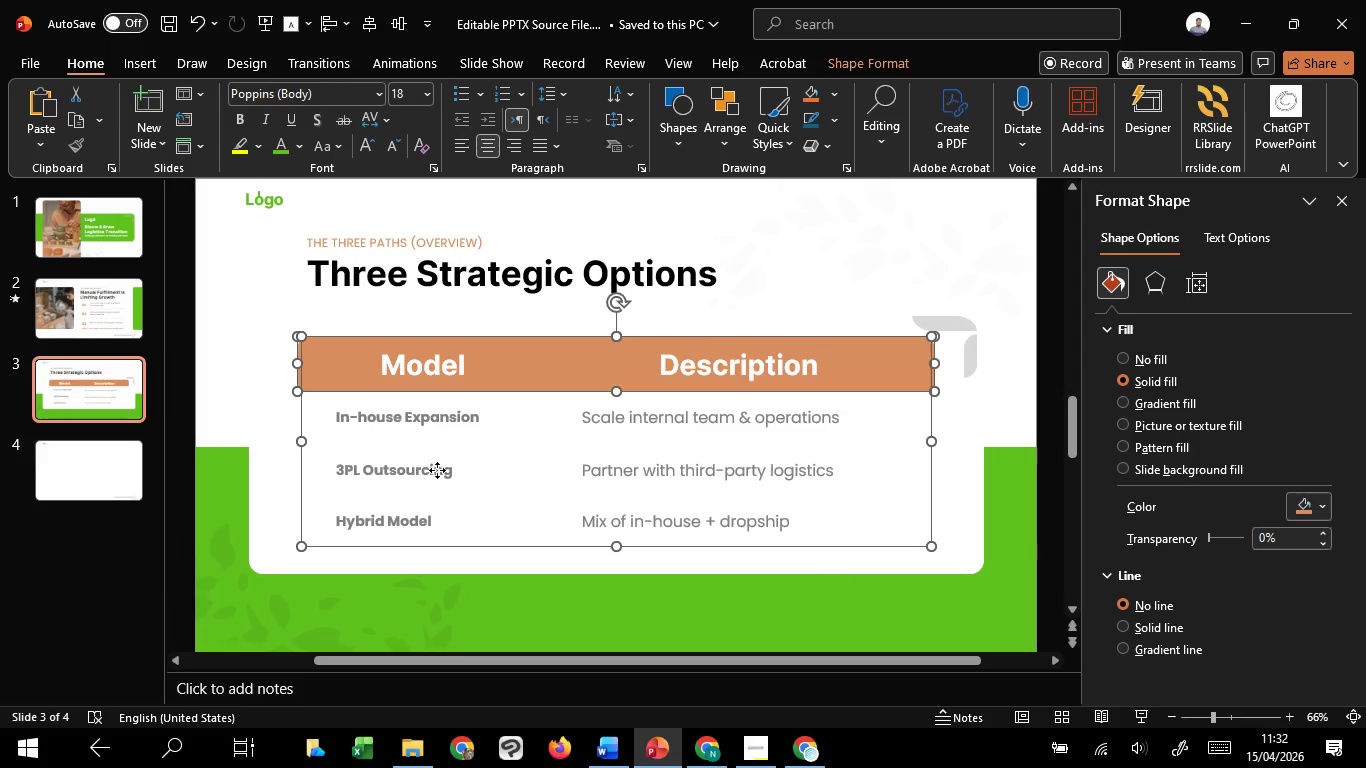 
key(Shift+ShiftLeft)
 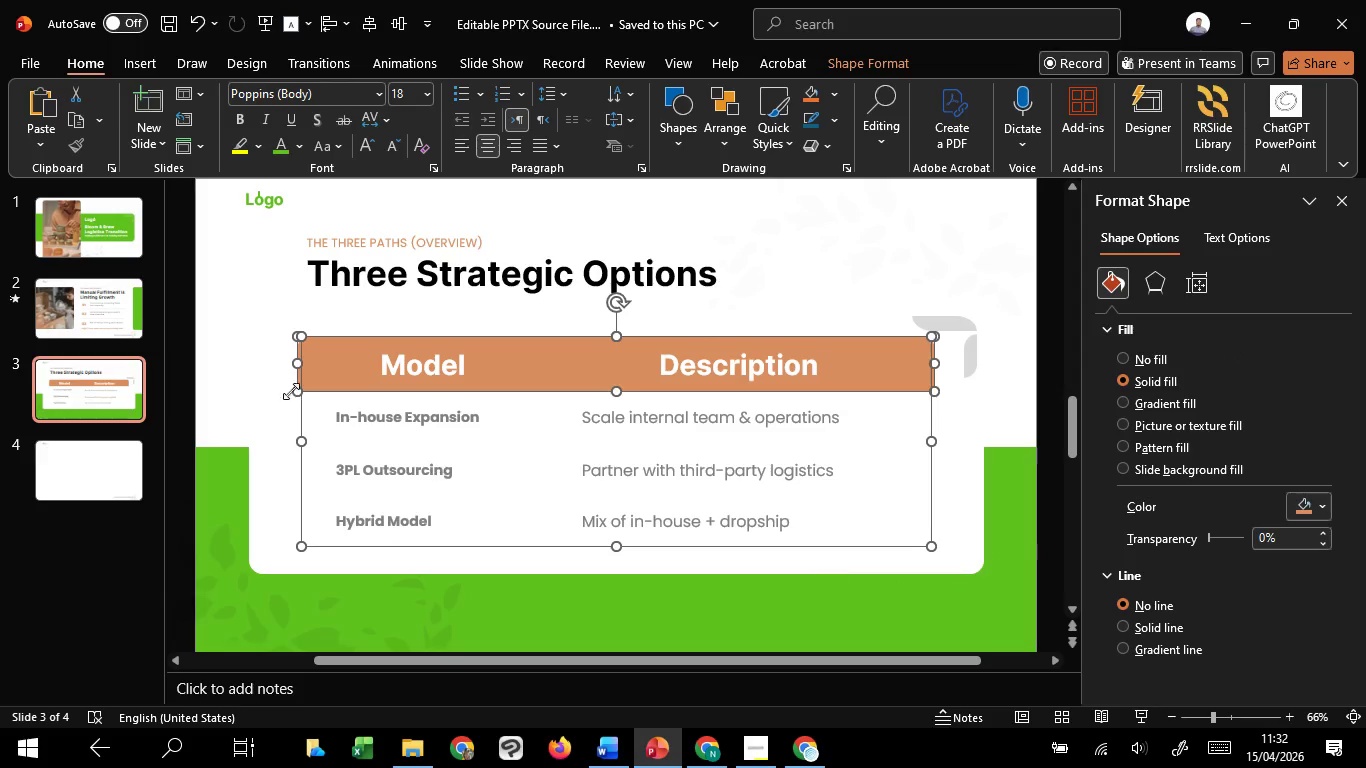 
key(Shift+ShiftLeft)
 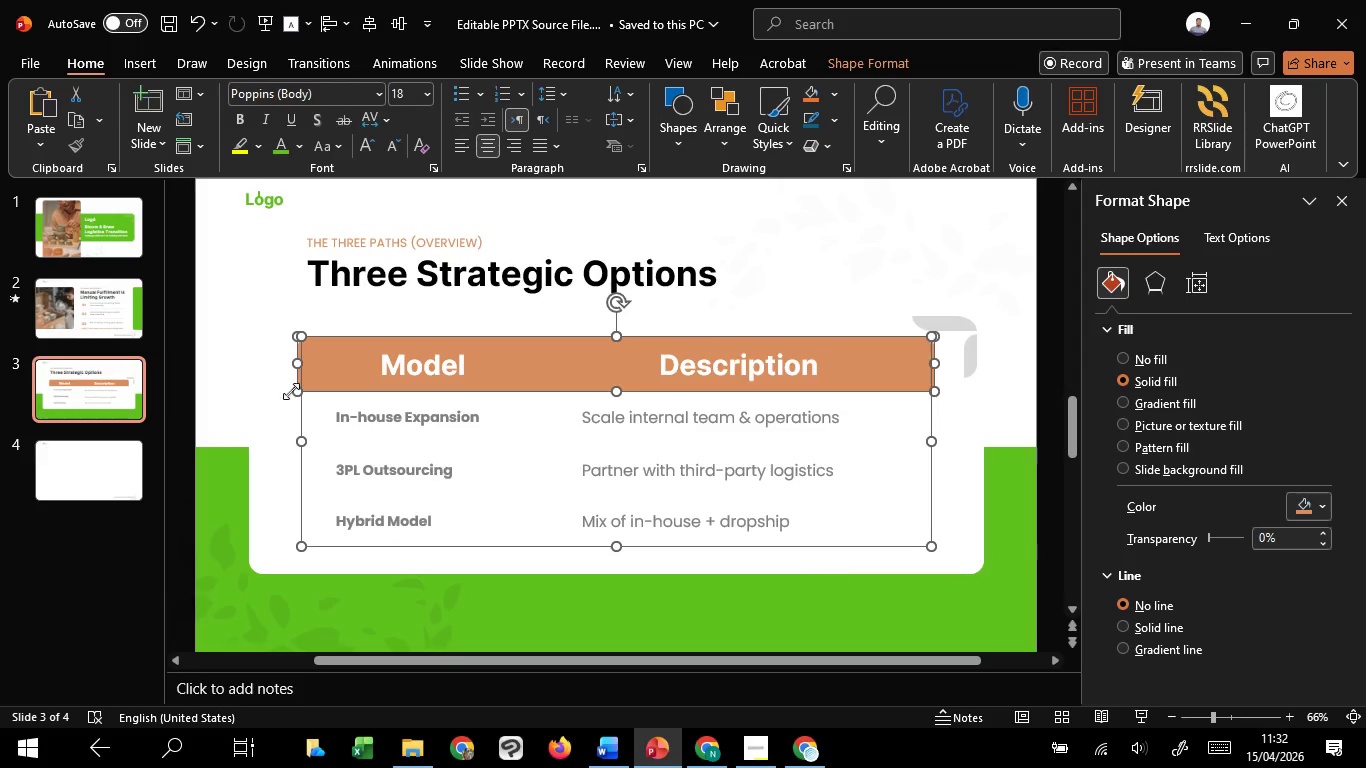 
key(Shift+ShiftLeft)
 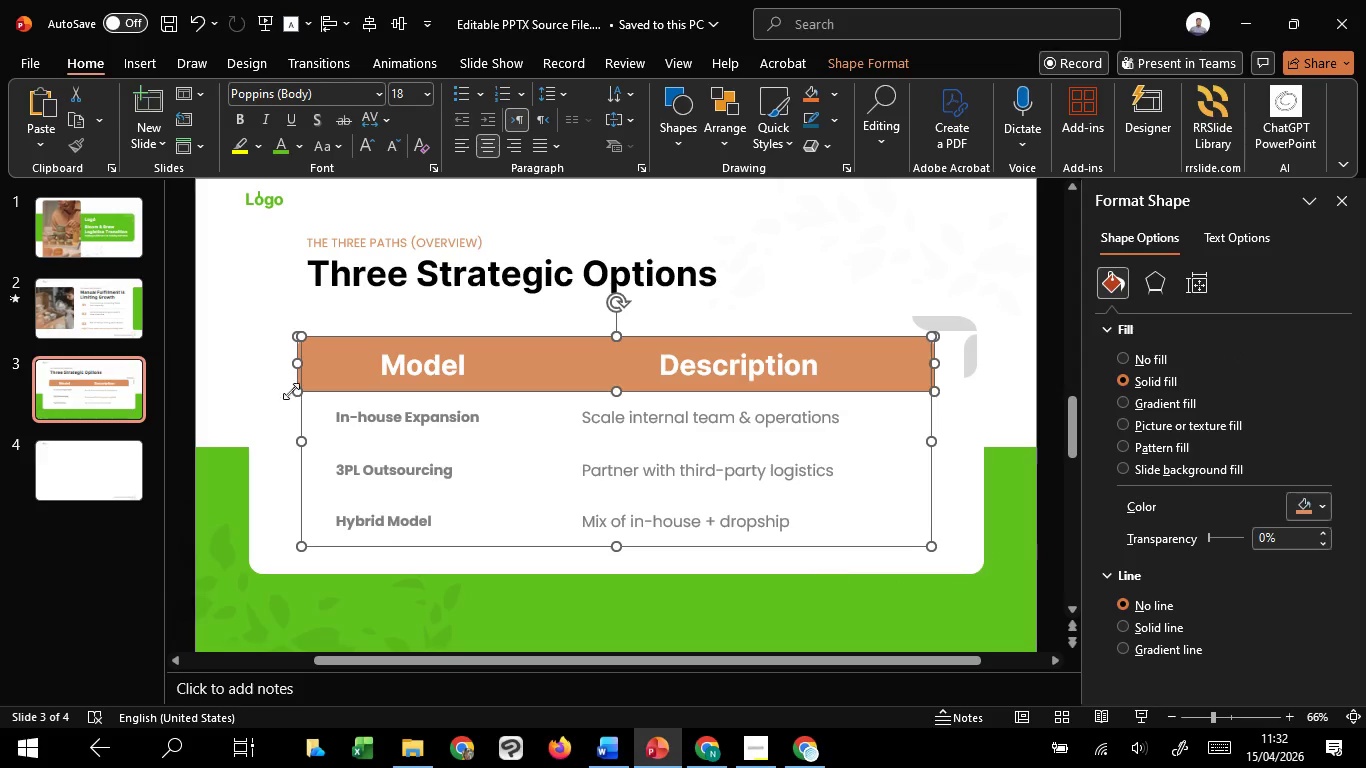 
key(Shift+ShiftLeft)
 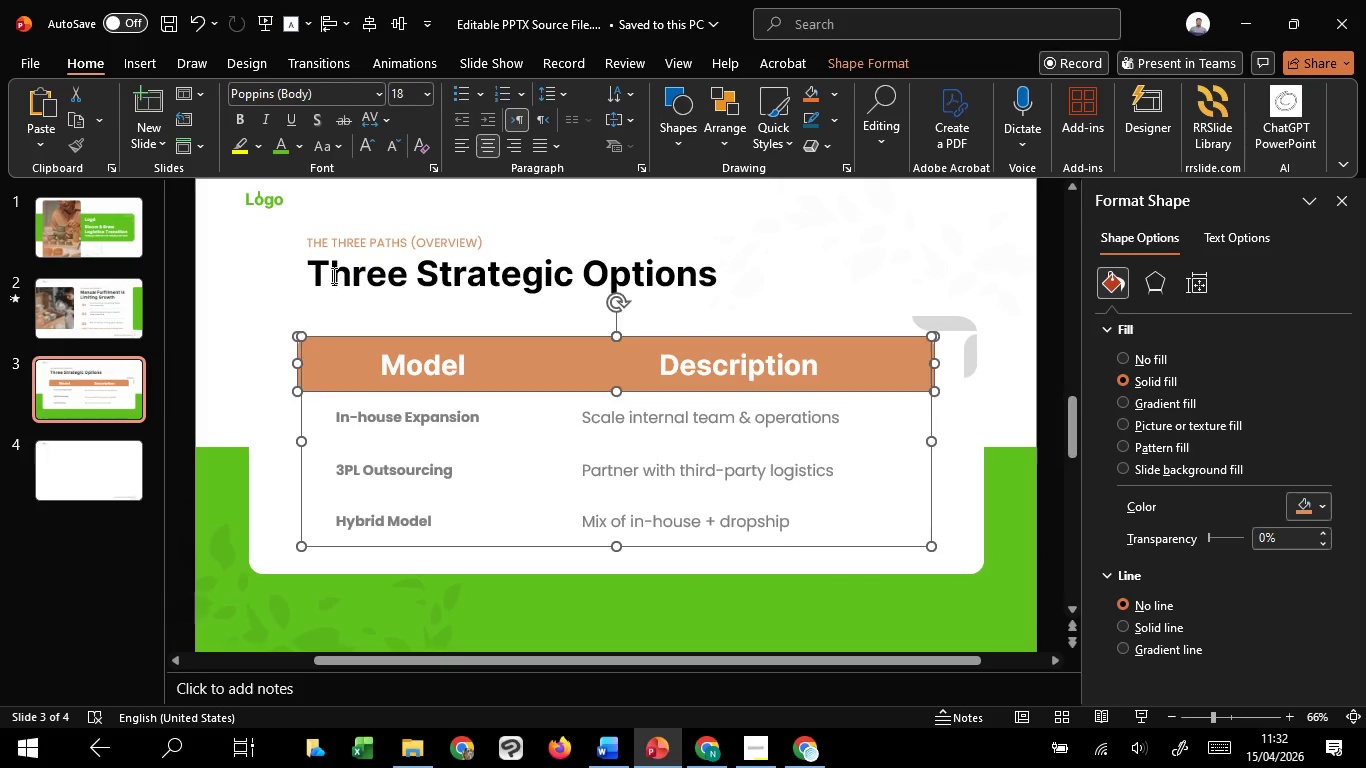 
left_click([332, 274])
 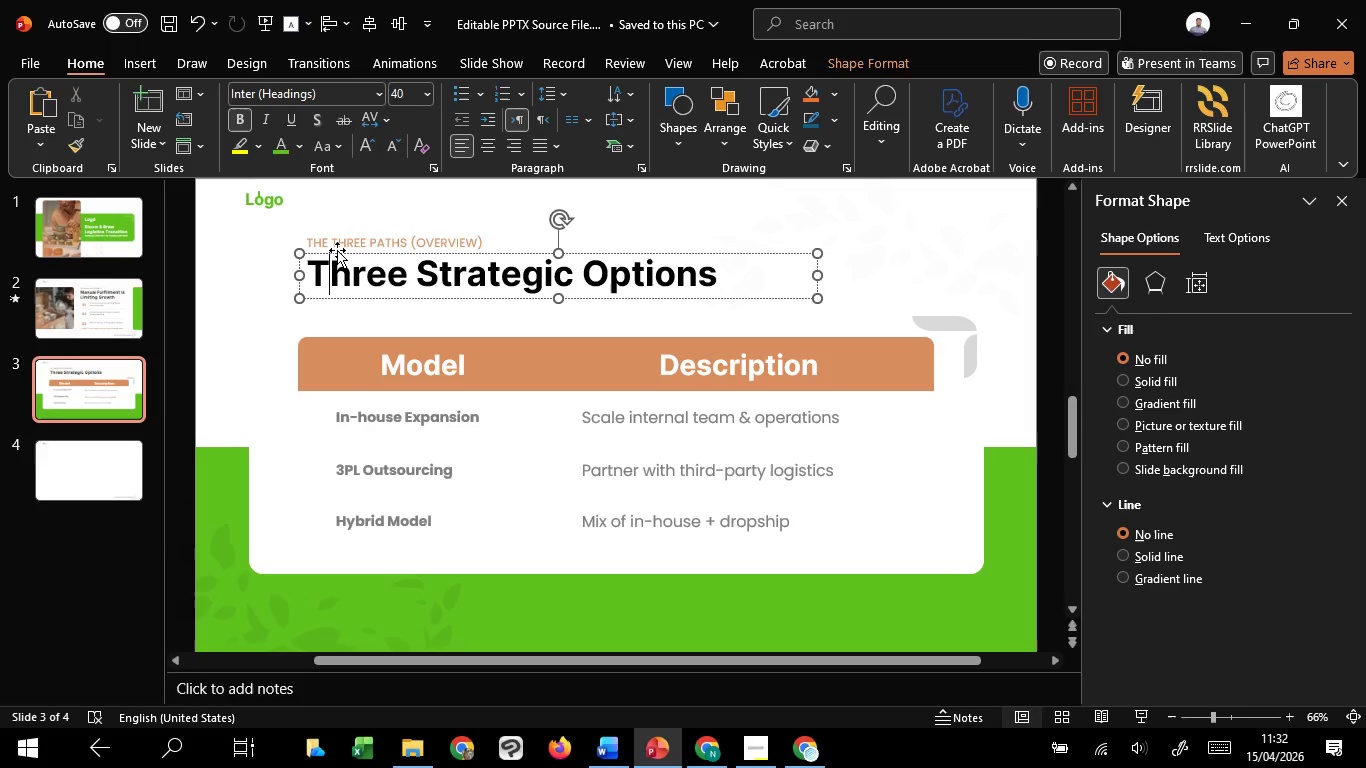 
hold_key(key=ShiftLeft, duration=1.52)
left_click([337, 241])
 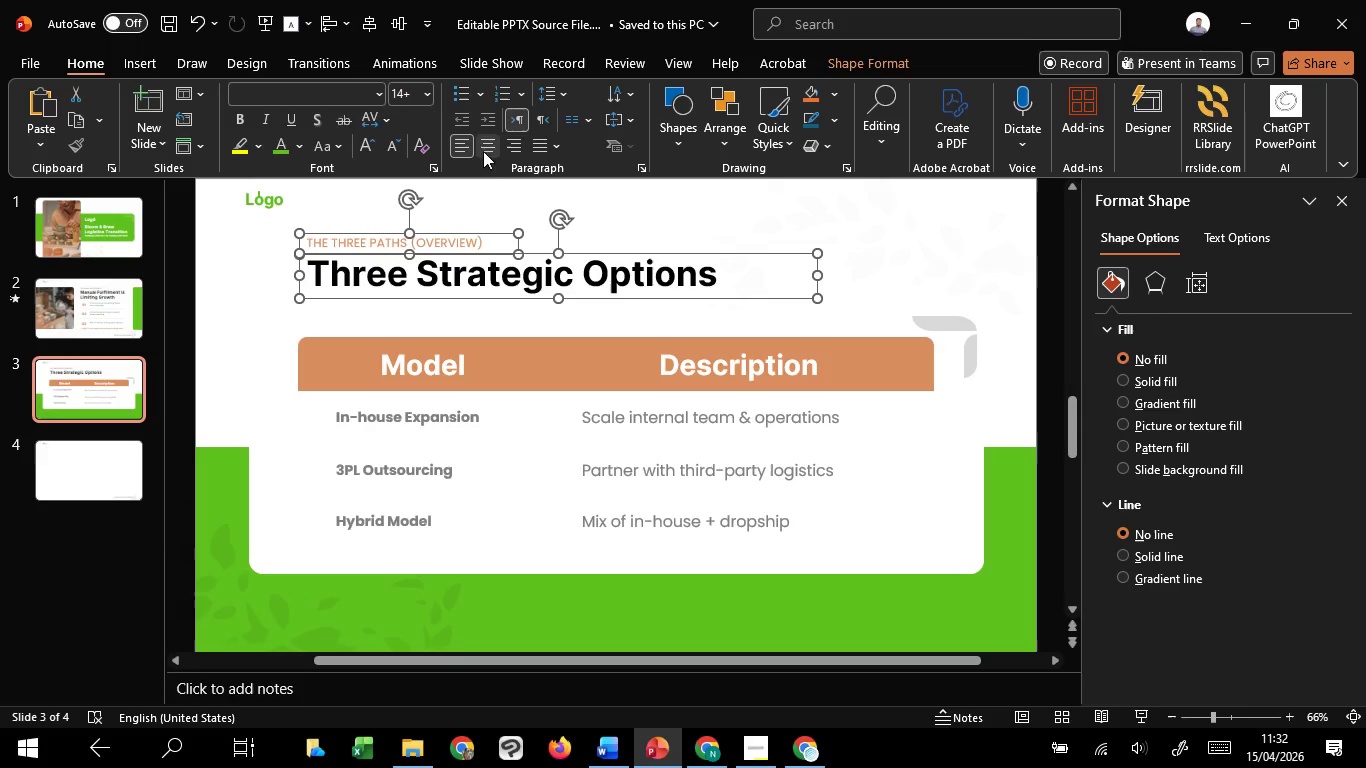 
left_click([487, 147])
 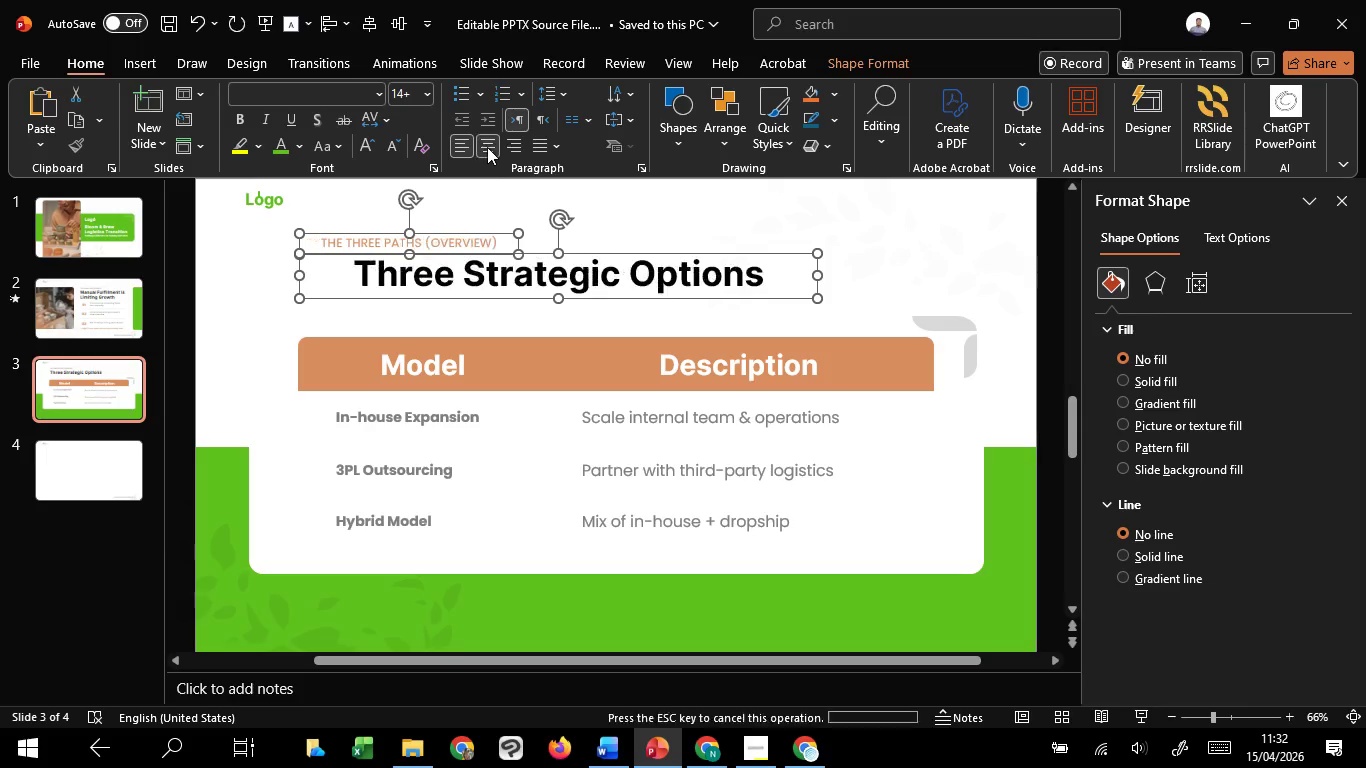 
hold_key(key=ShiftLeft, duration=0.89)
 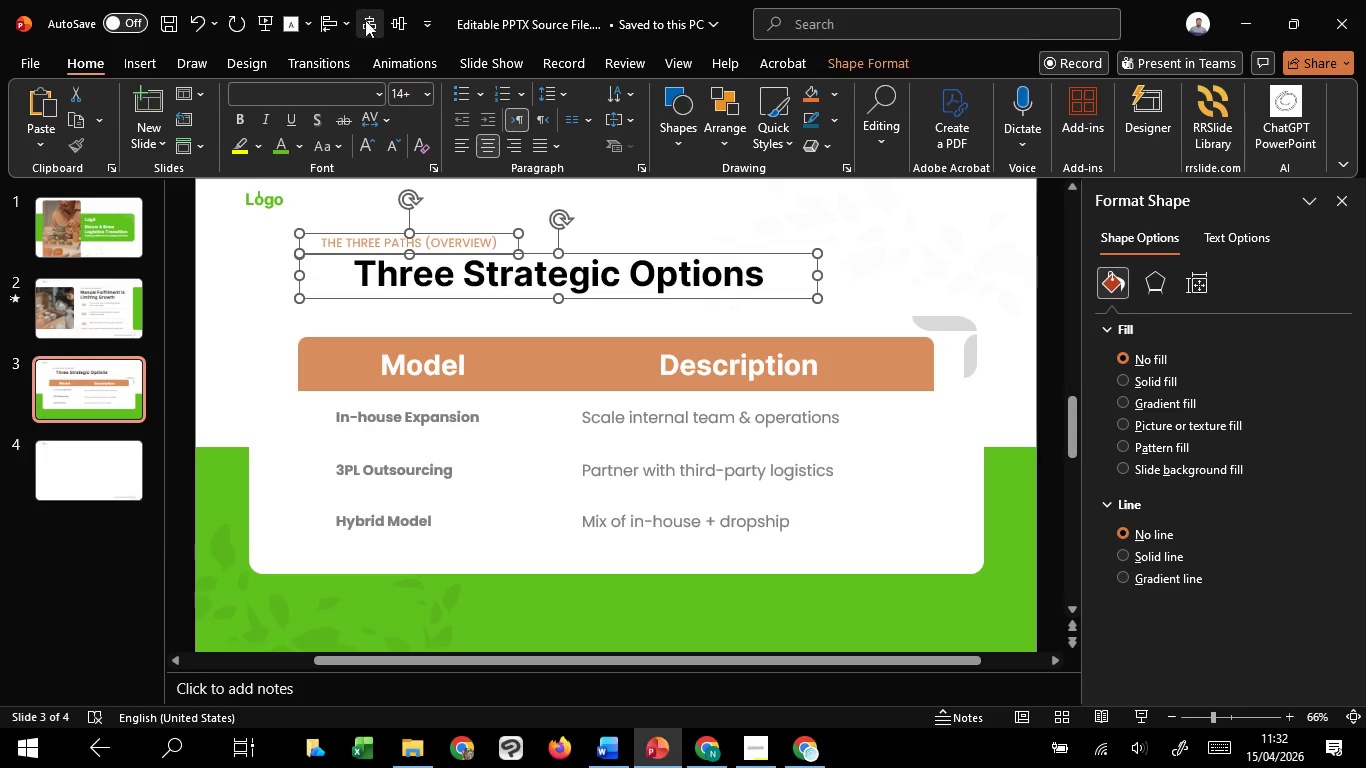 
left_click([365, 20])
 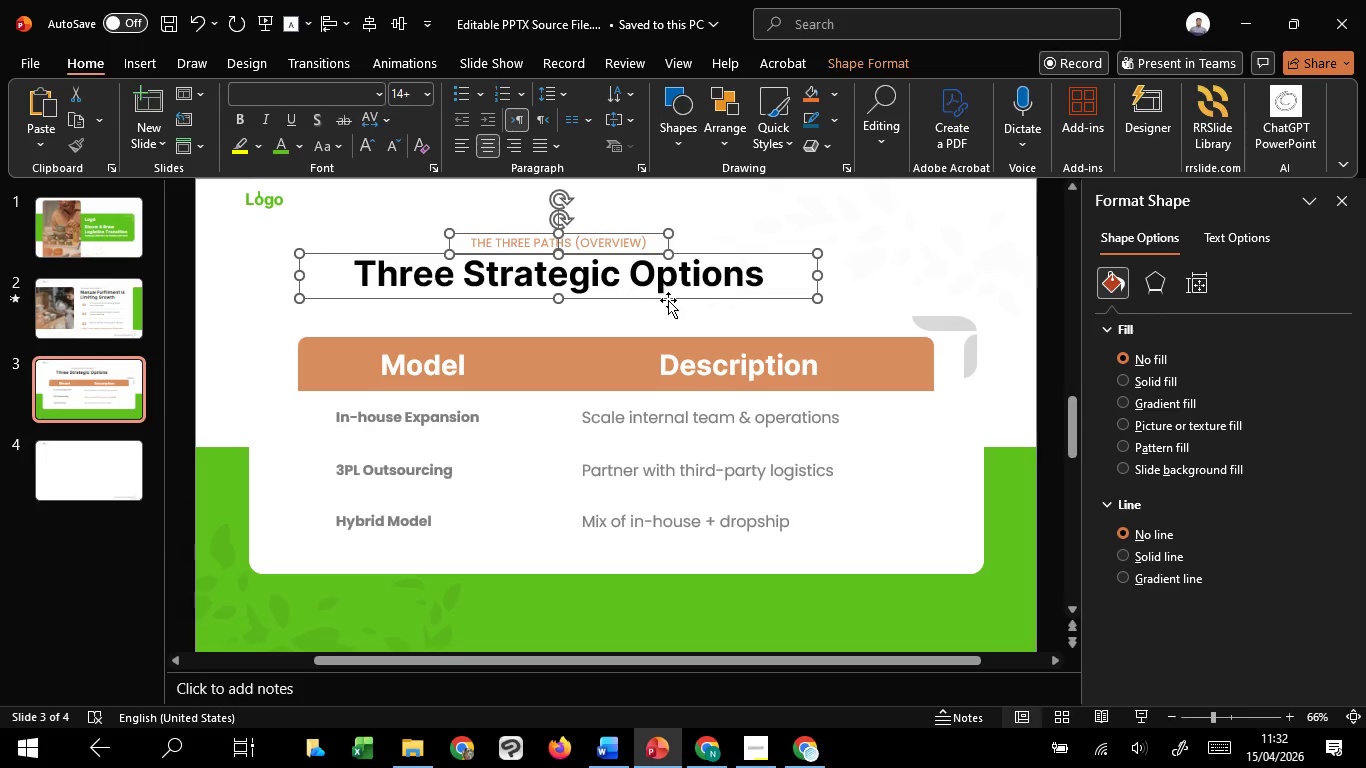 
left_click_drag(start_coordinate=[668, 300], to_coordinate=[735, 308])
 